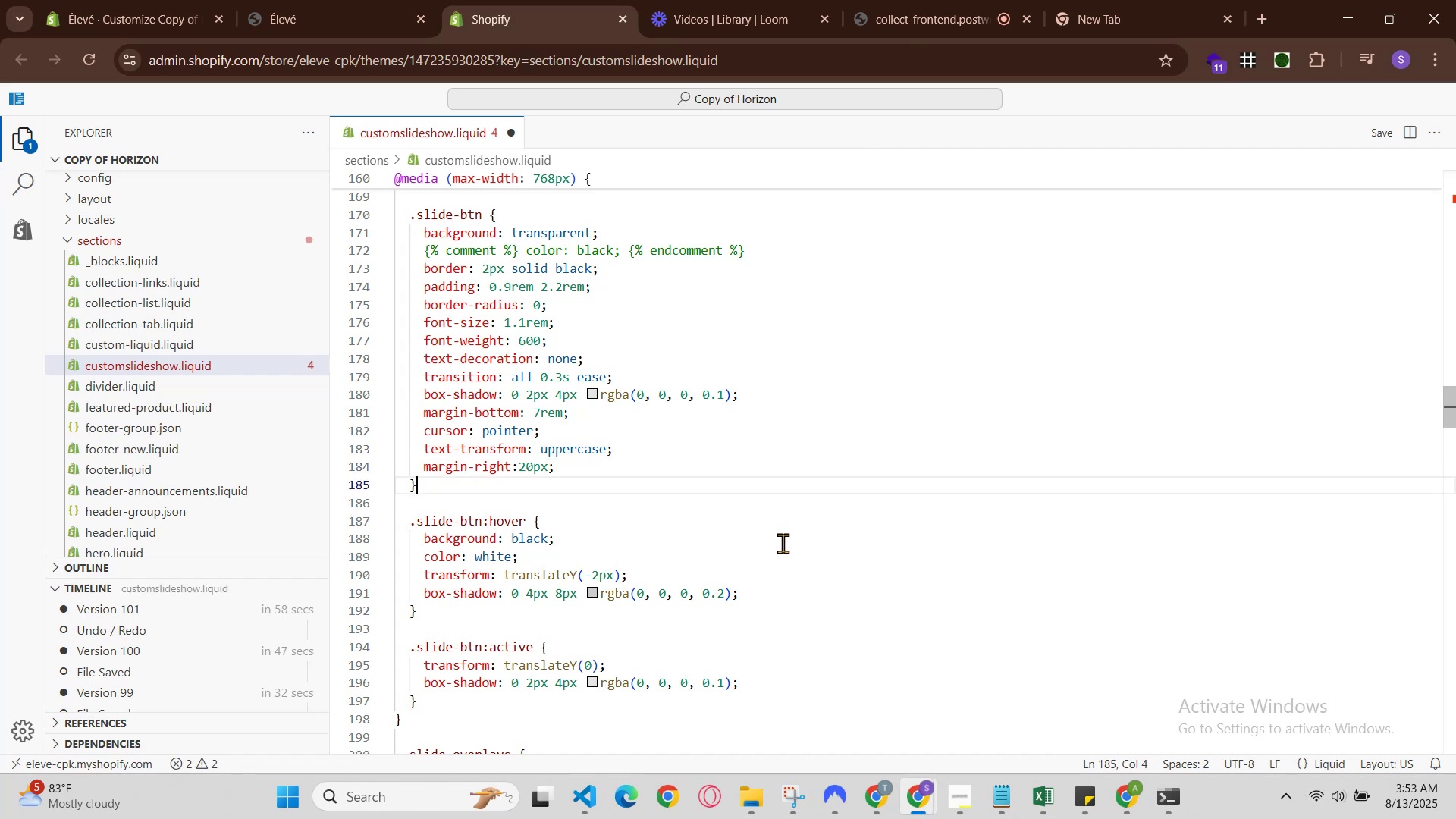 
key(ArrowDown)
 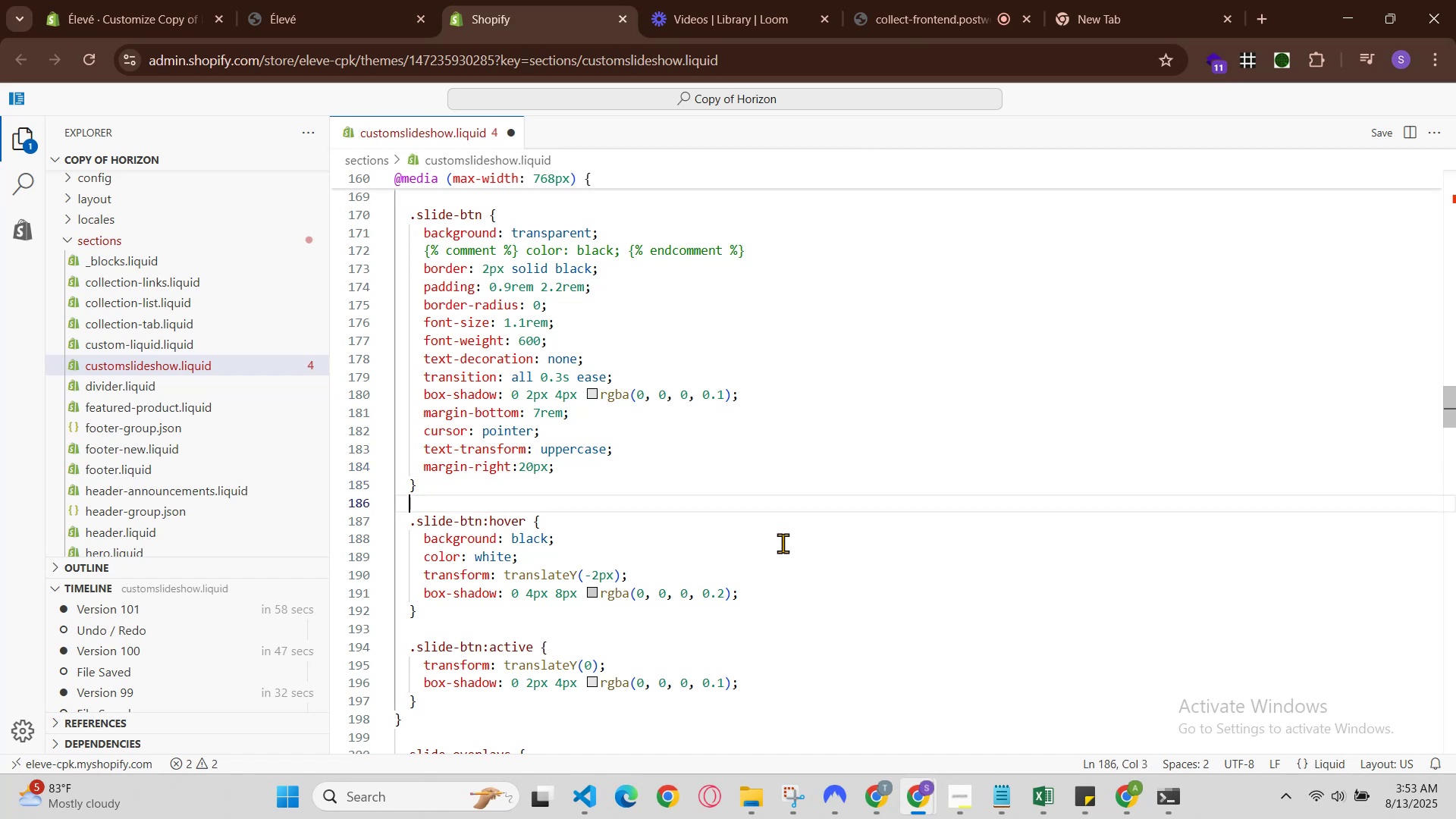 
key(ArrowDown)
 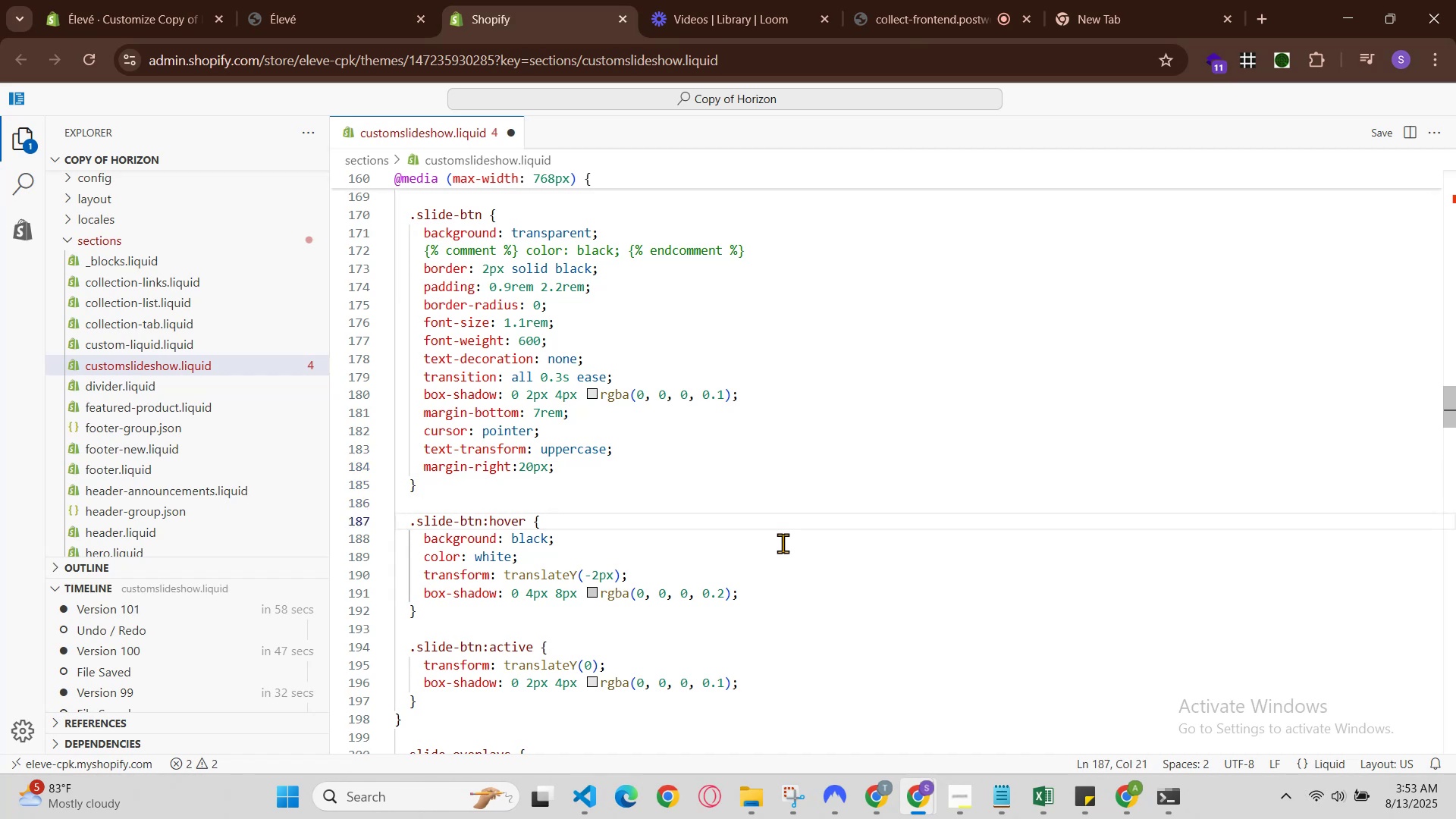 
key(ArrowDown)
 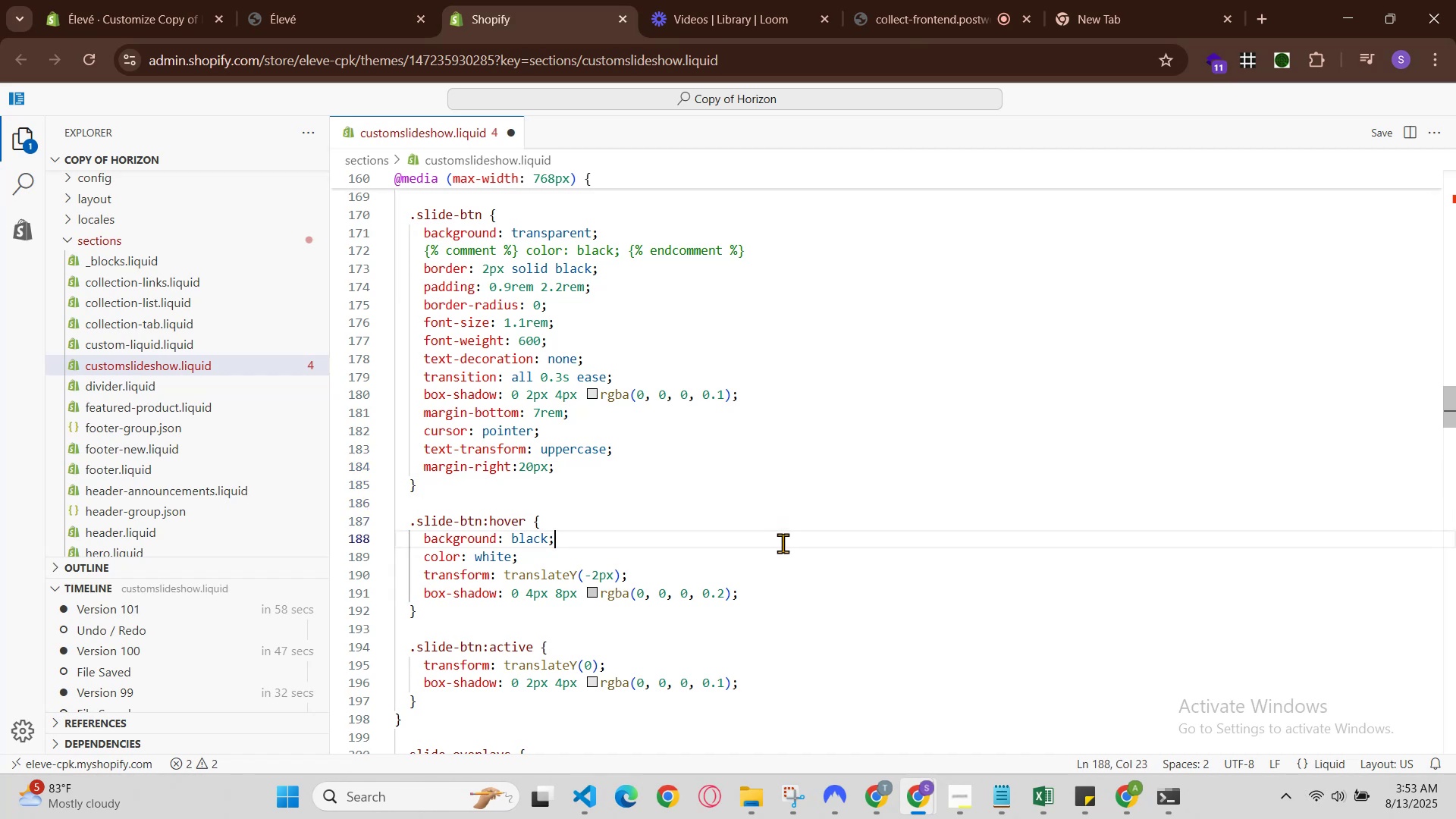 
key(ArrowDown)
 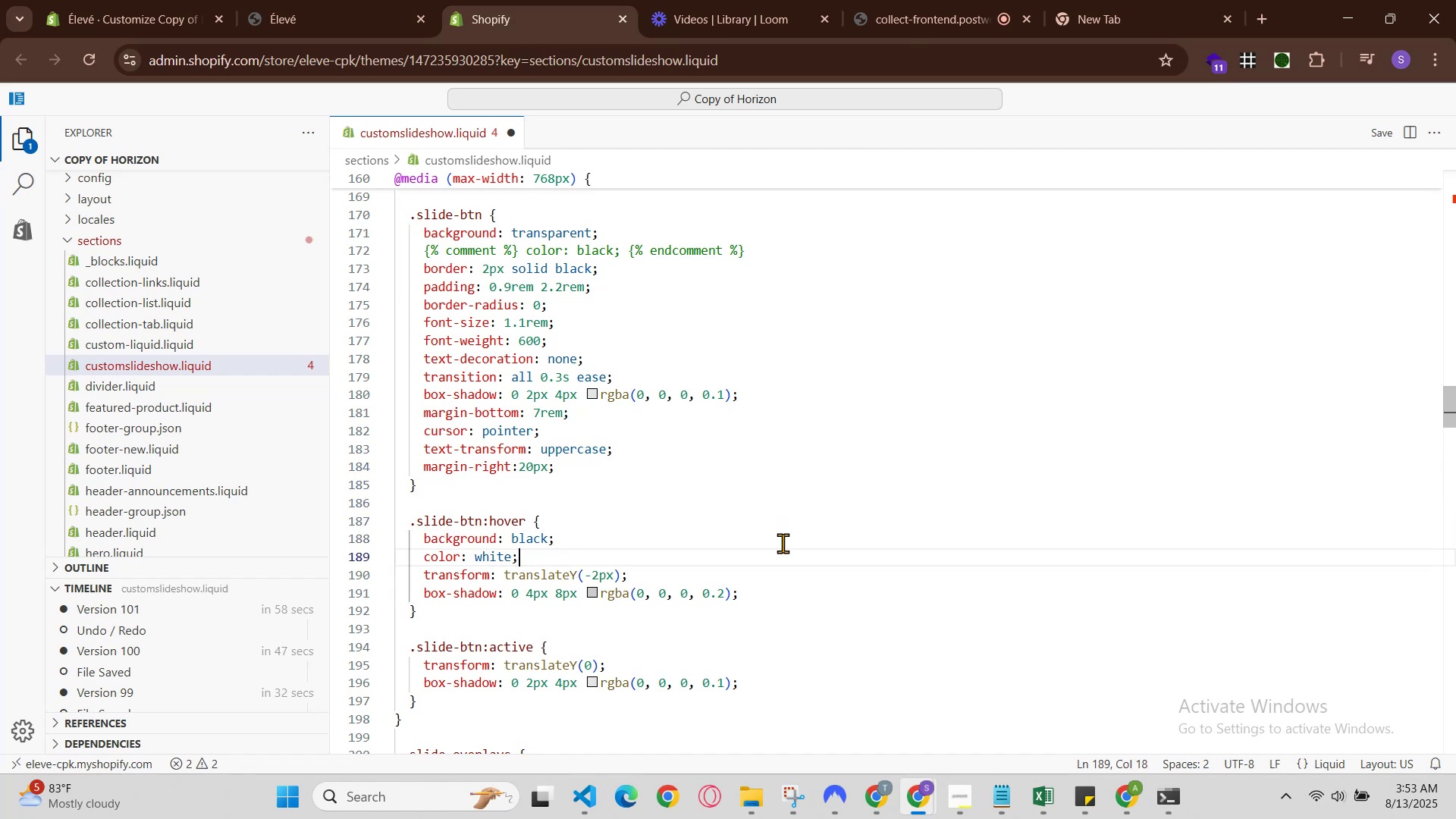 
key(ArrowUp)
 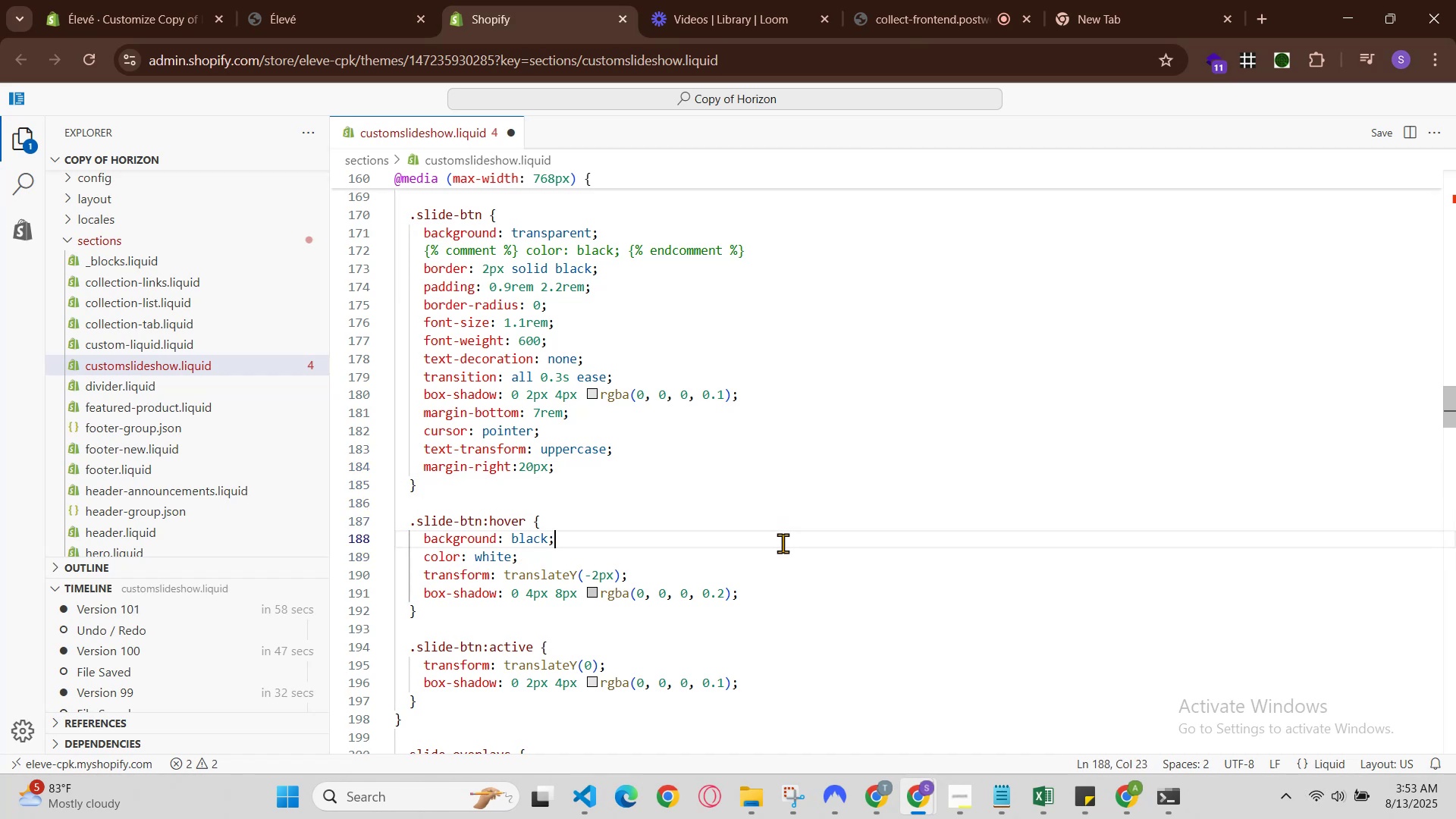 
key(ArrowUp)
 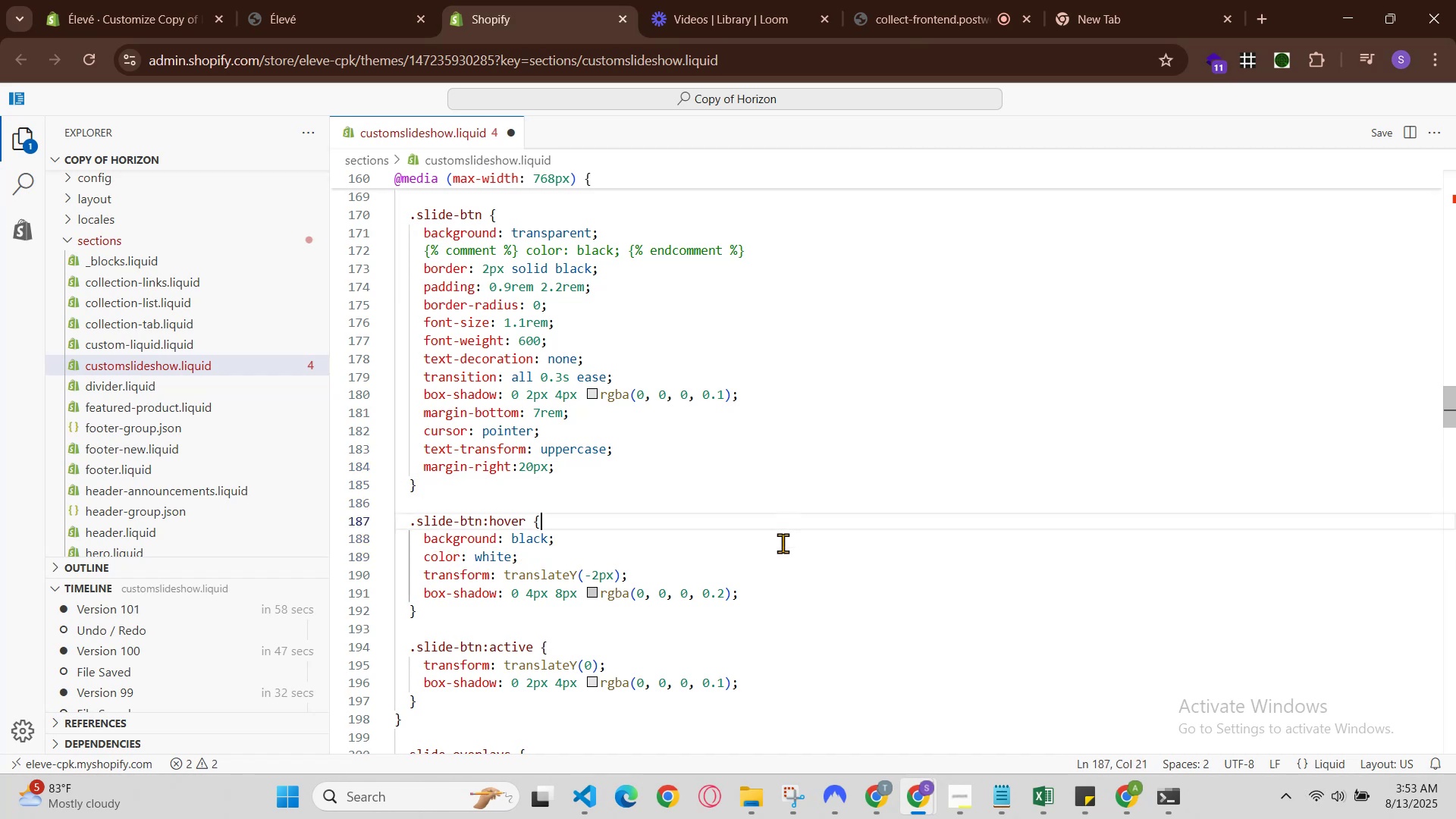 
key(ArrowUp)
 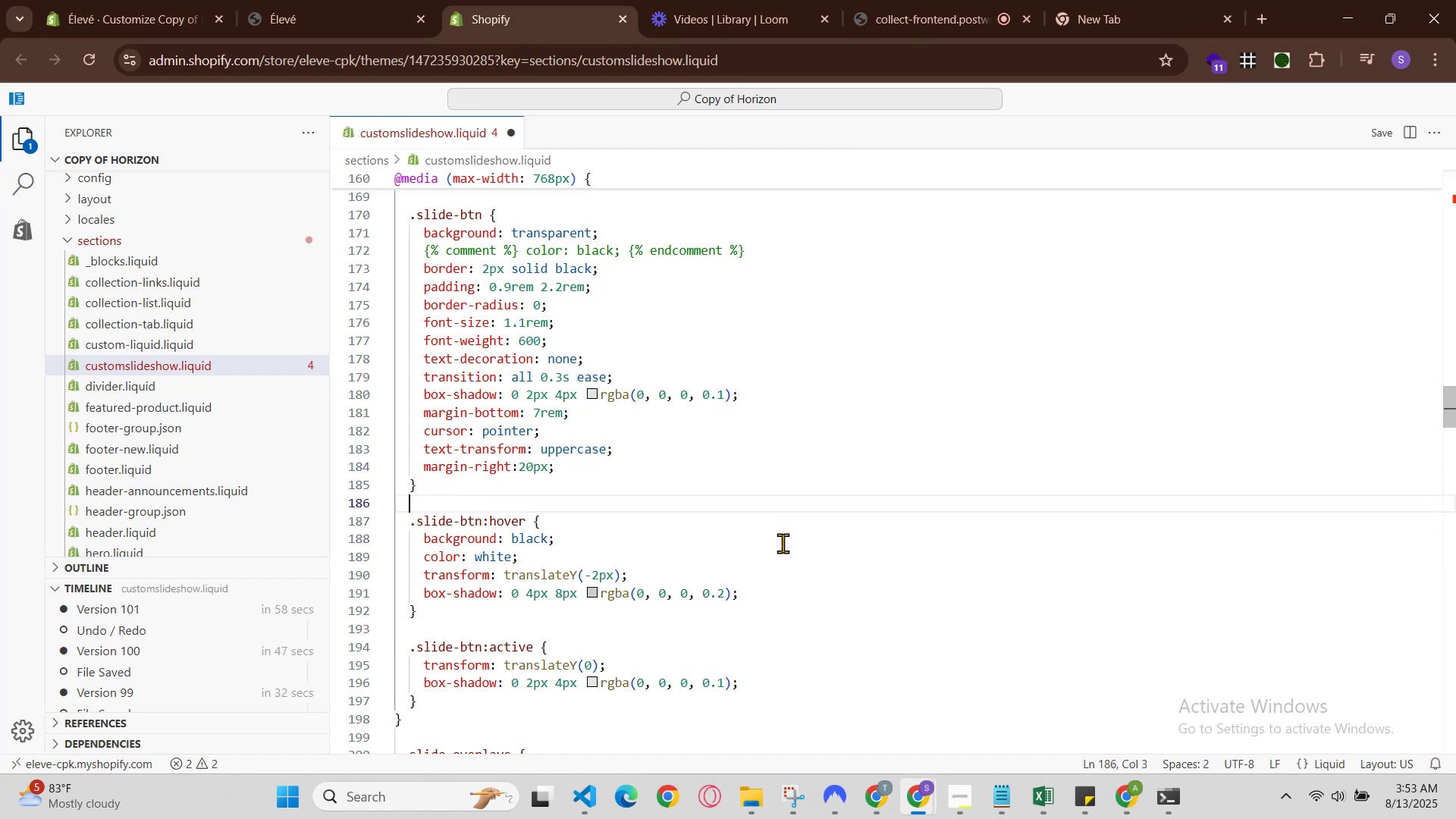 
key(ArrowUp)
 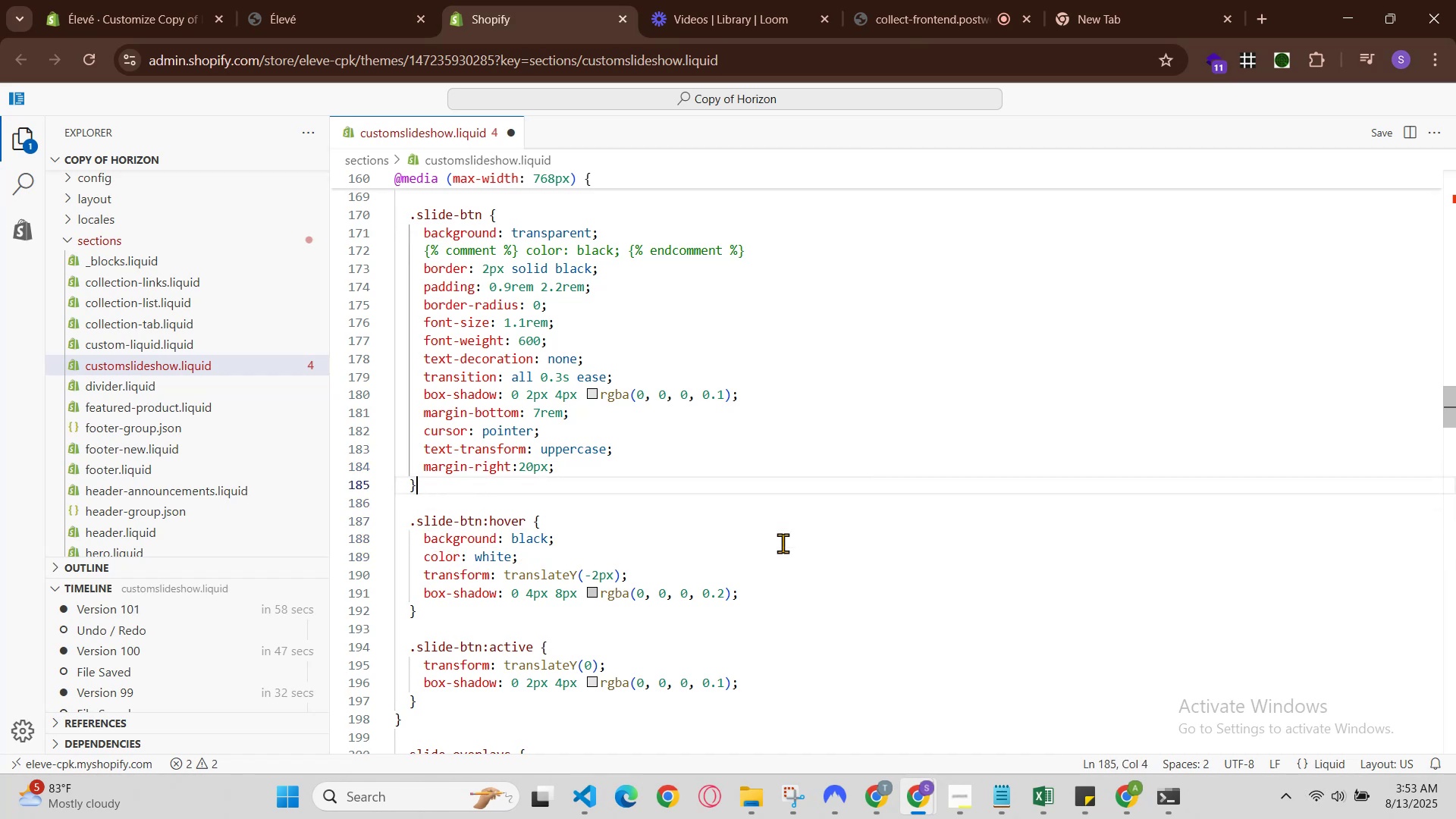 
key(ArrowUp)
 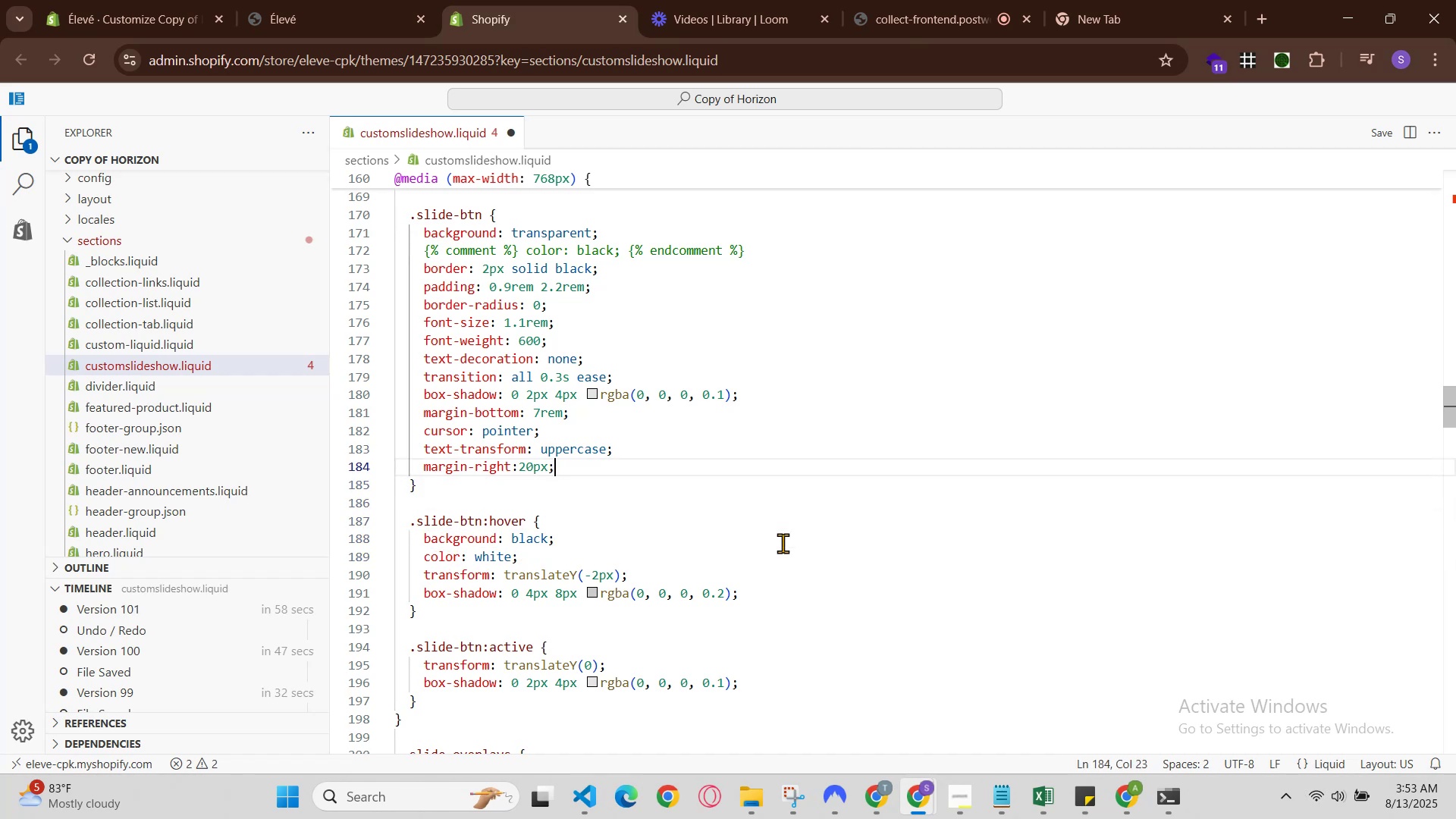 
key(ArrowUp)
 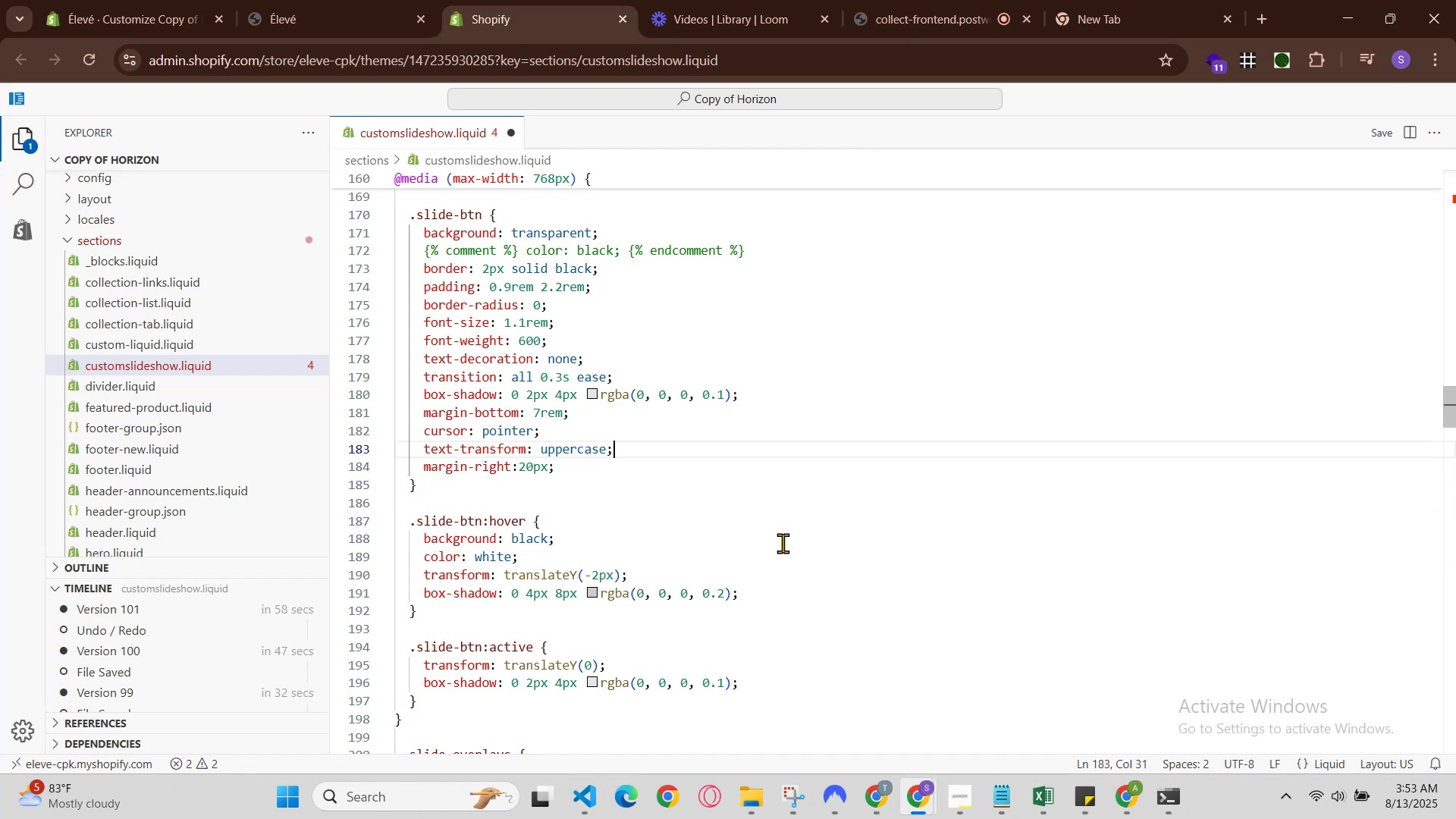 
key(ArrowUp)
 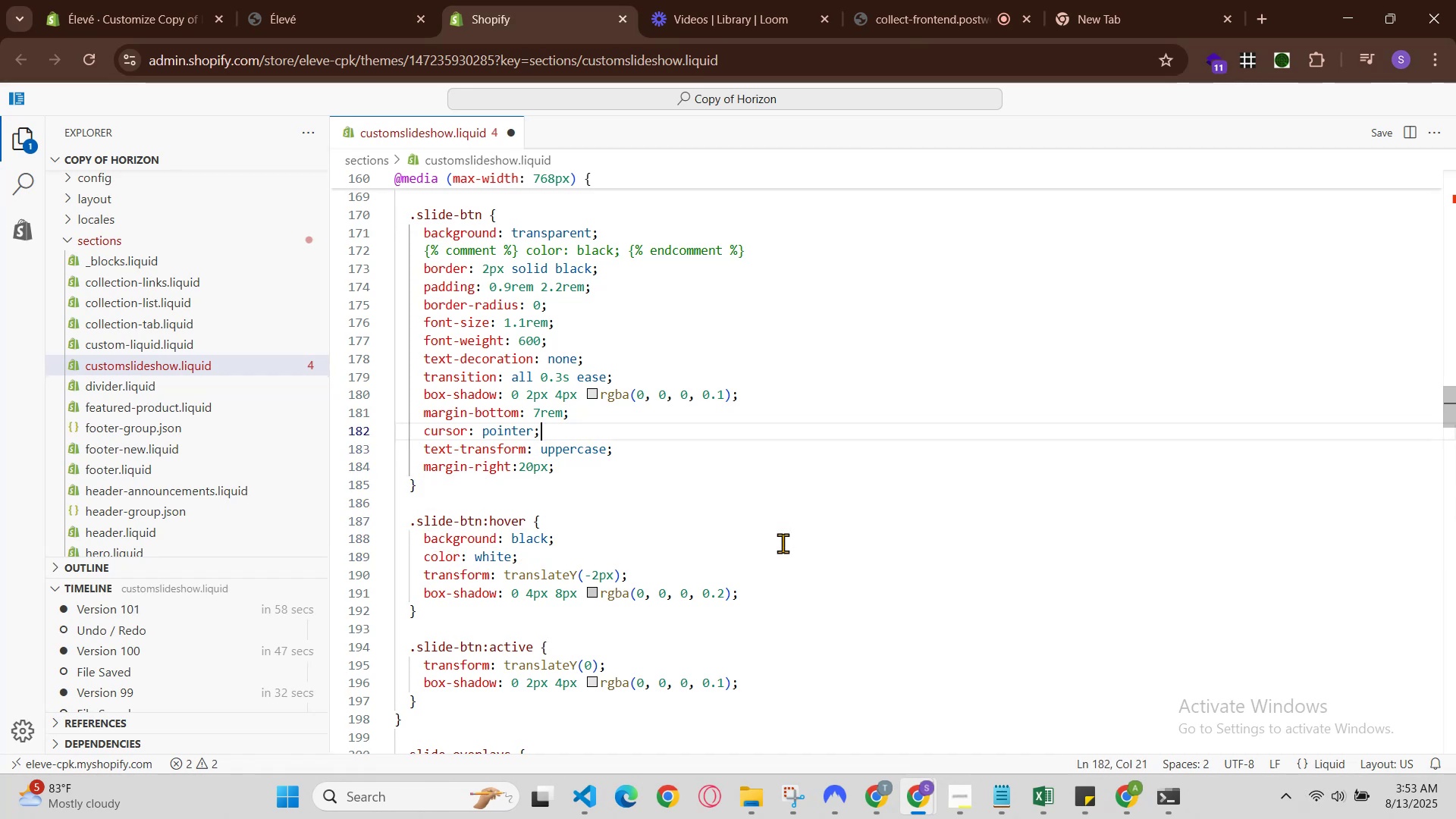 
key(ArrowUp)
 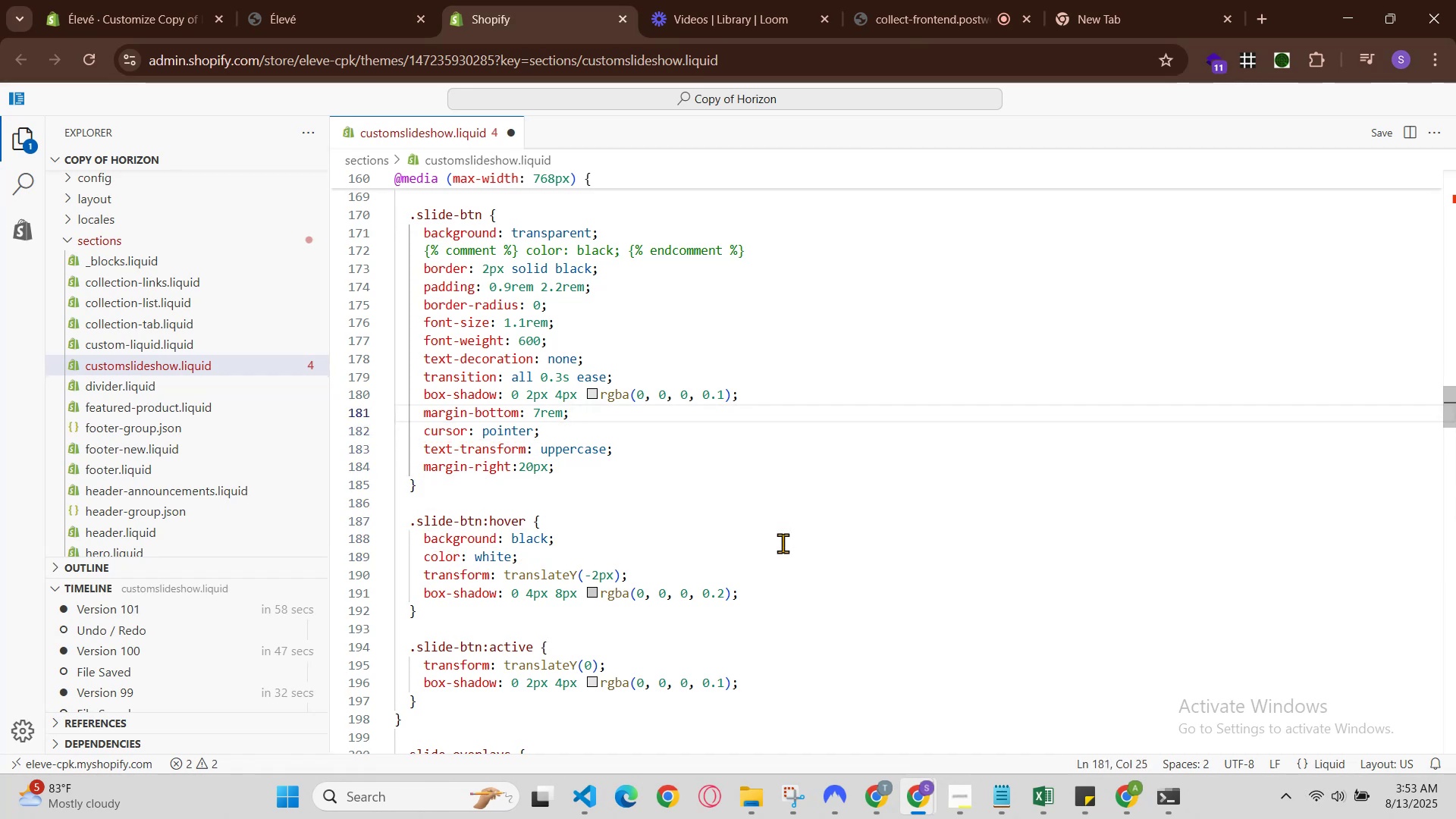 
key(ArrowUp)
 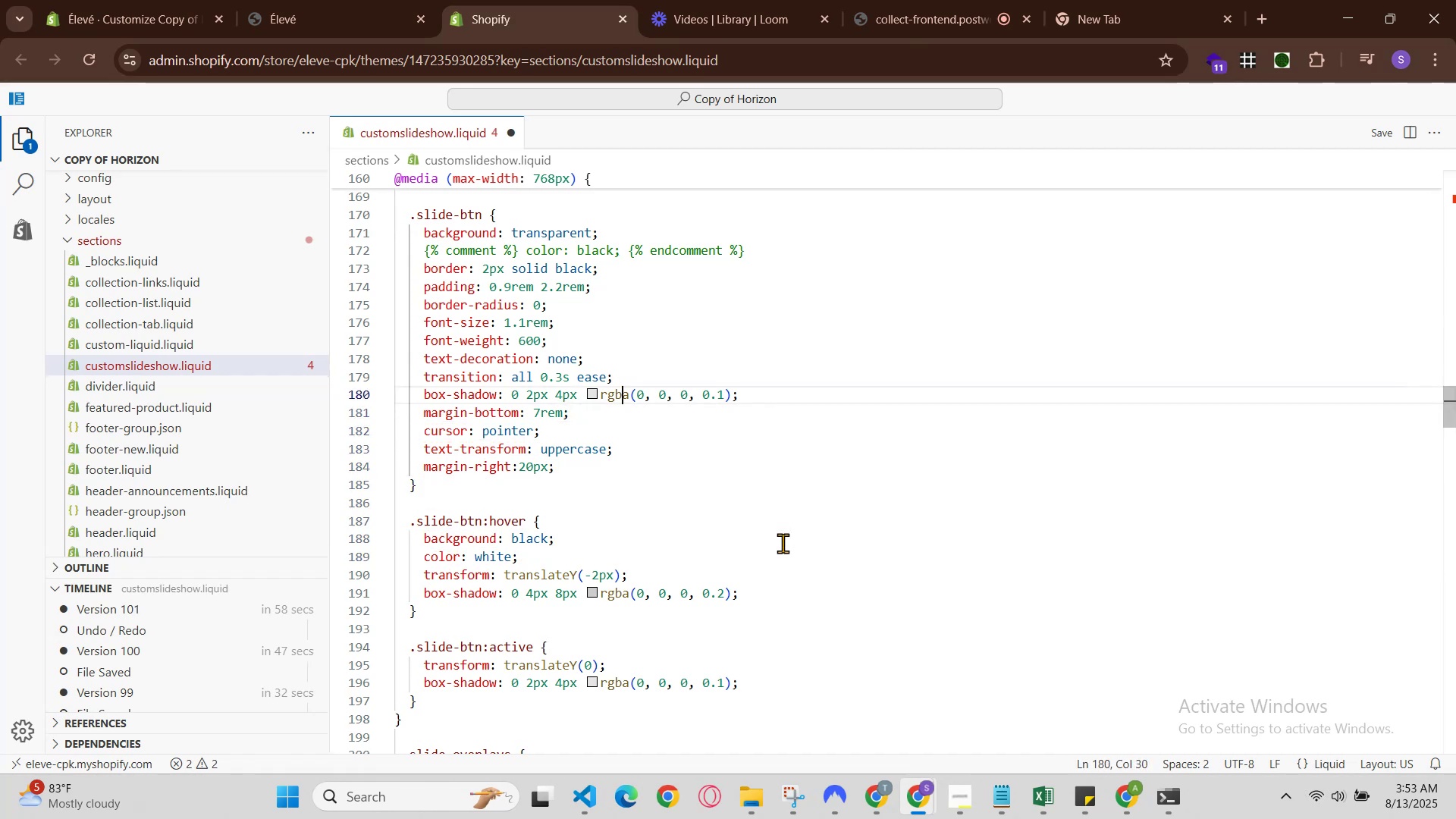 
key(ArrowUp)
 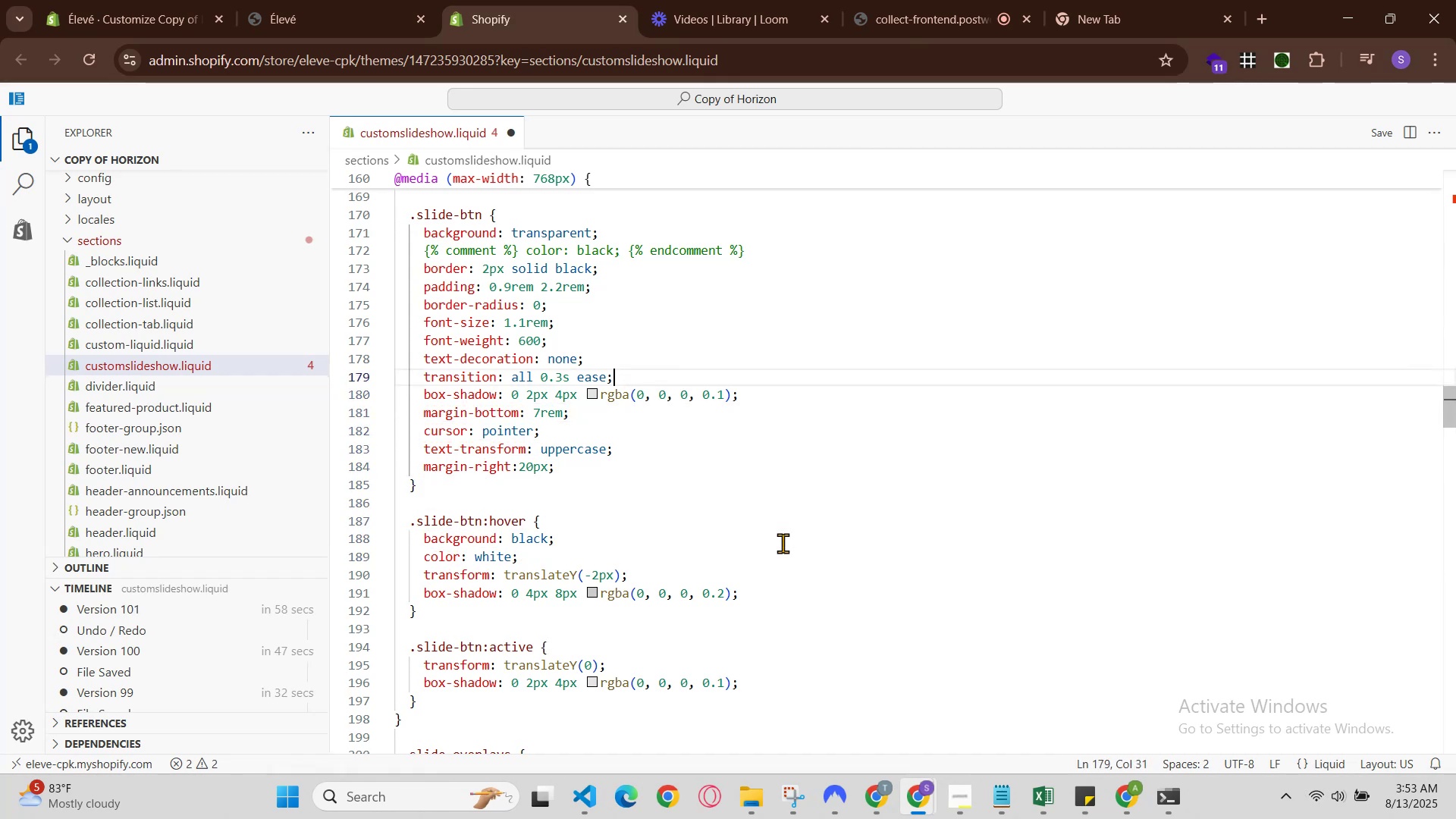 
key(ArrowUp)
 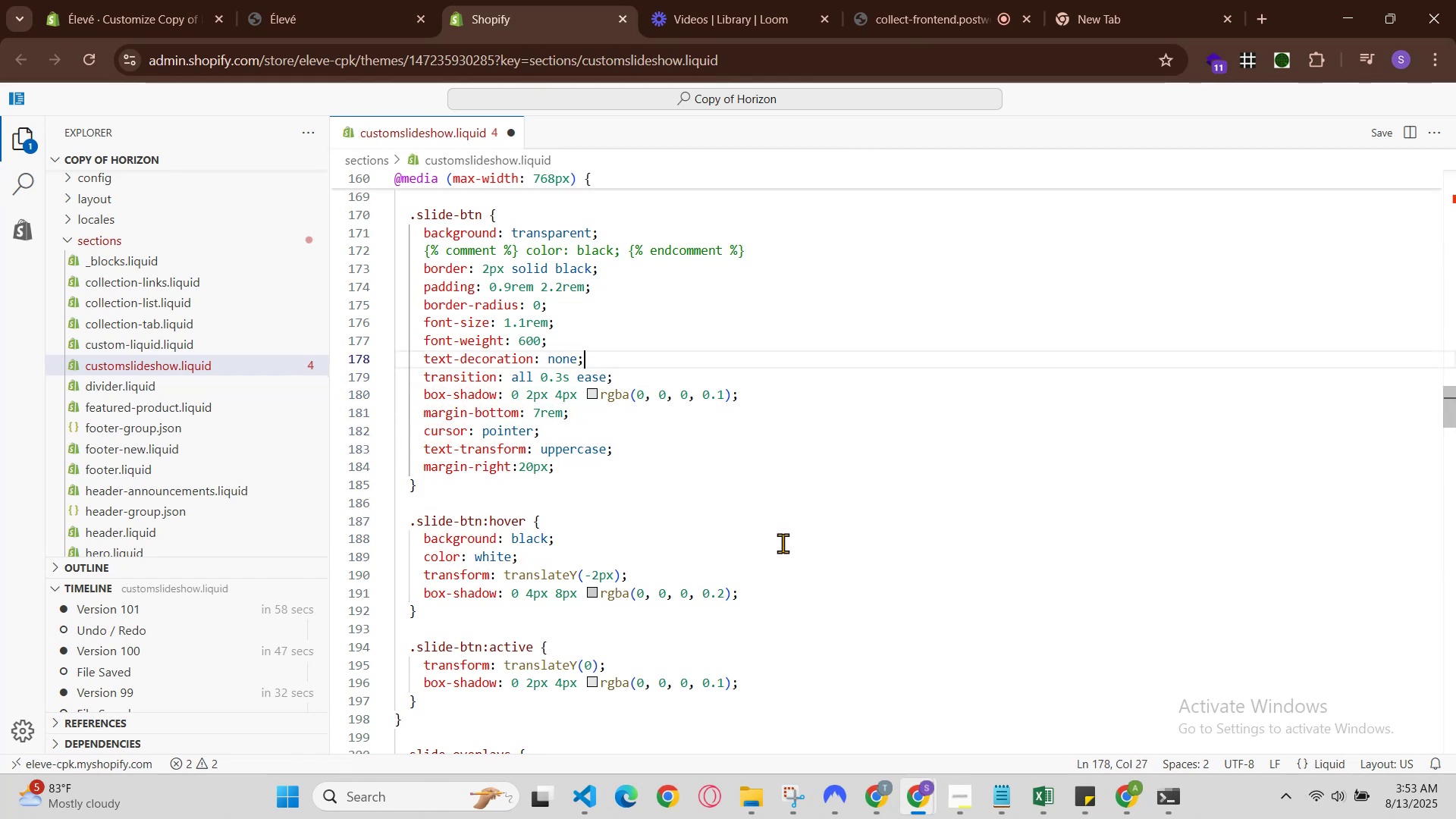 
key(ArrowUp)
 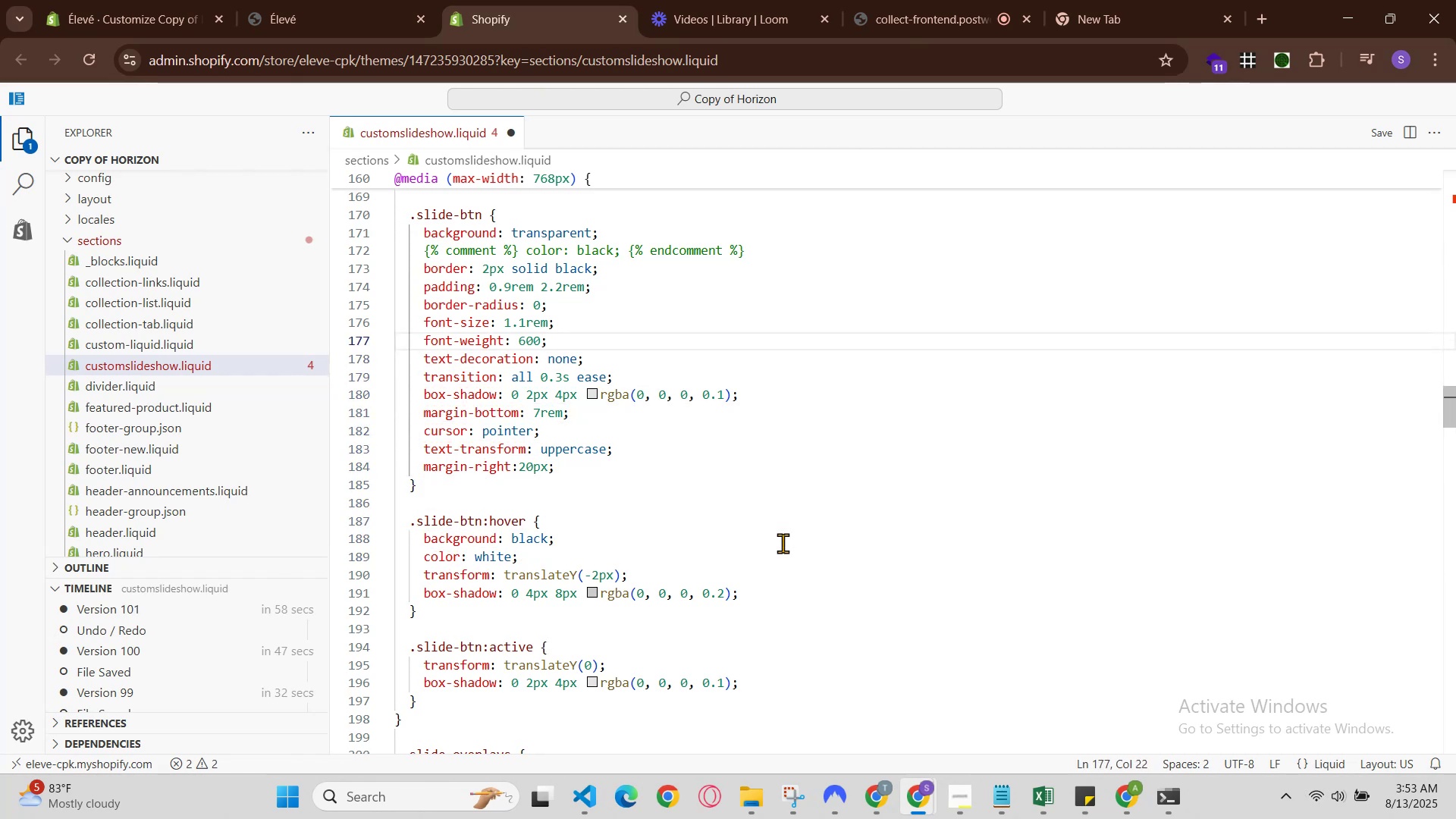 
key(ArrowDown)
 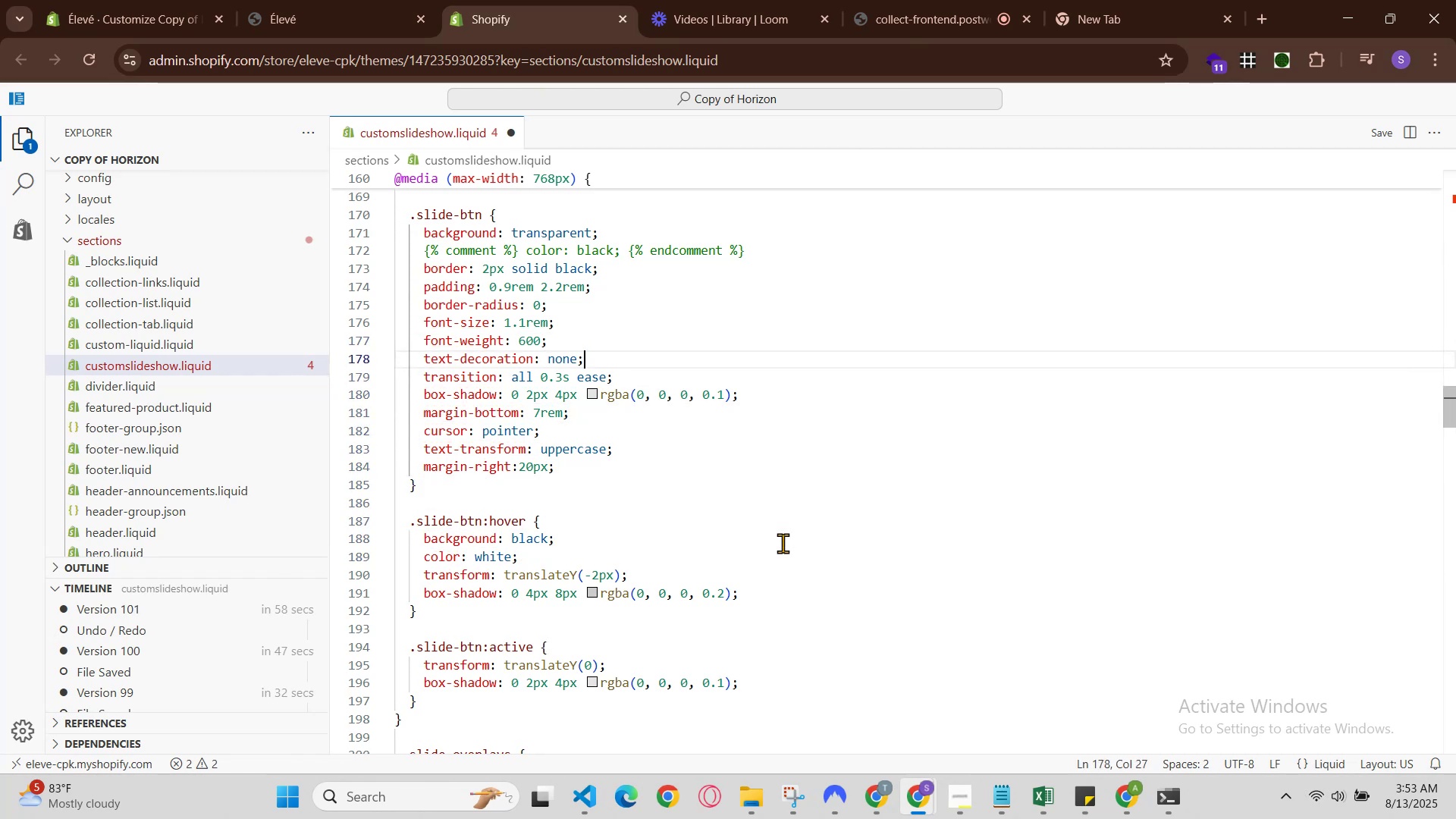 
key(ArrowDown)
 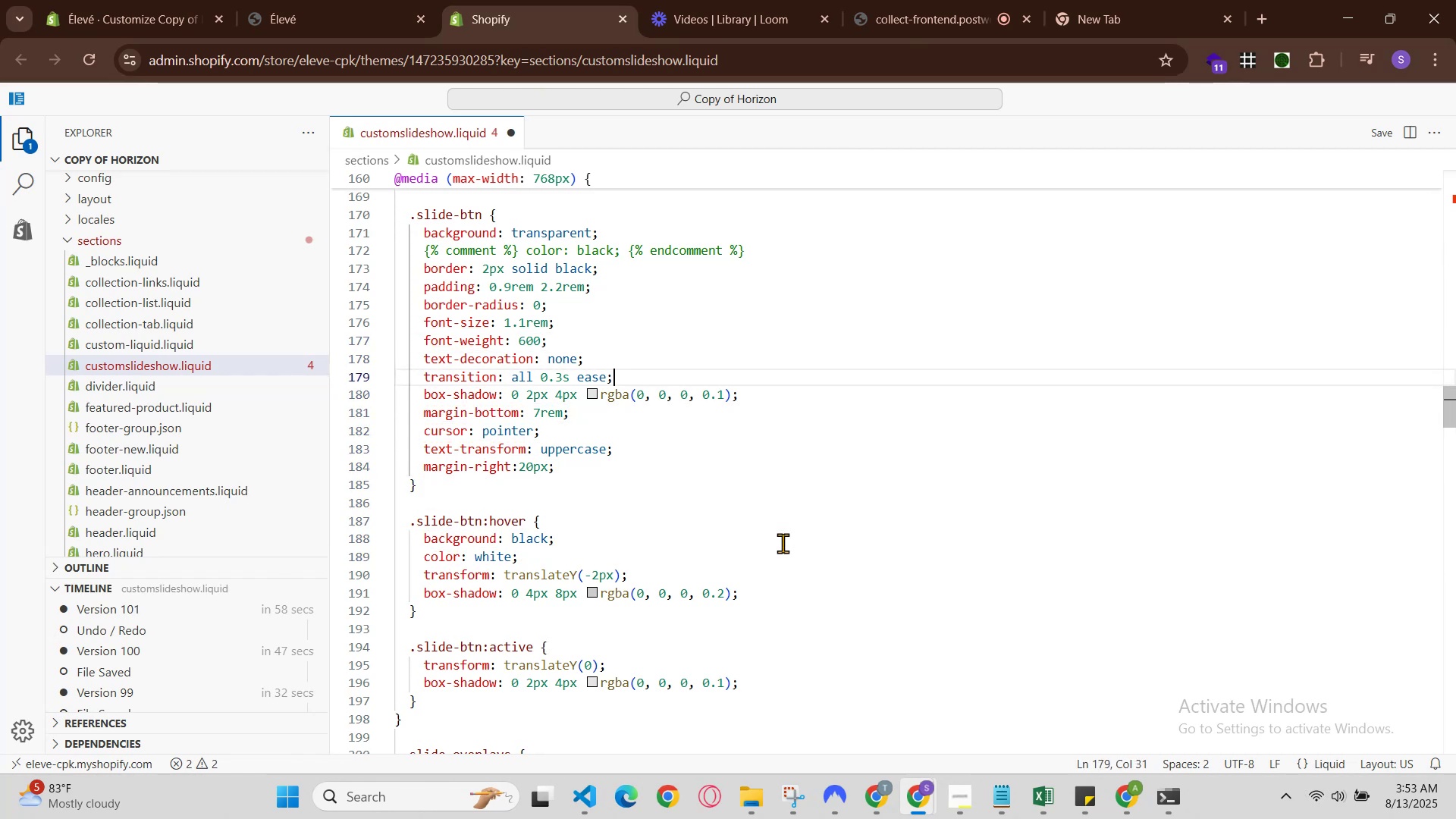 
key(ArrowDown)
 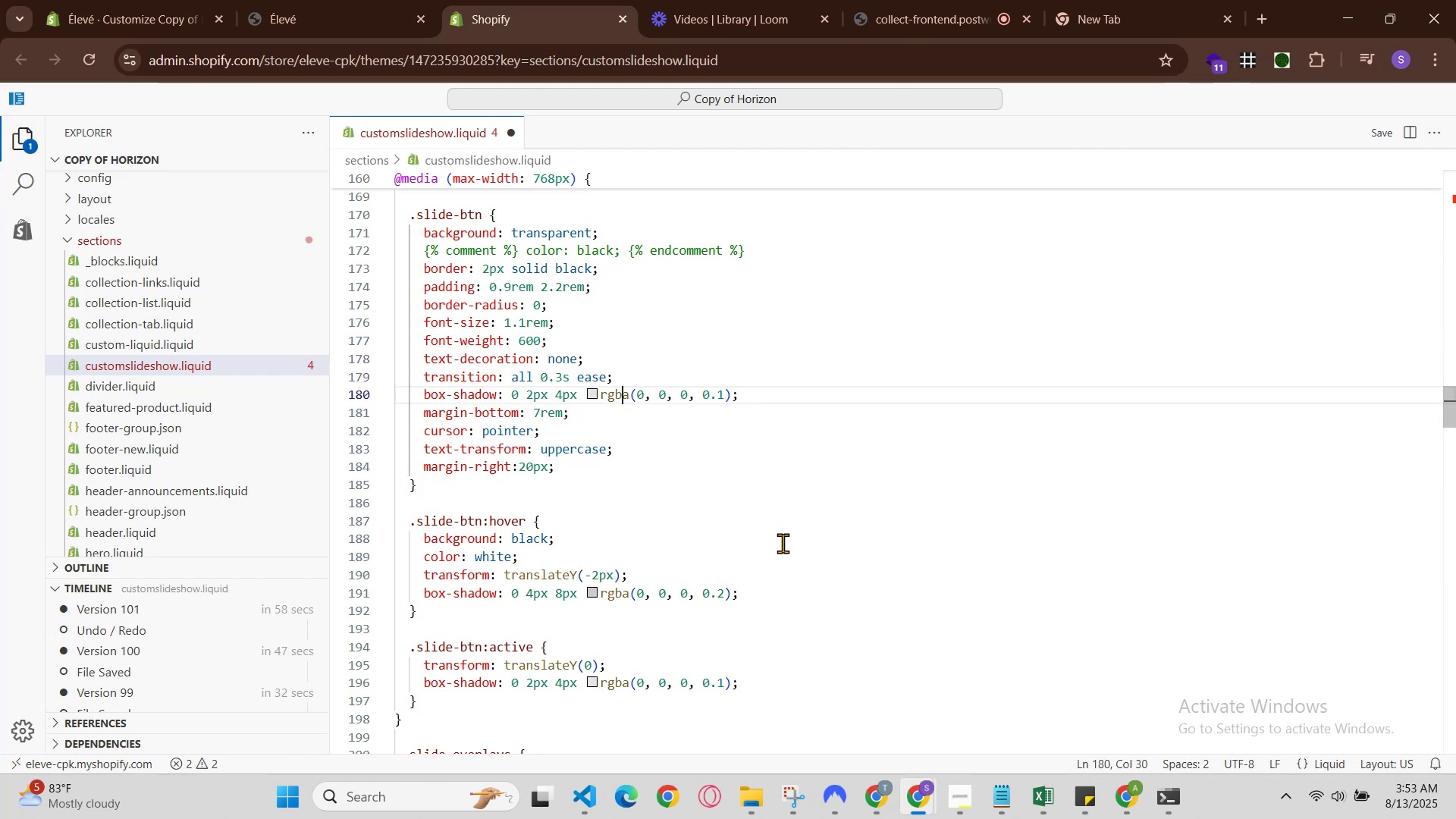 
key(ArrowDown)
 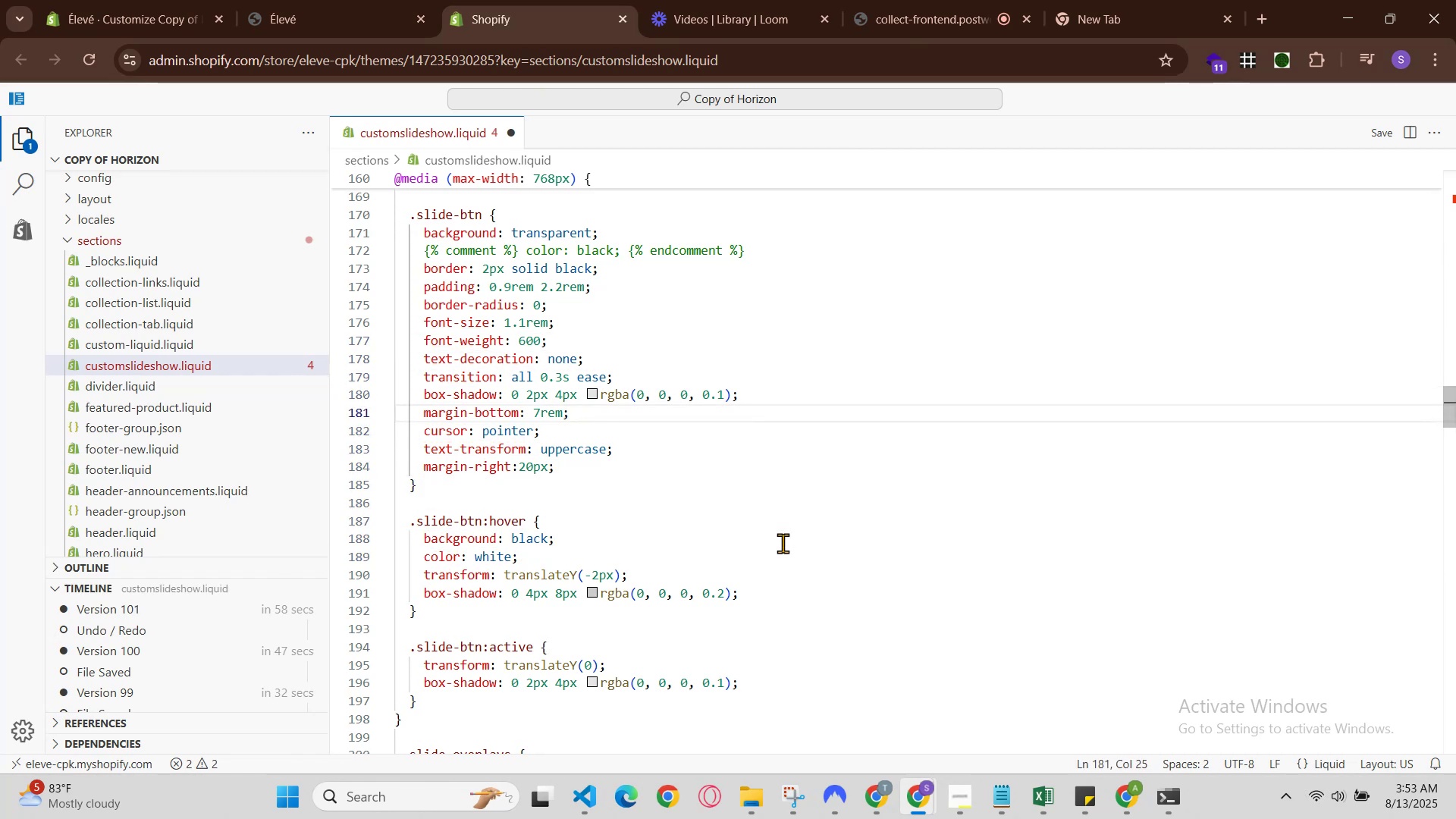 
key(ArrowUp)
 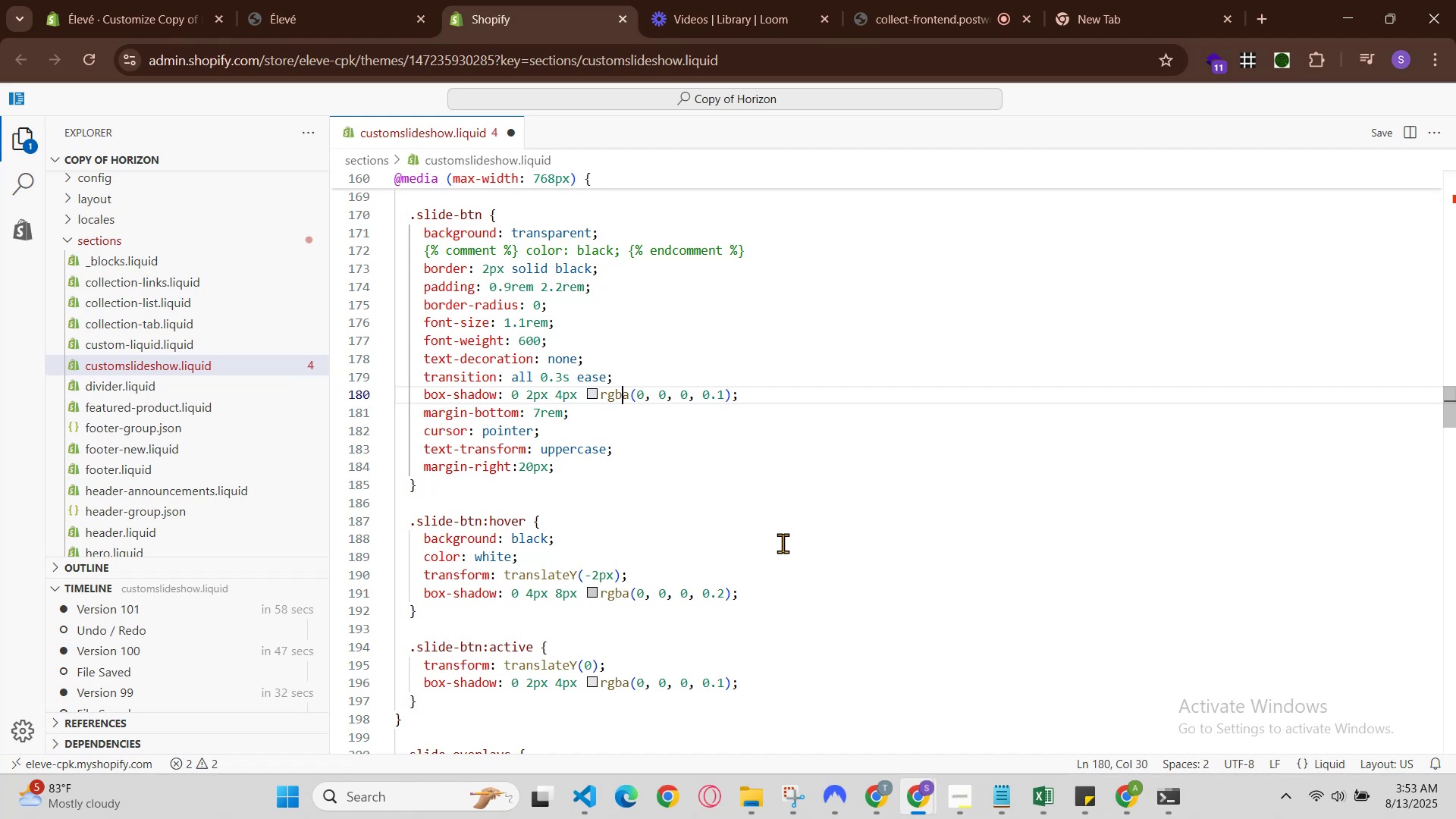 
key(ArrowUp)
 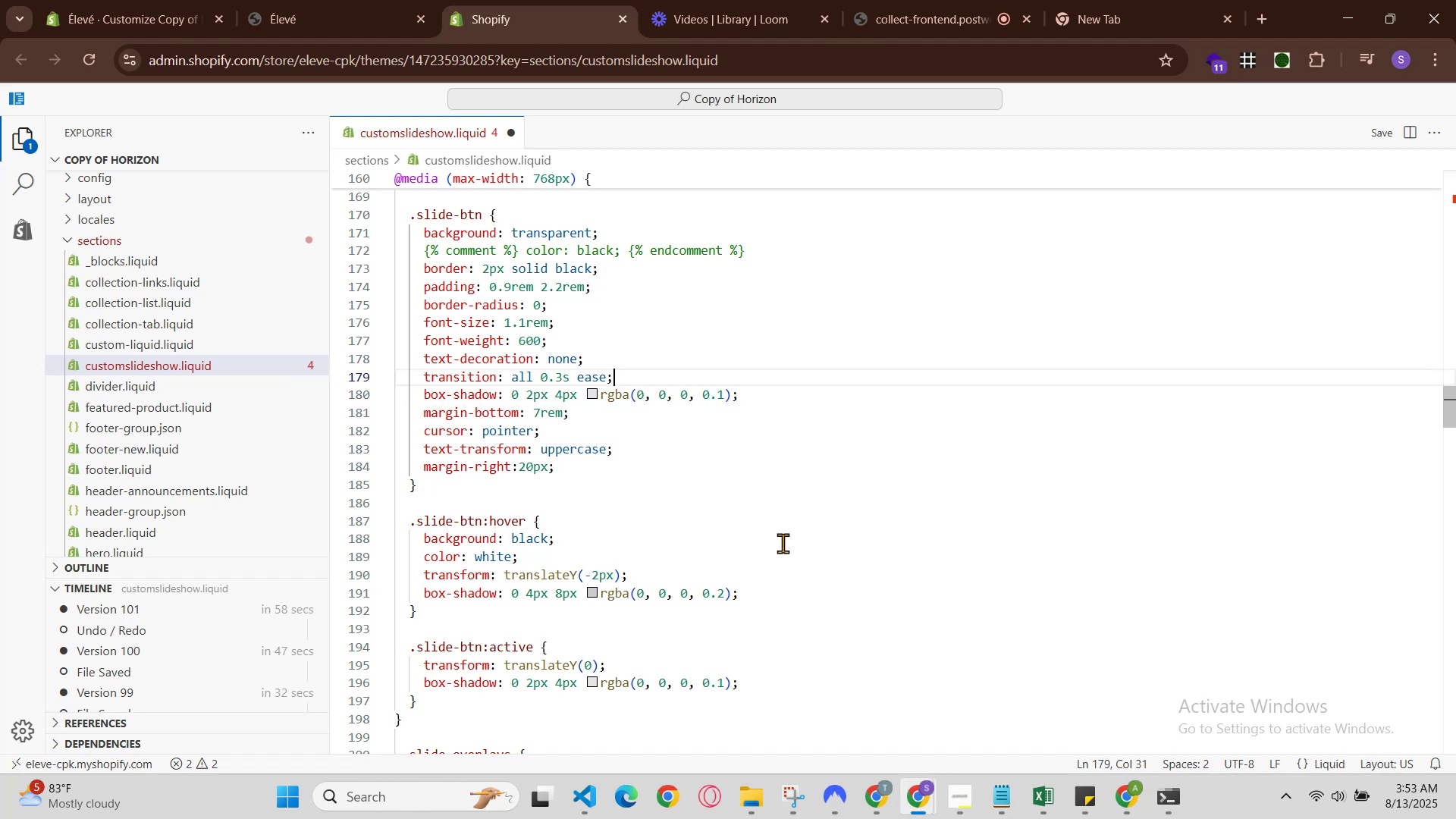 
key(ArrowUp)
 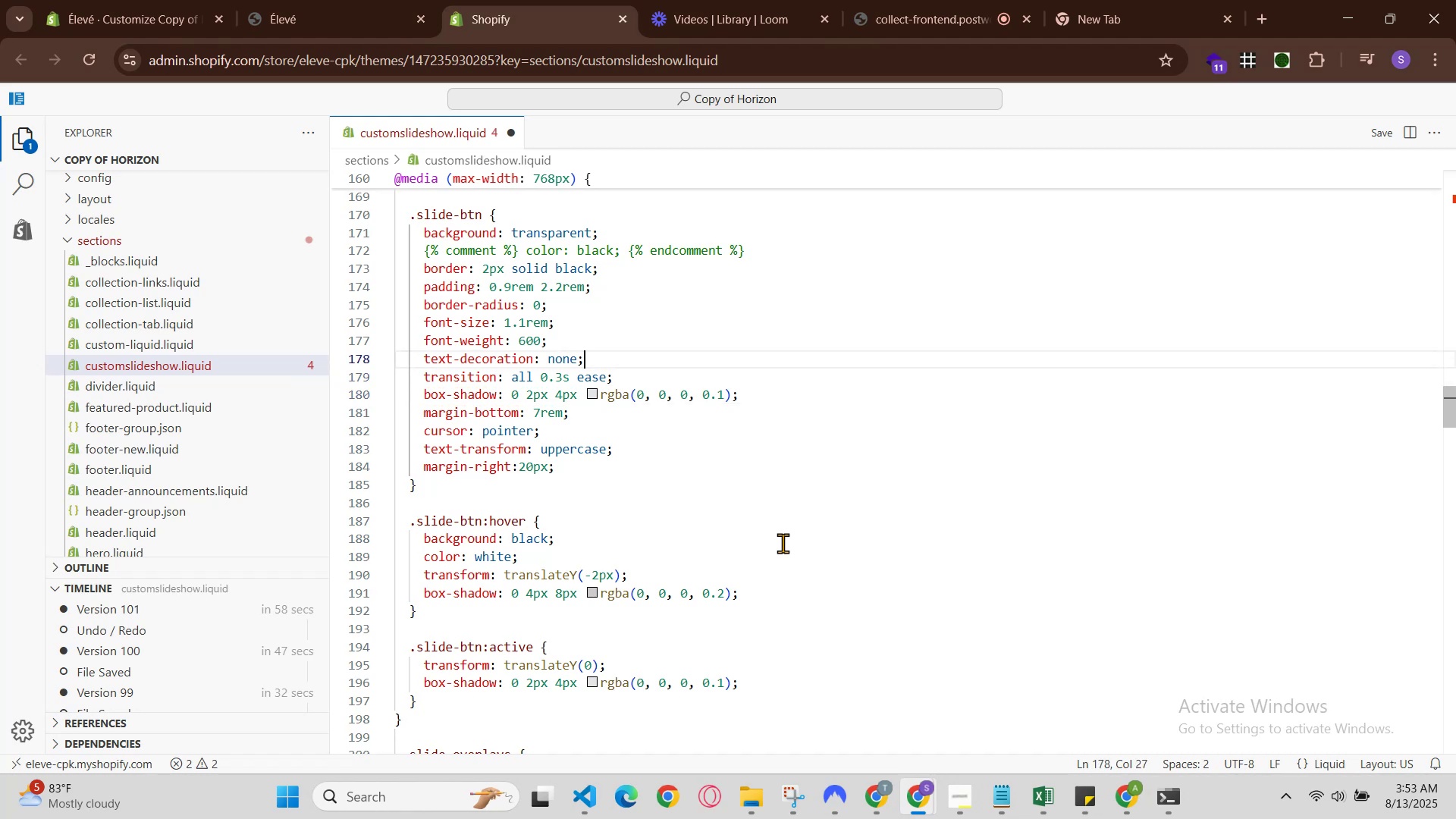 
key(ArrowUp)
 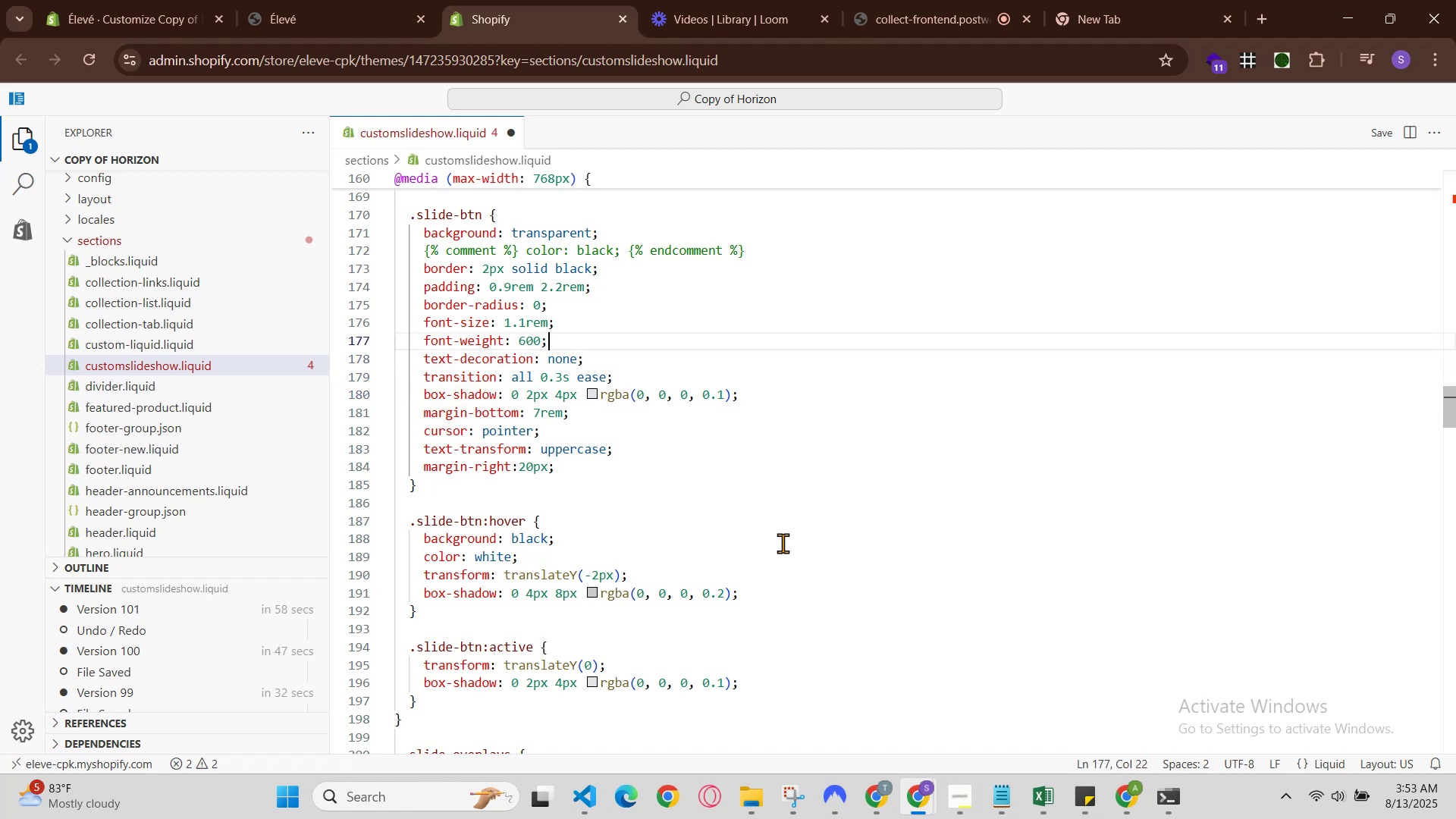 
key(ArrowUp)
 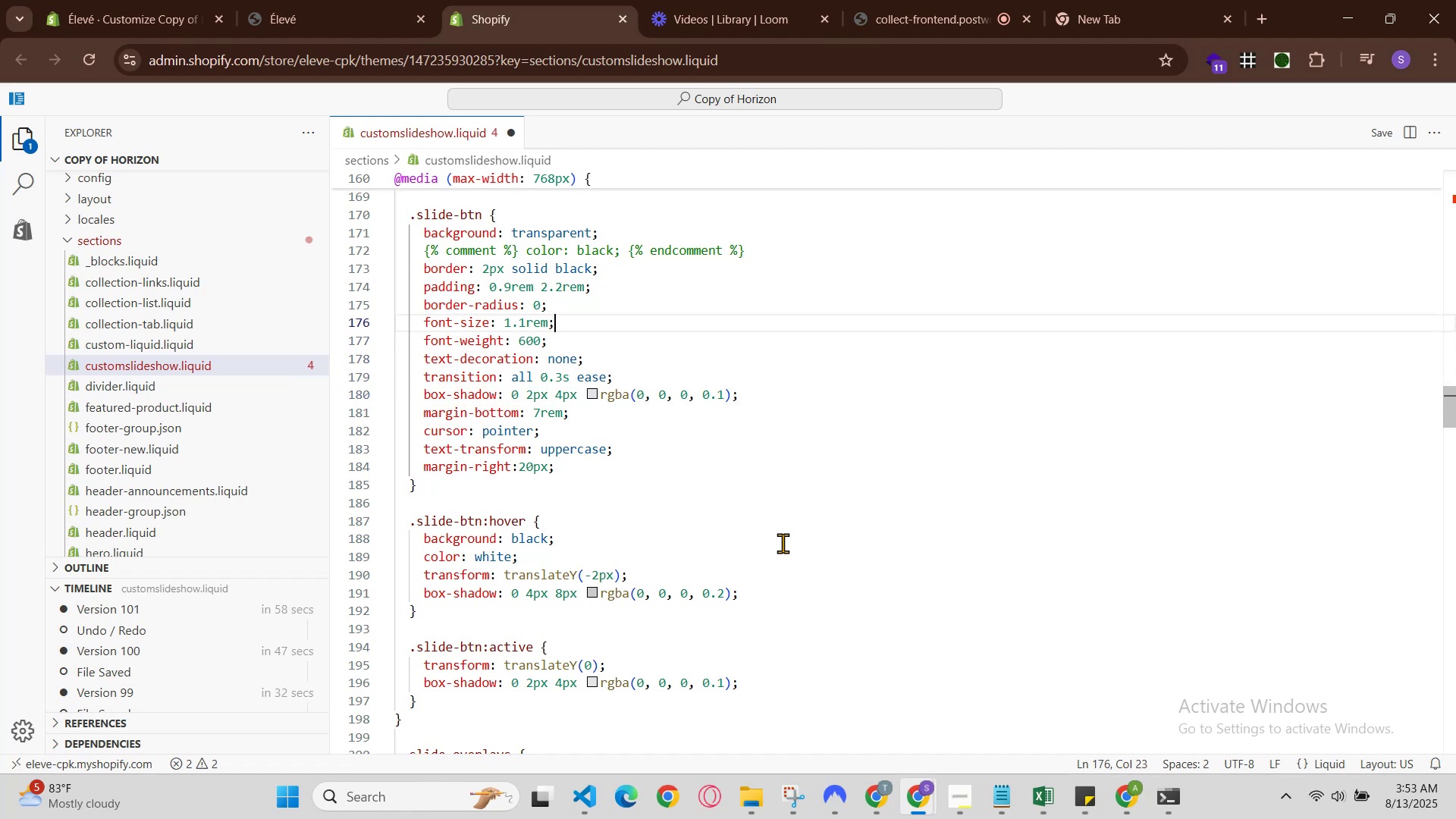 
key(ArrowUp)
 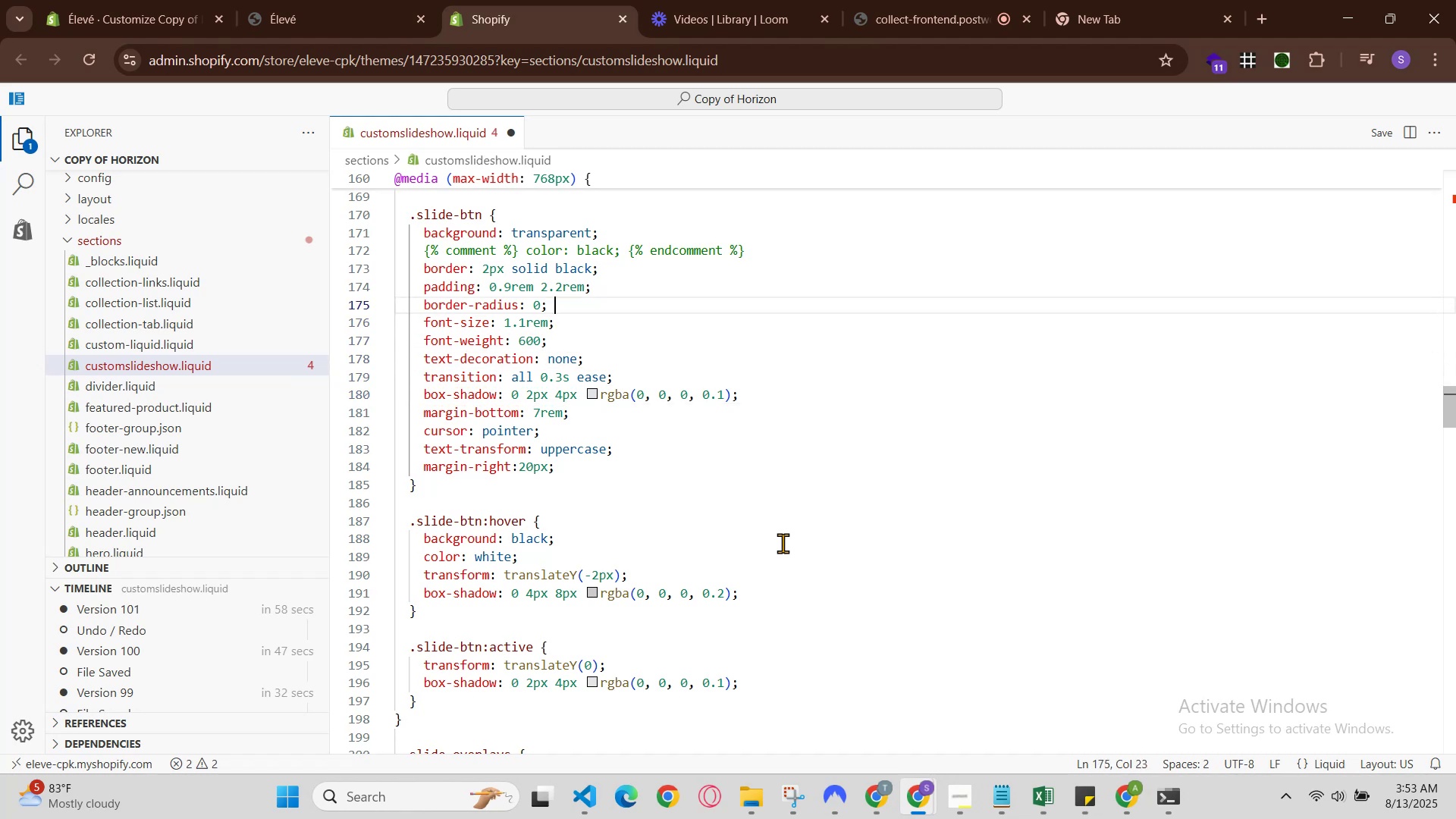 
key(ArrowUp)
 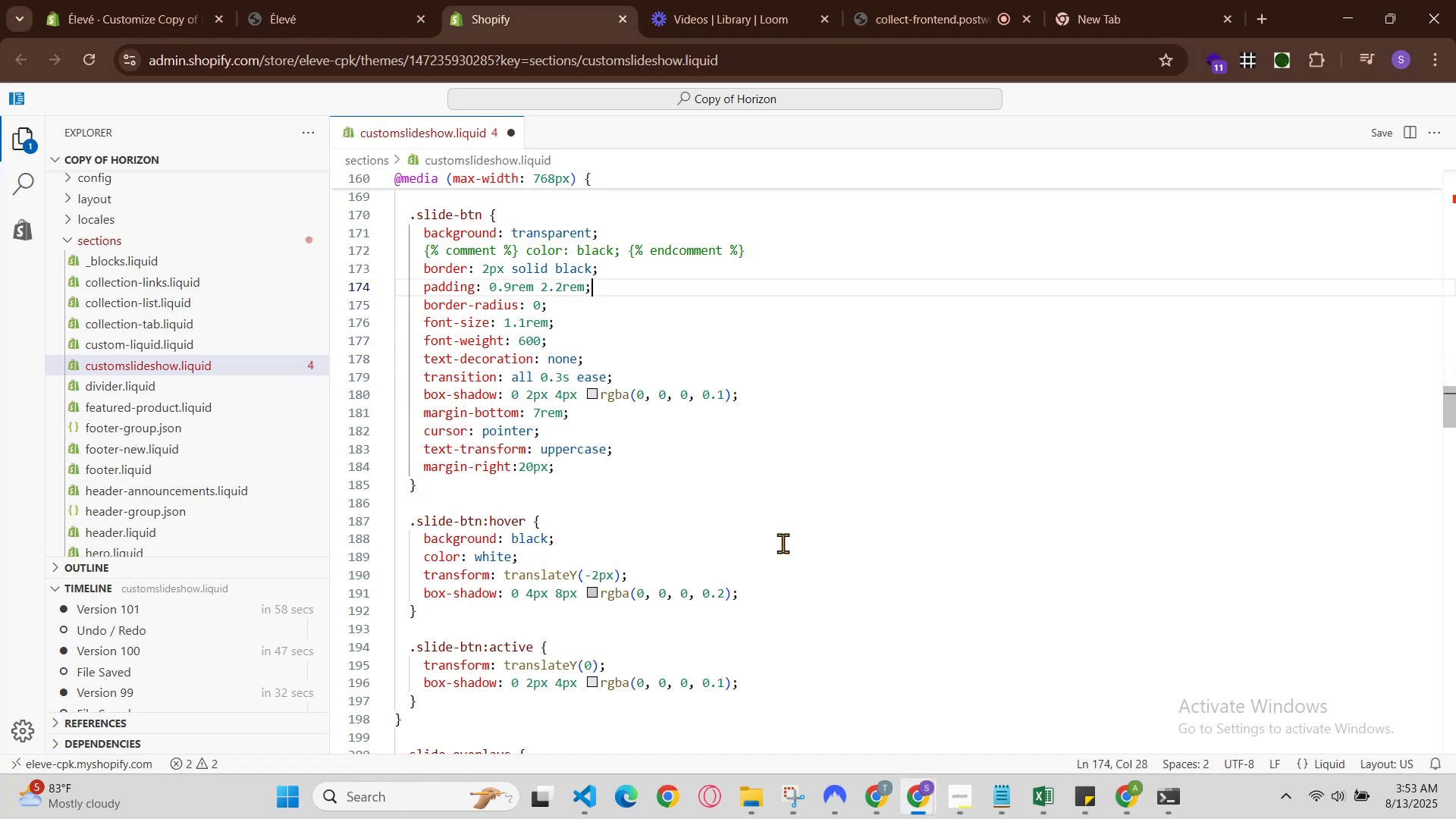 
key(ArrowUp)
 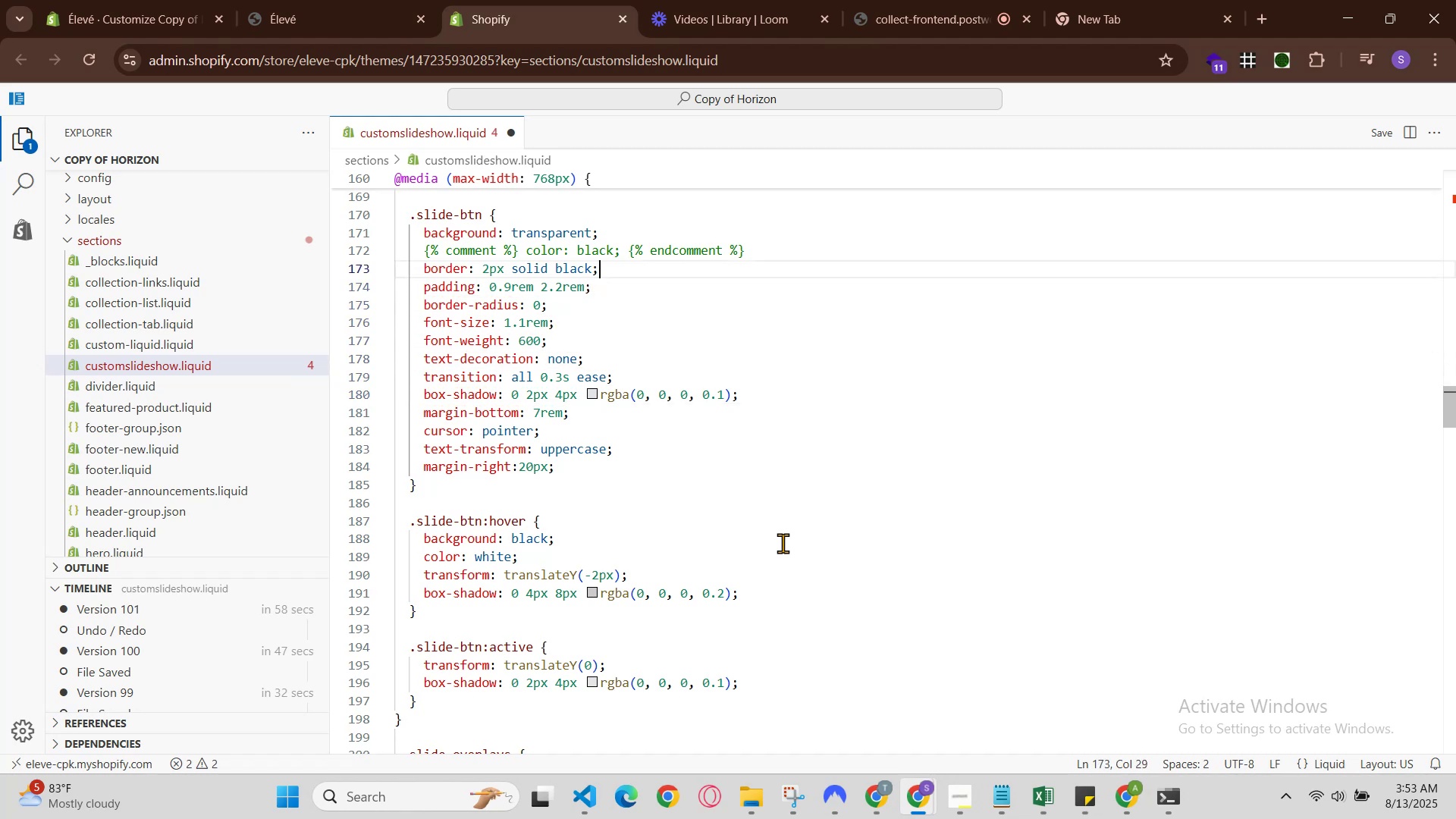 
key(ArrowUp)
 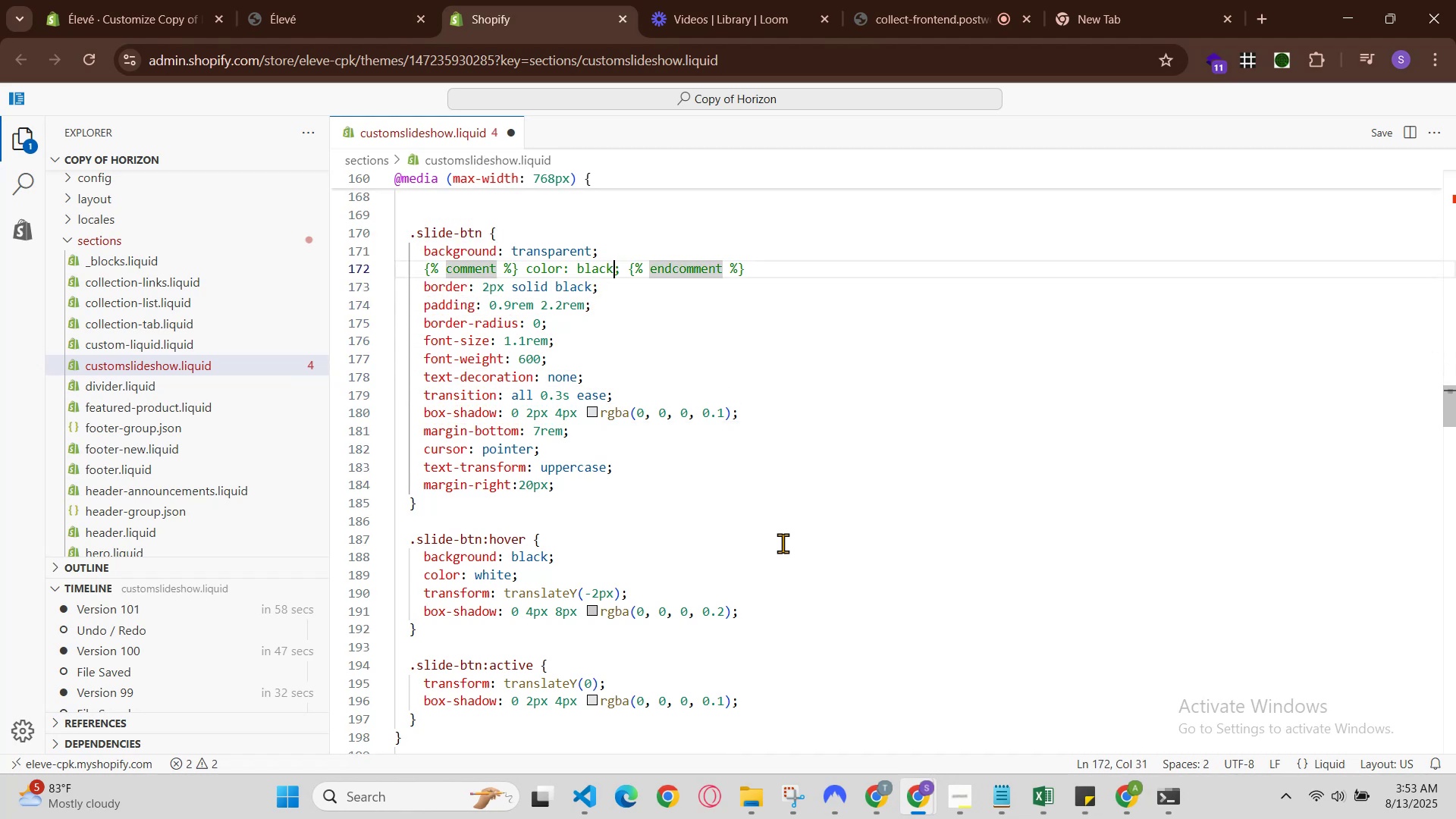 
key(ArrowUp)
 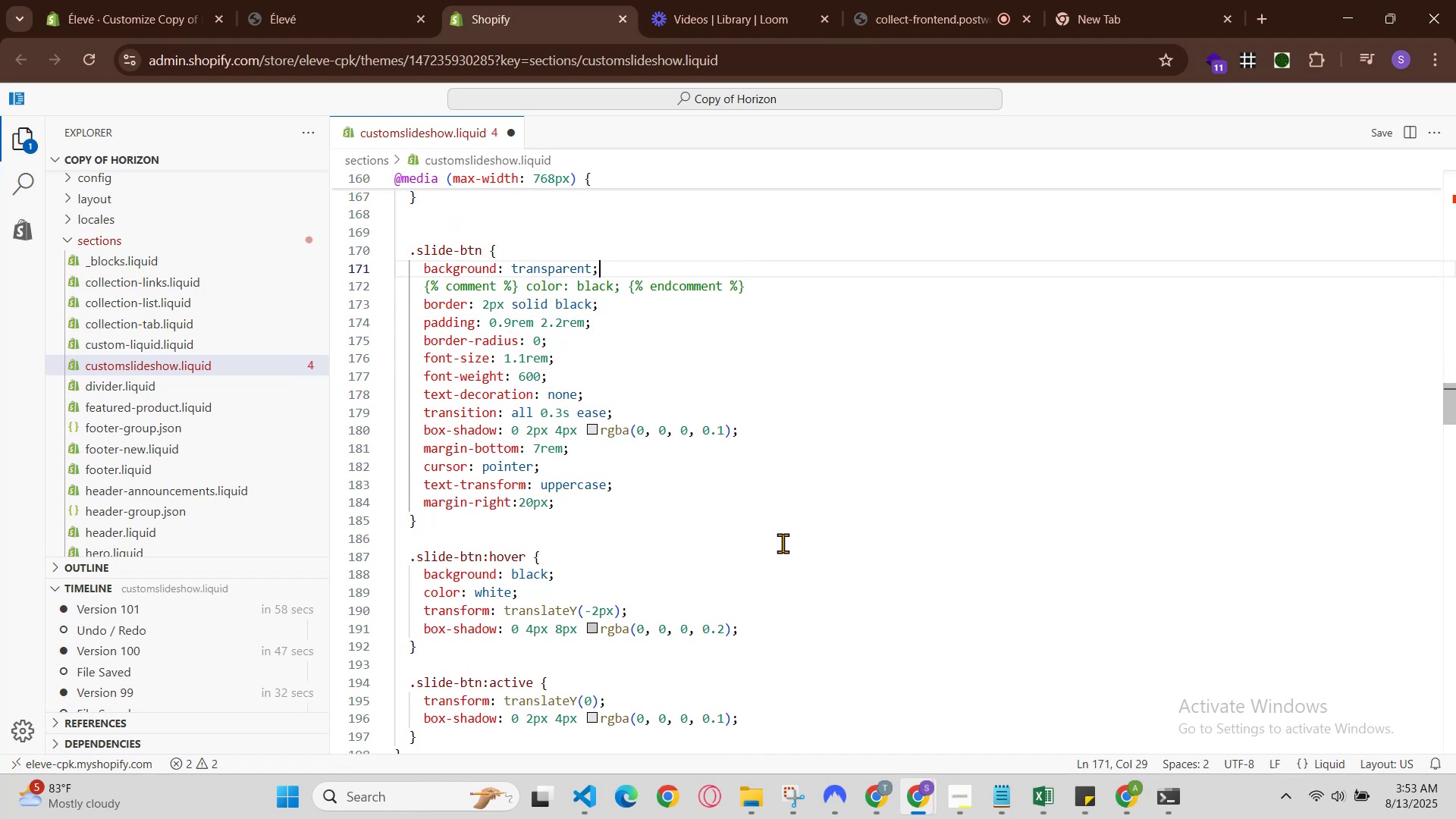 
key(ArrowUp)
 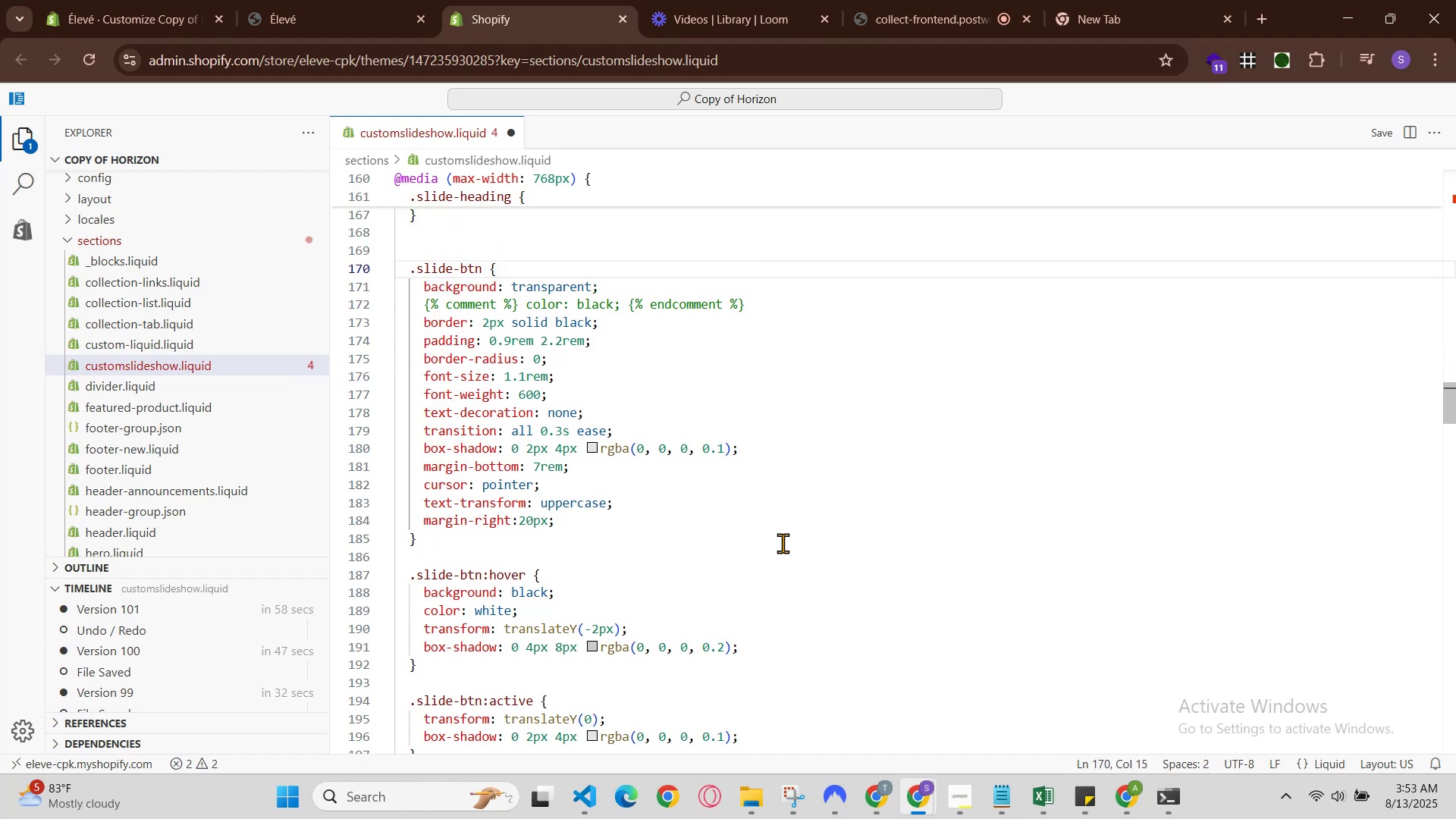 
key(ArrowDown)
 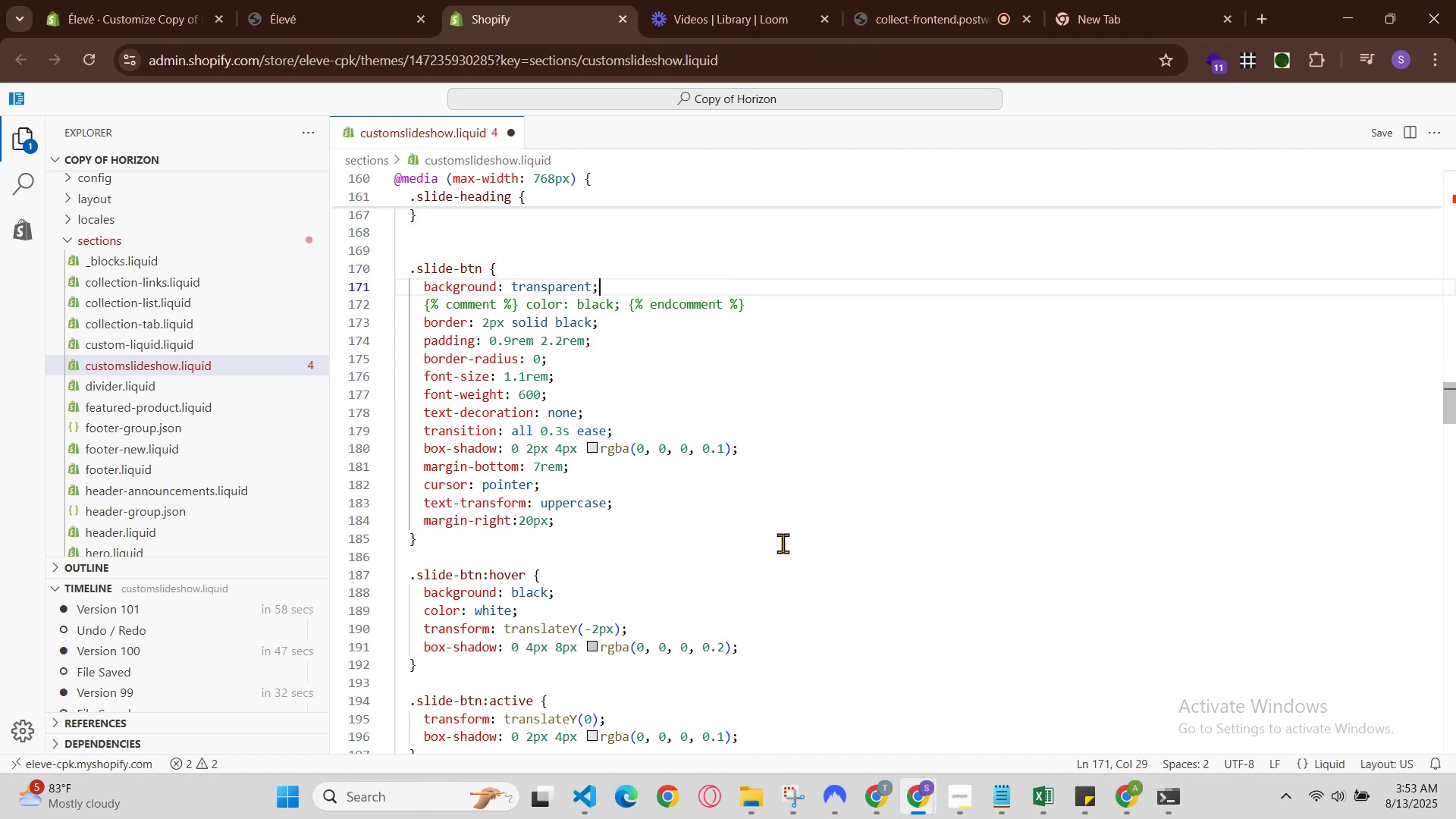 
key(ArrowDown)
 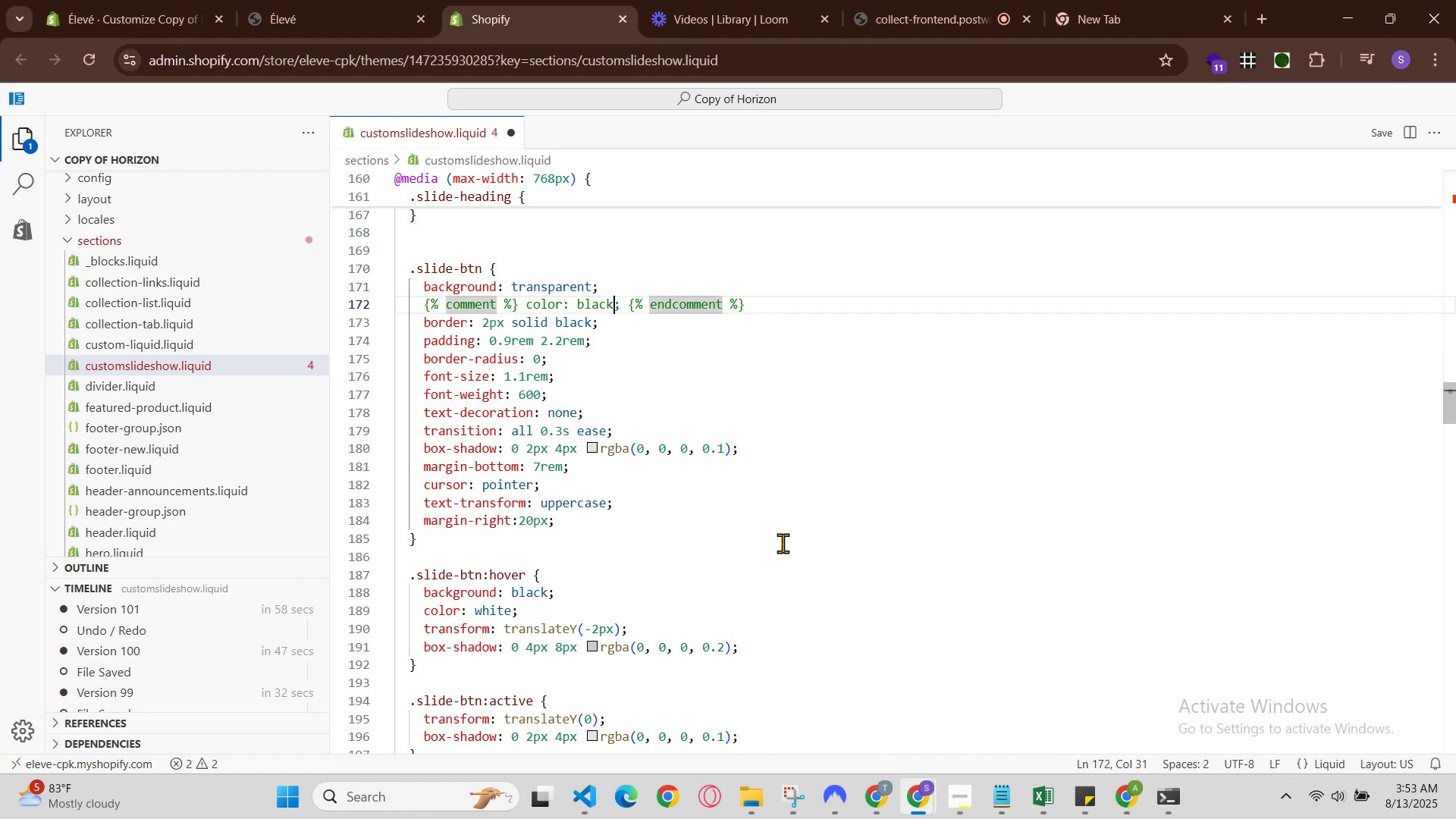 
key(ArrowDown)
 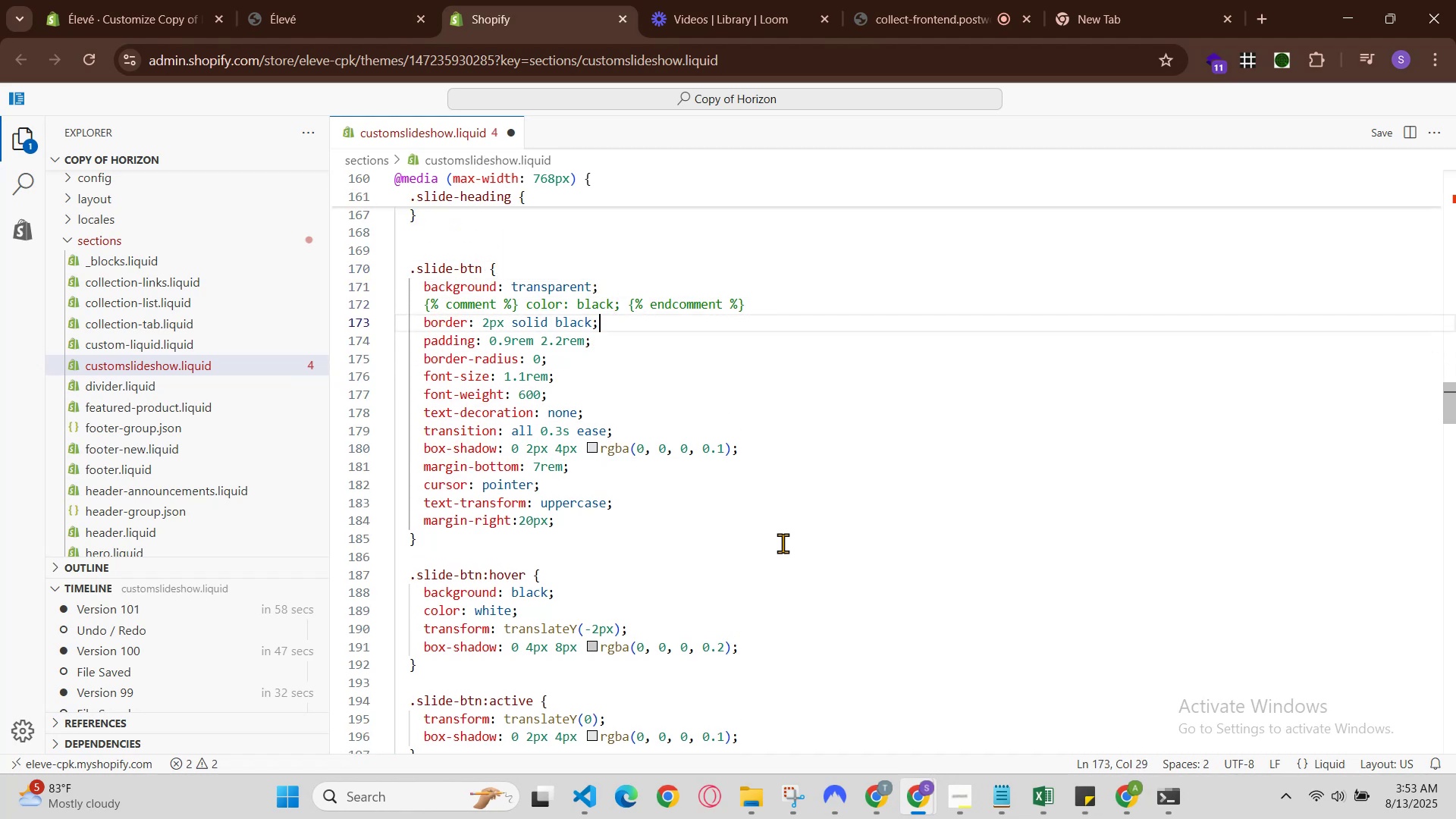 
key(ArrowDown)
 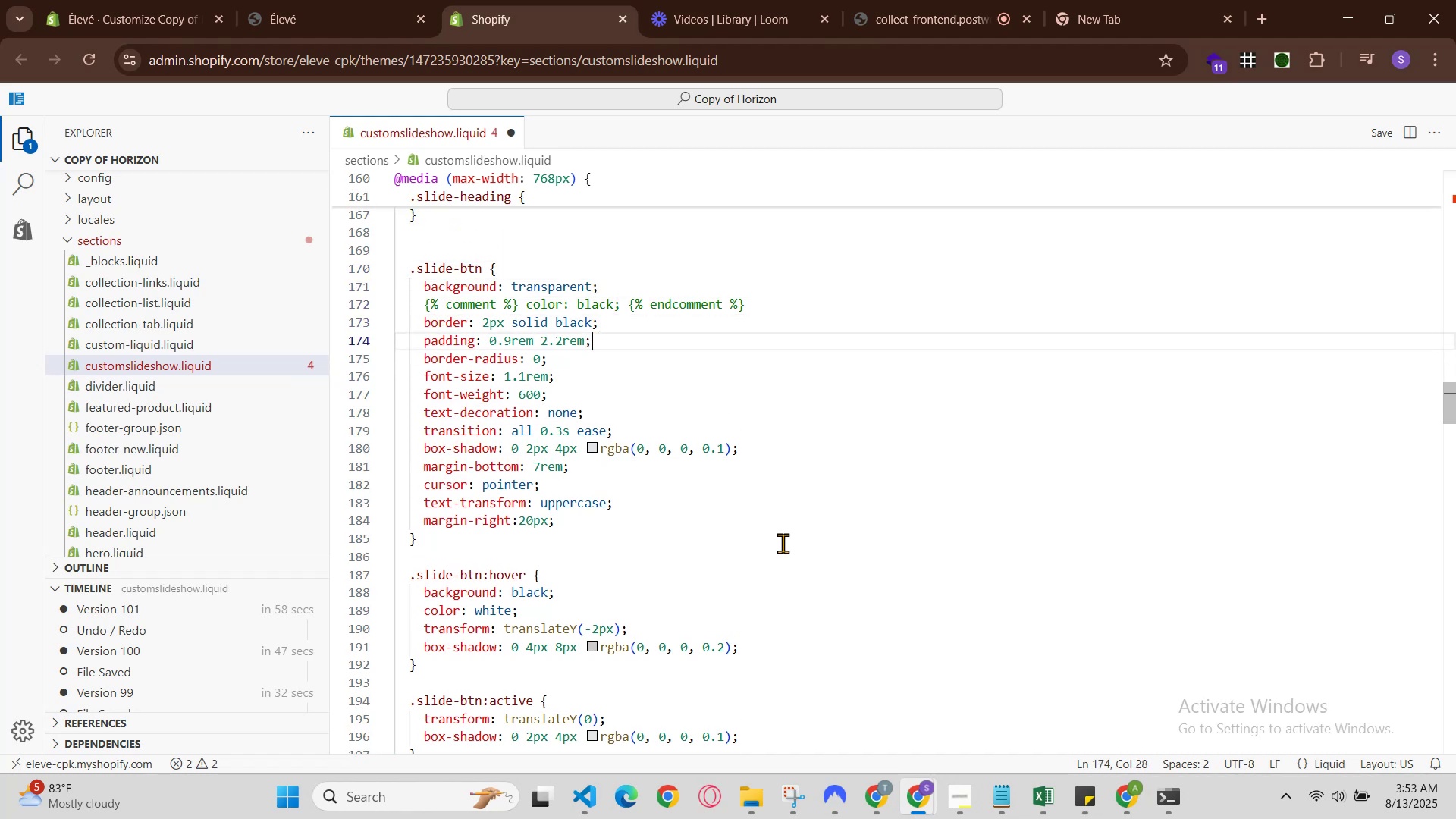 
key(ArrowDown)
 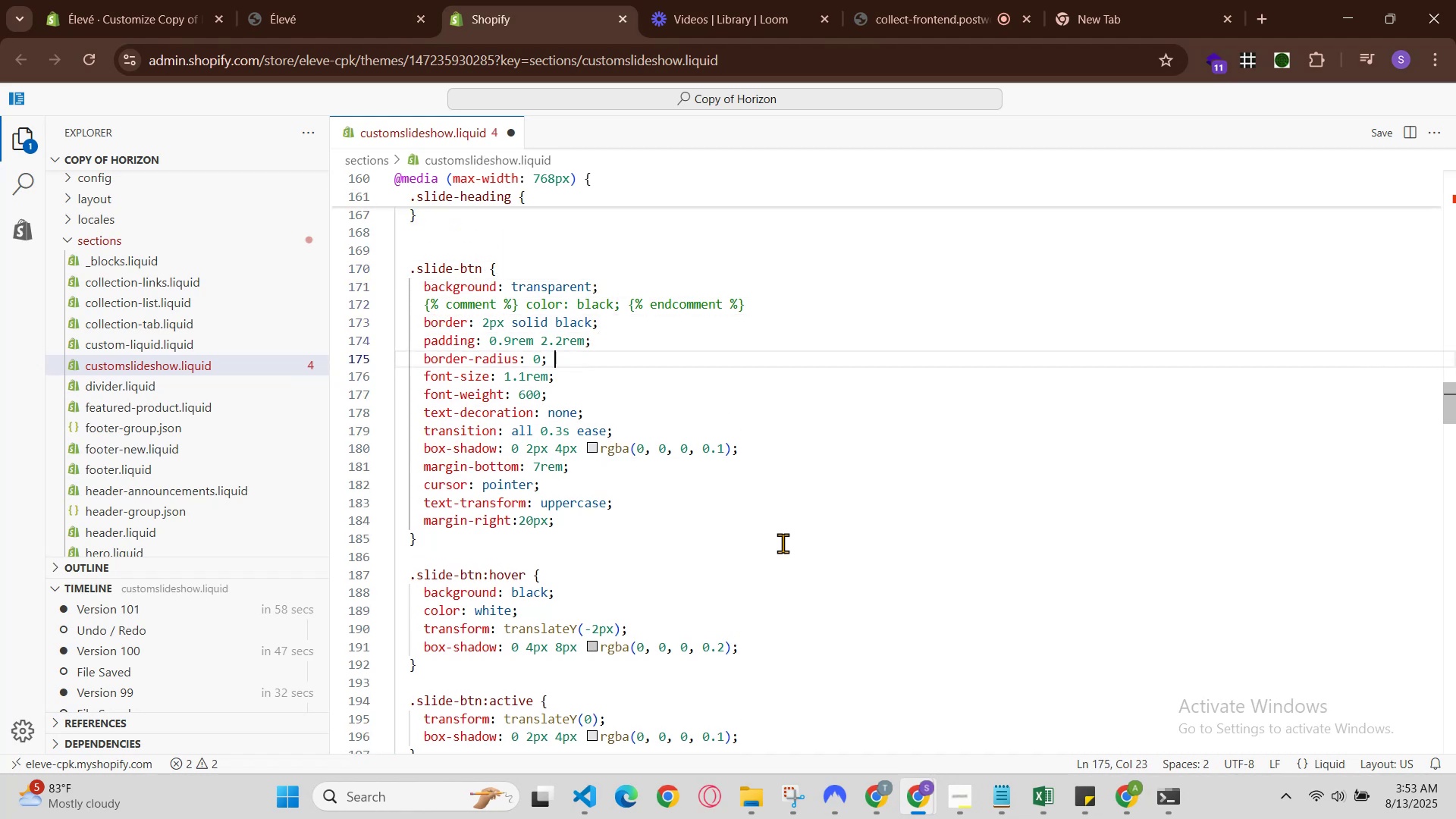 
key(ArrowDown)
 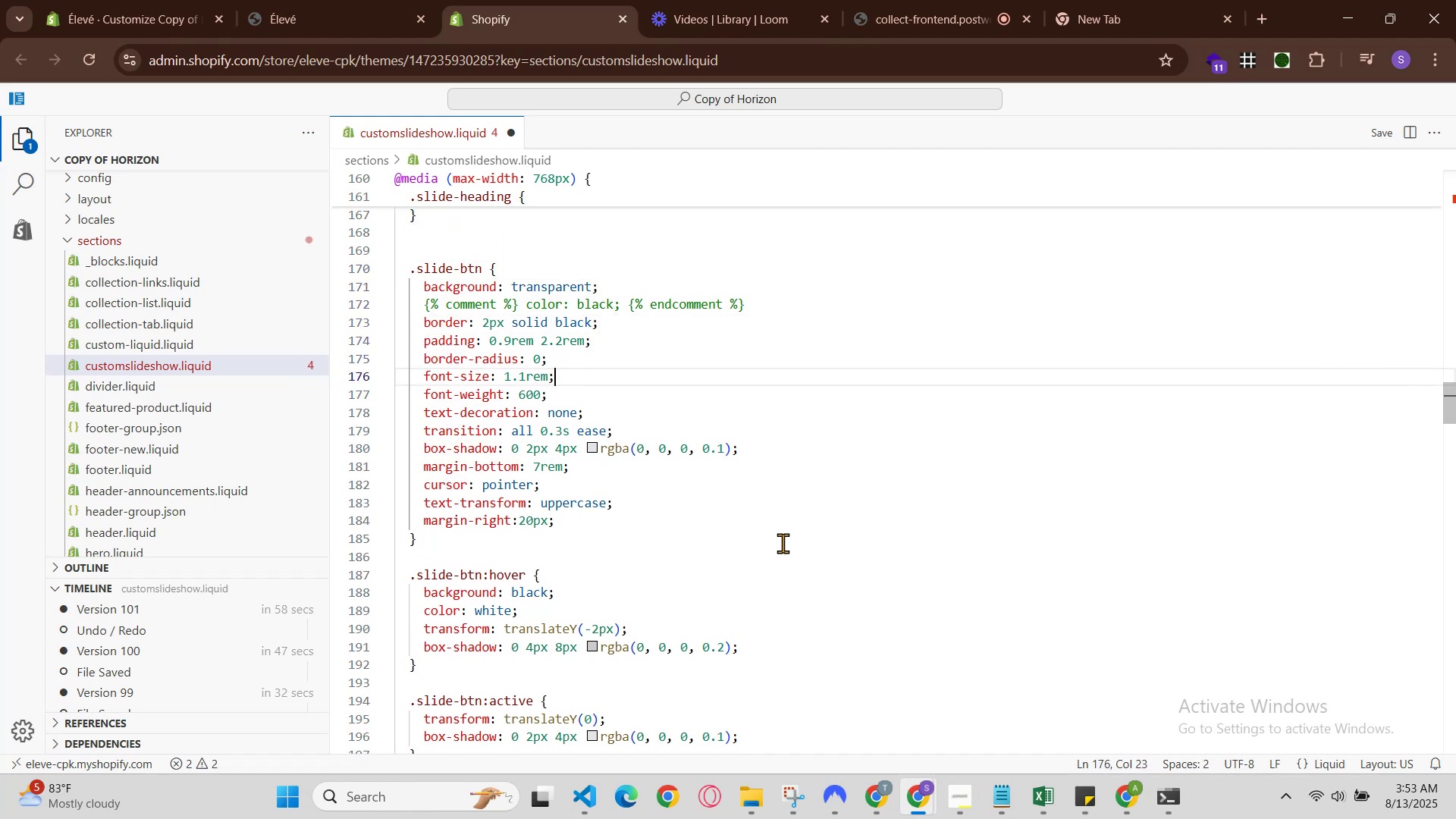 
key(ArrowUp)
 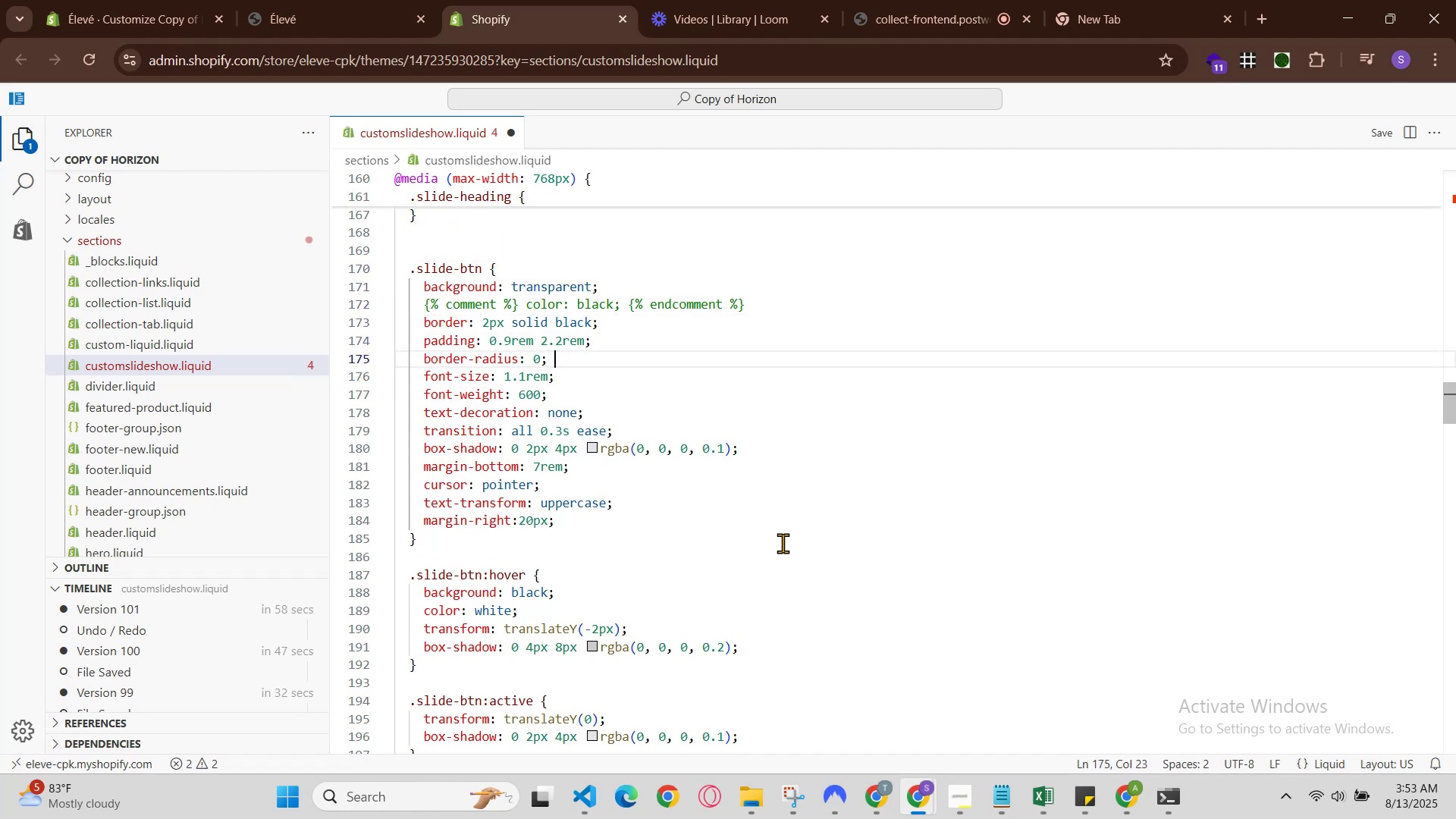 
key(ArrowUp)
 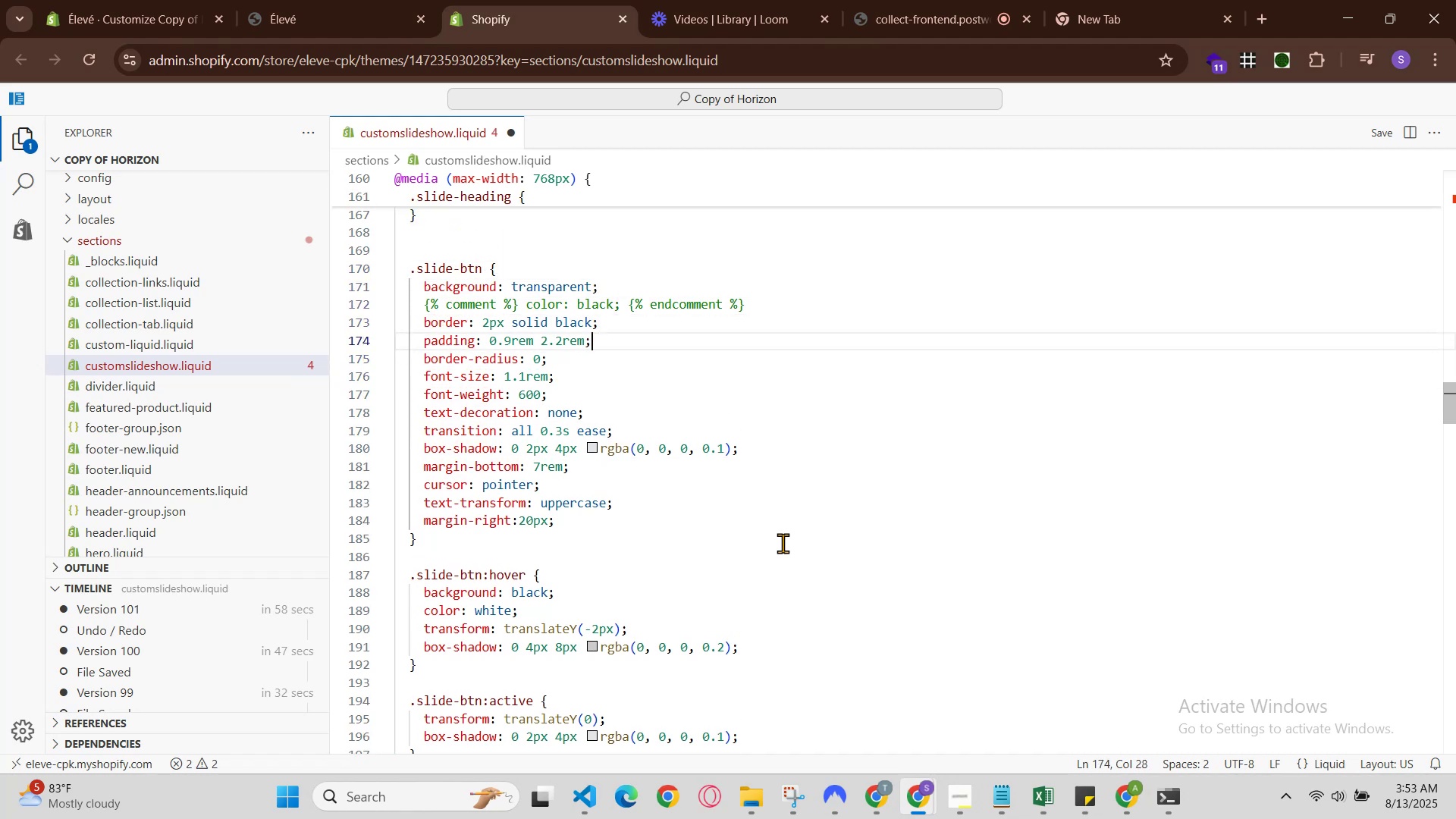 
key(ArrowUp)
 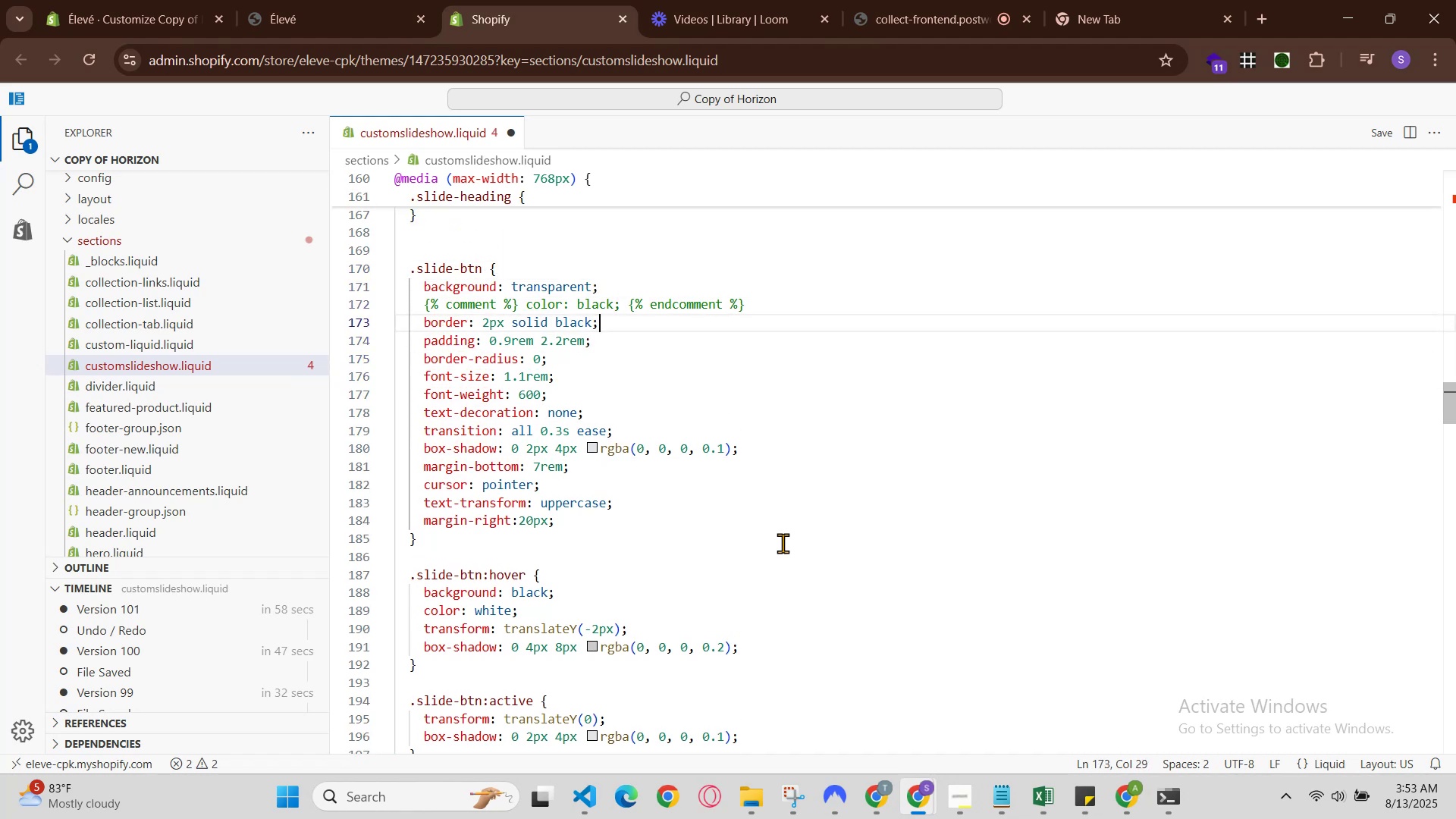 
key(ArrowUp)
 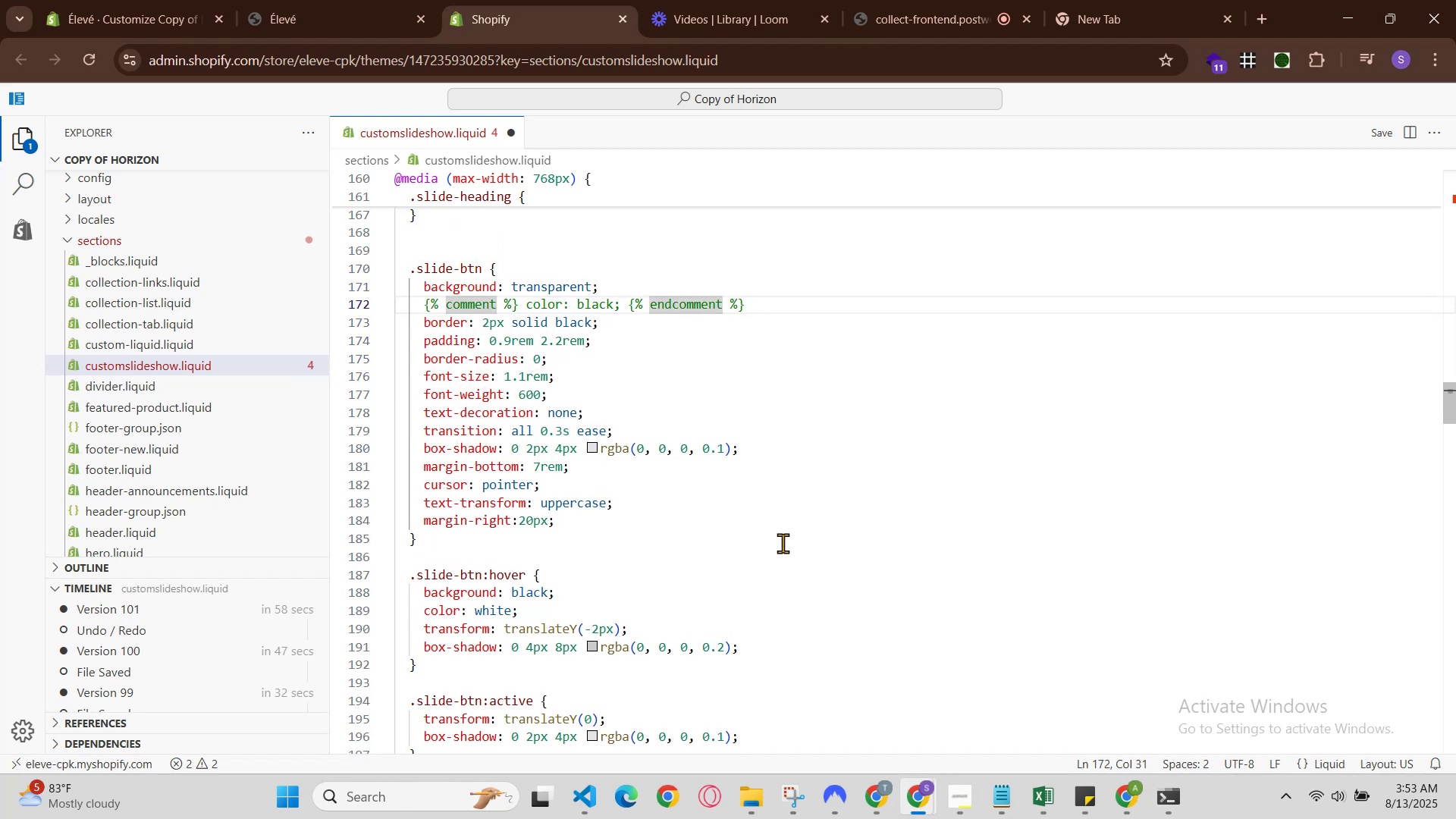 
key(ArrowUp)
 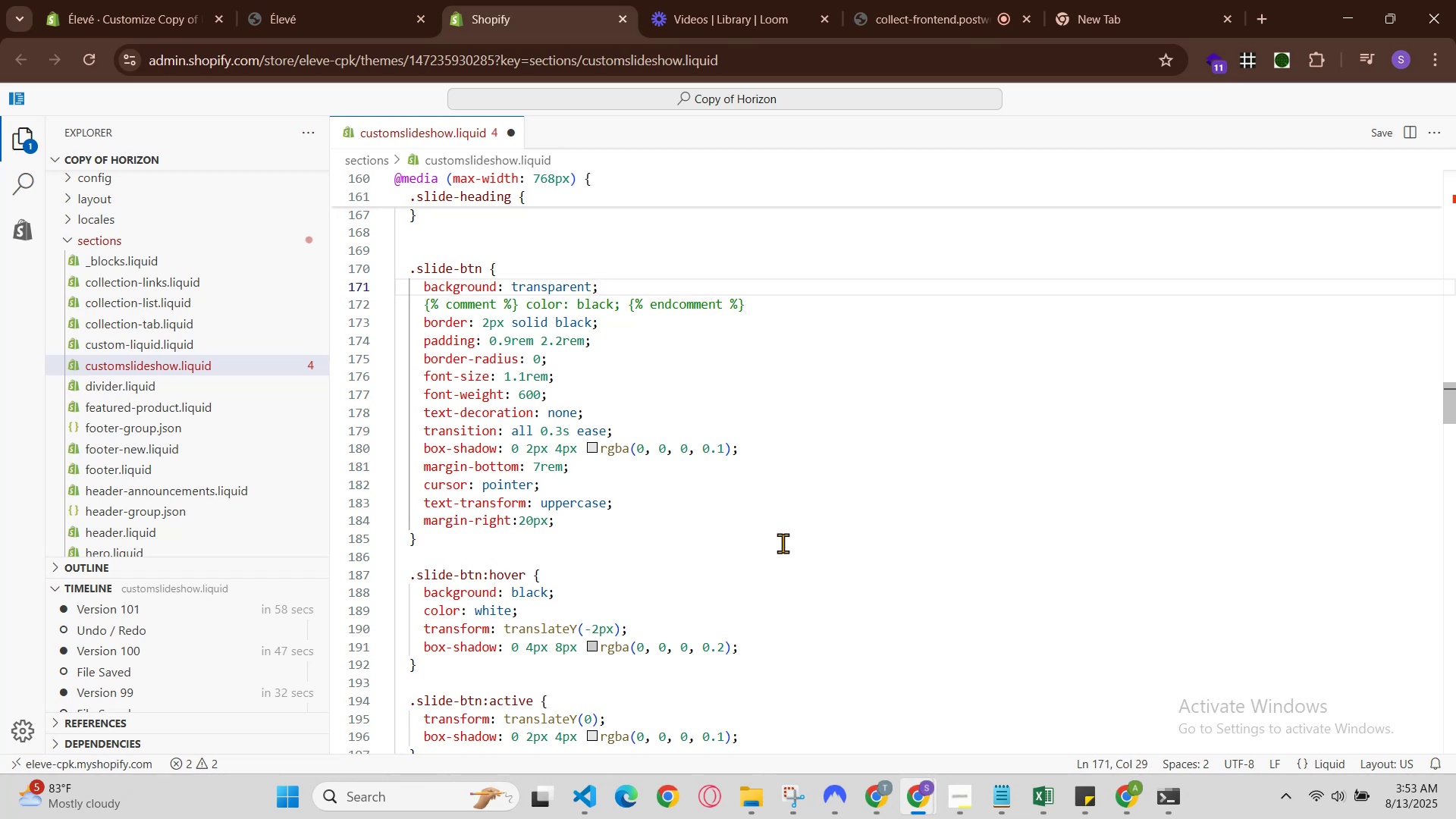 
key(ArrowDown)
 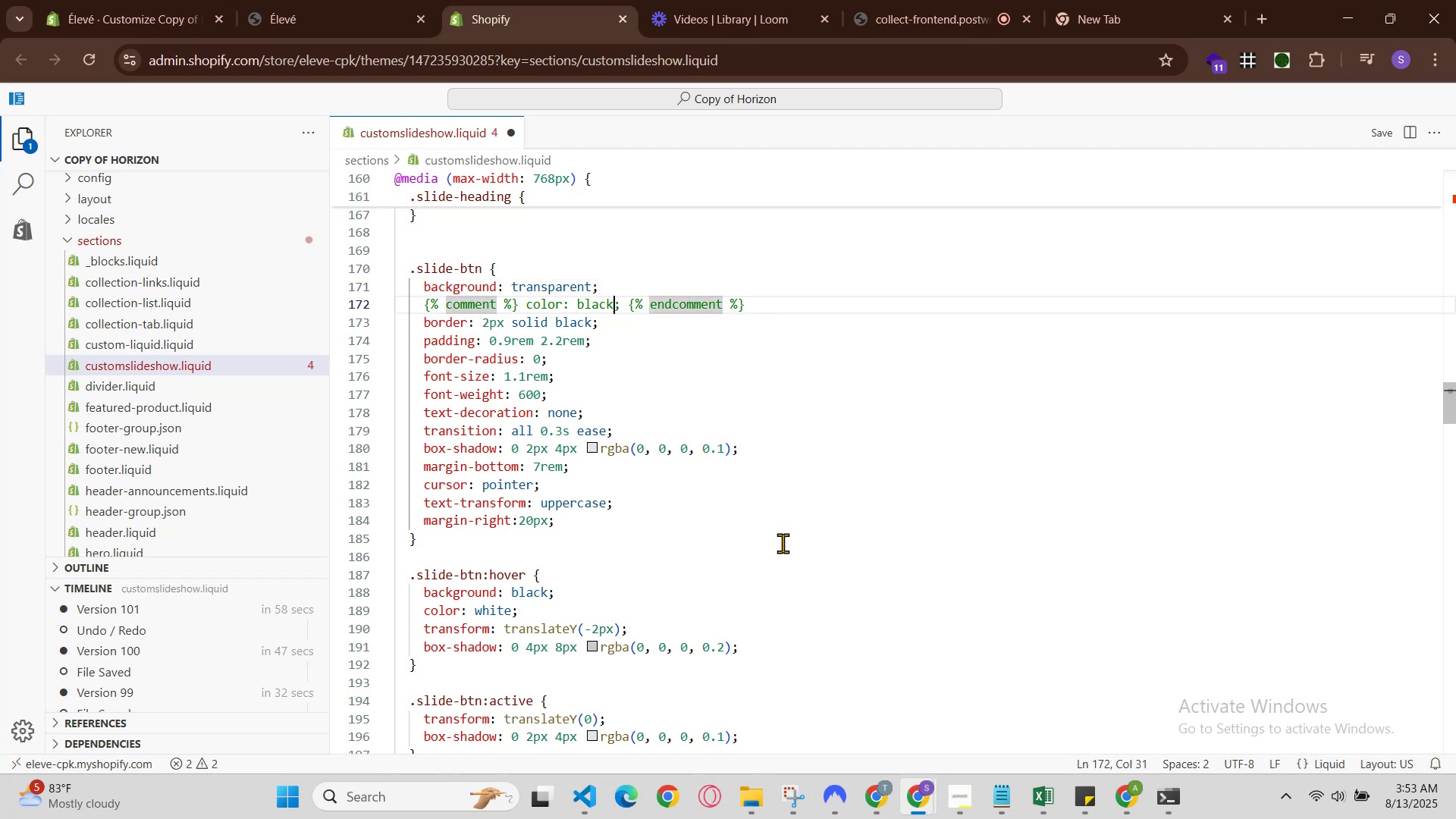 
key(ArrowDown)
 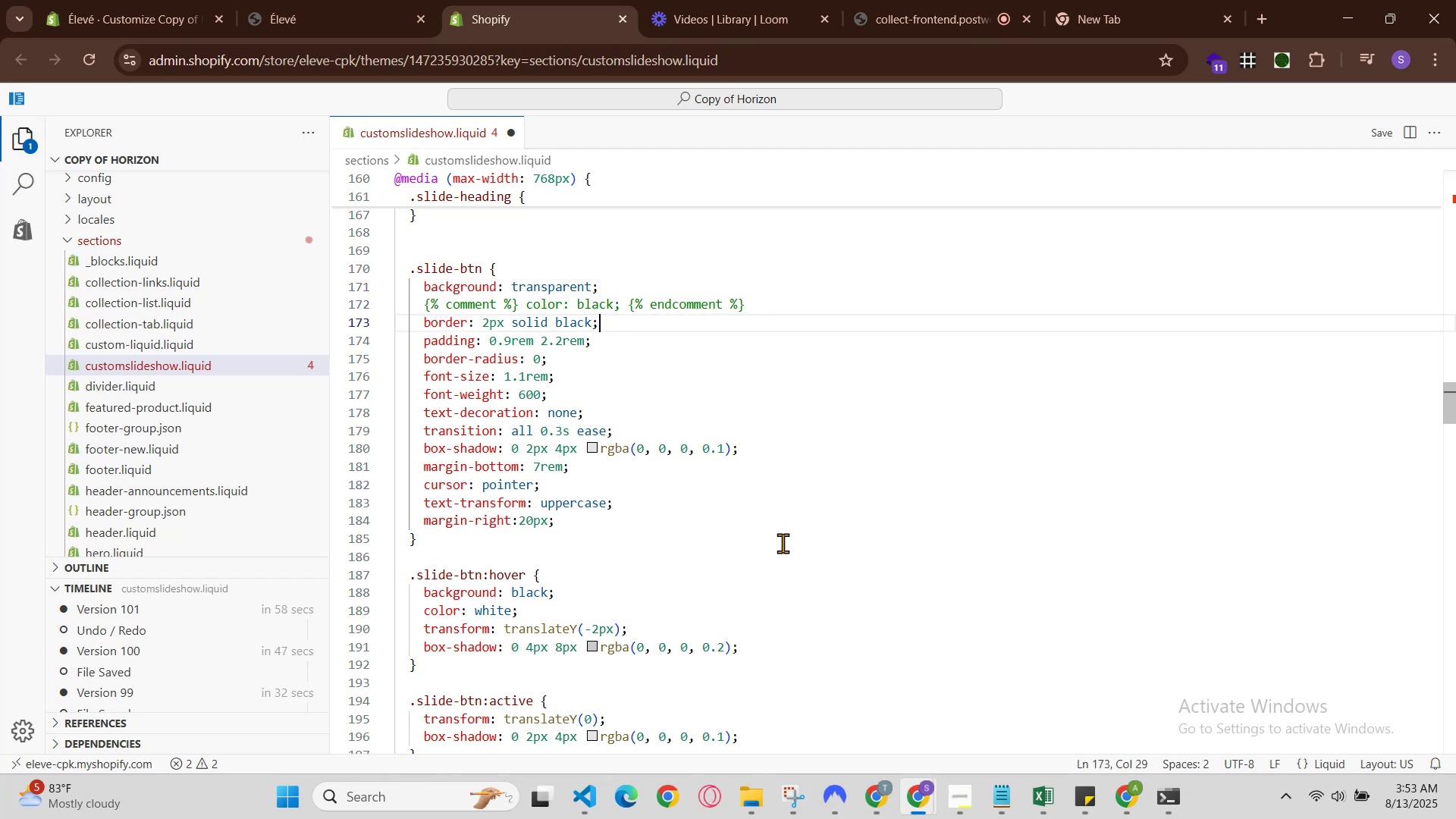 
key(ArrowDown)
 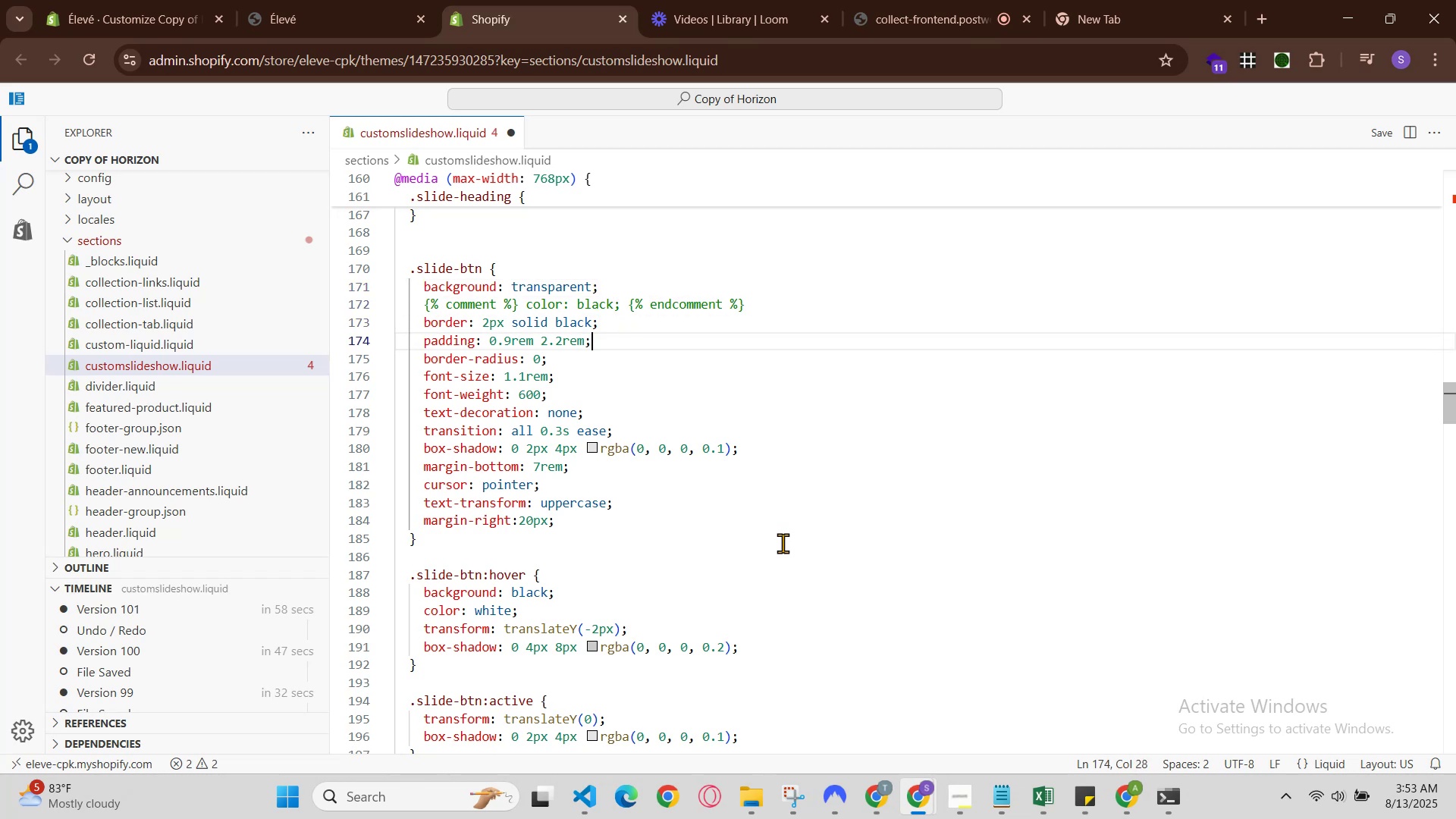 
key(ArrowDown)
 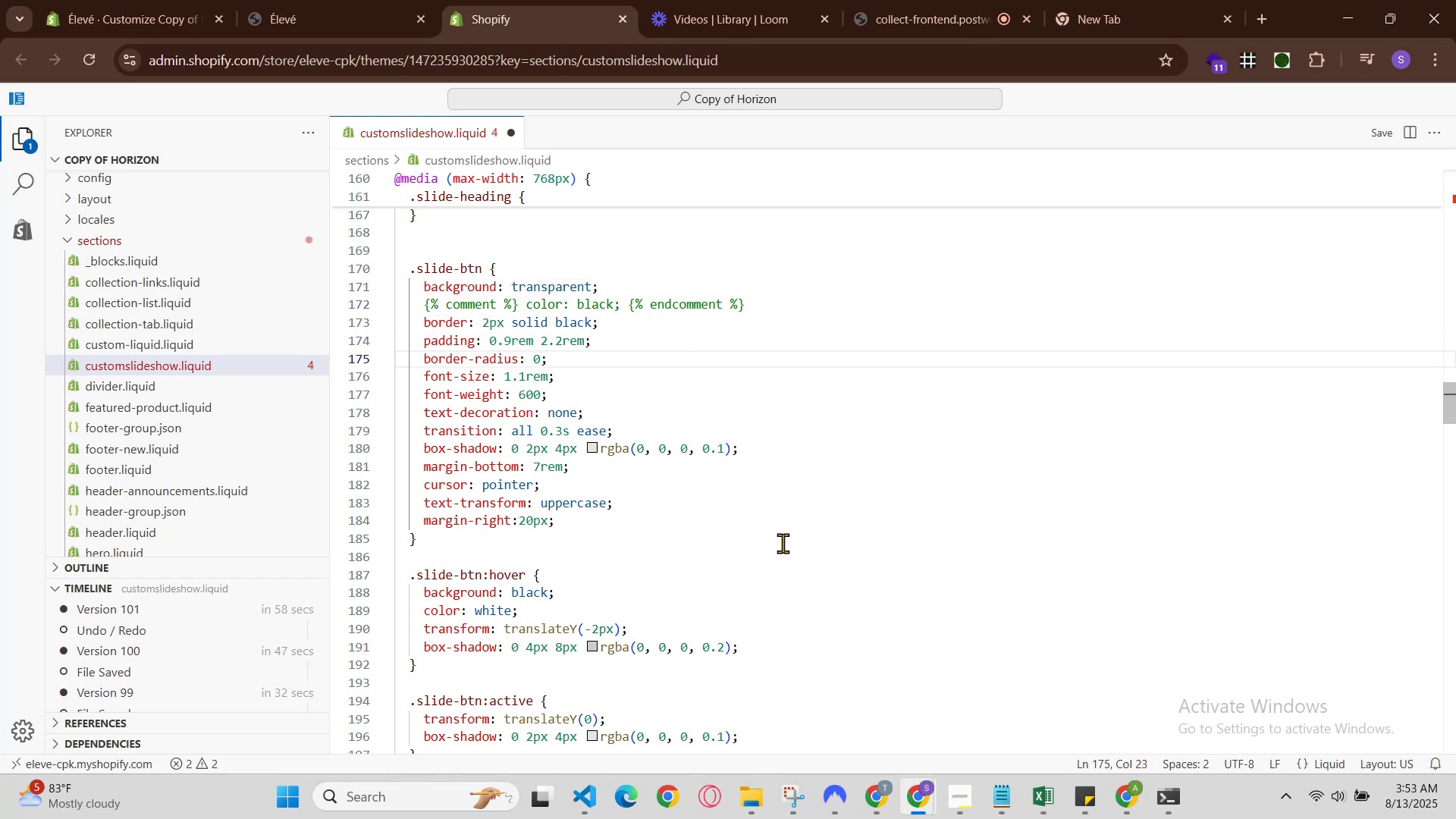 
key(ArrowUp)
 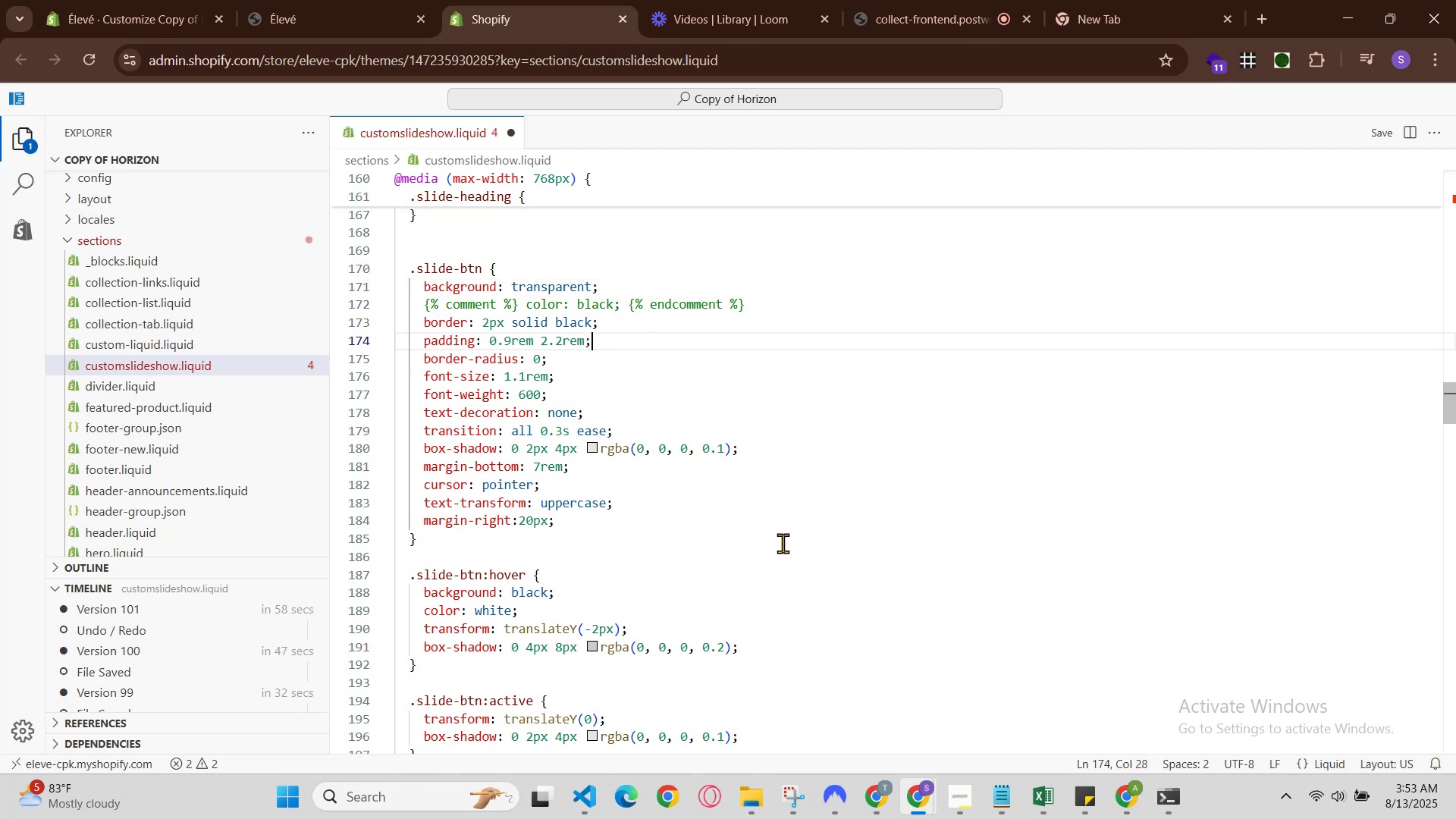 
key(ArrowUp)
 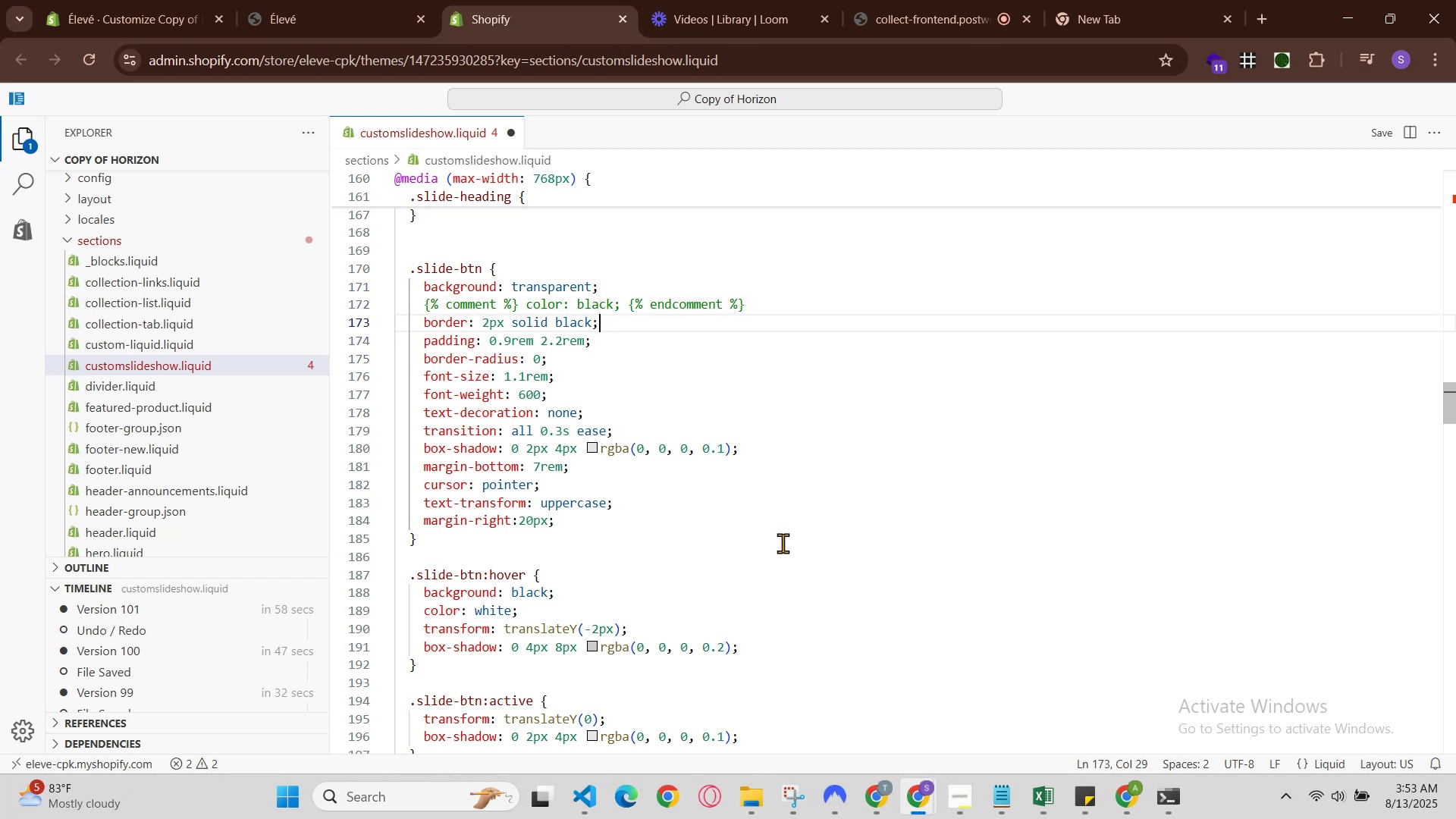 
key(ArrowUp)
 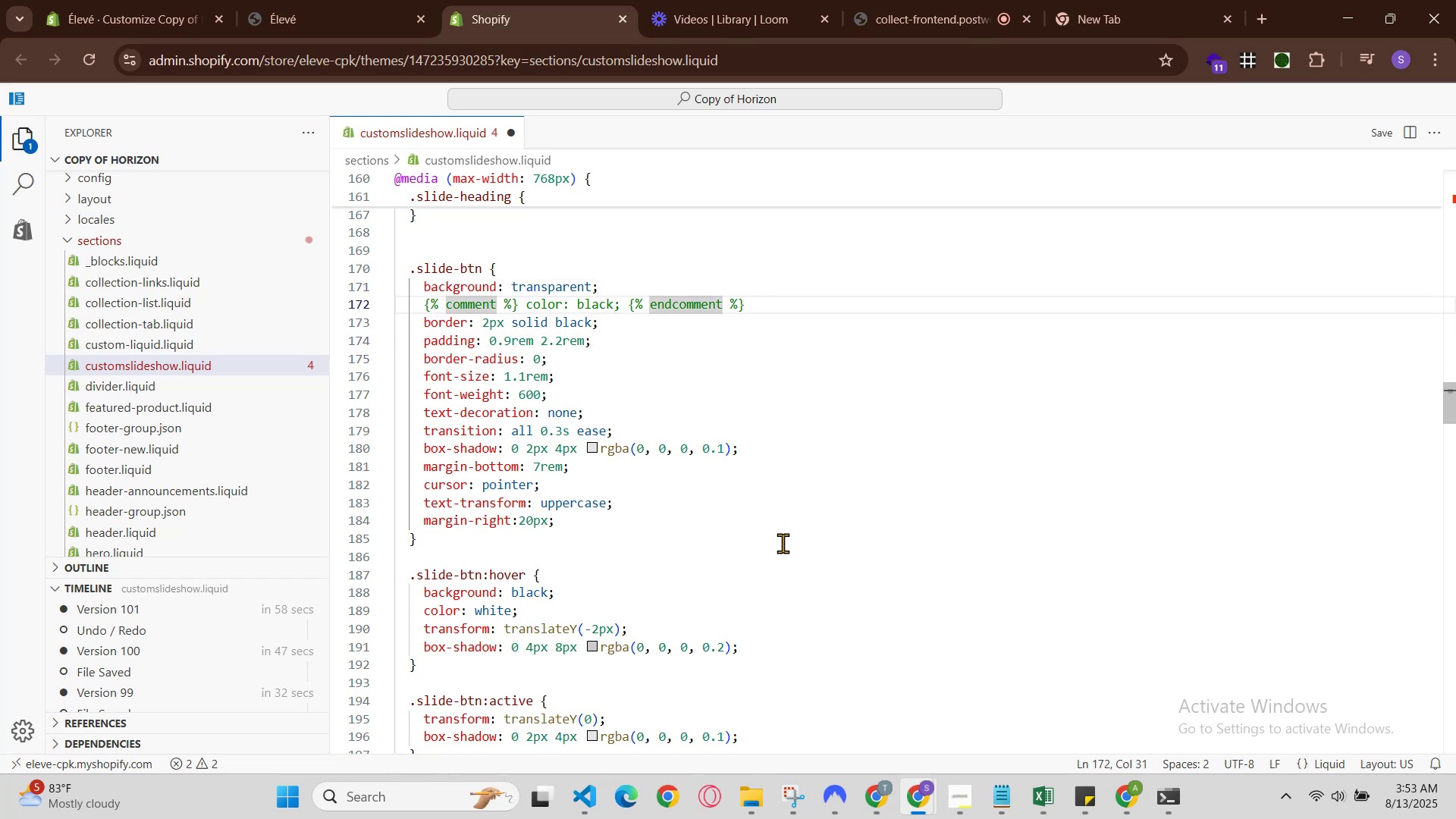 
key(ArrowUp)
 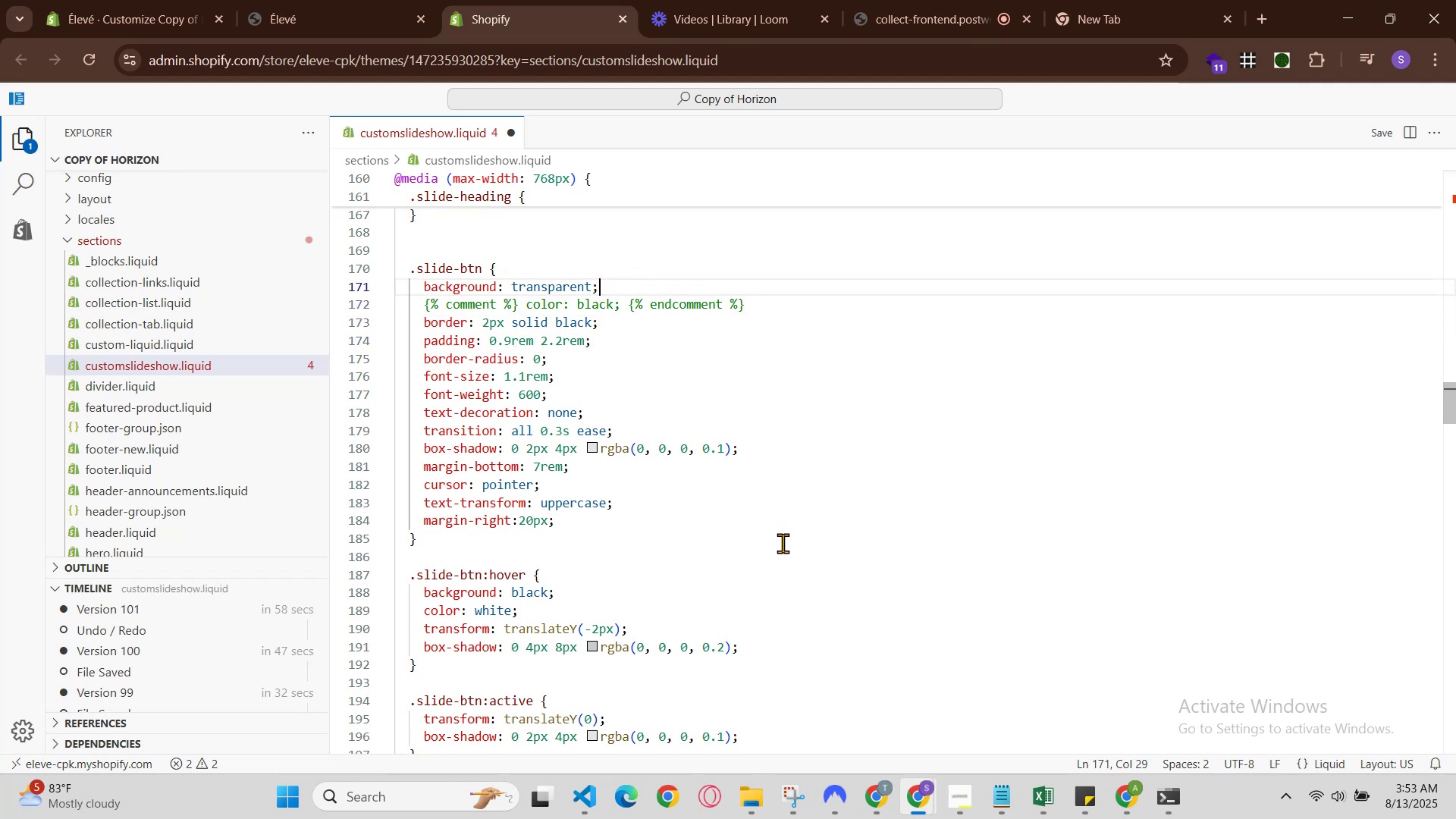 
key(ArrowUp)
 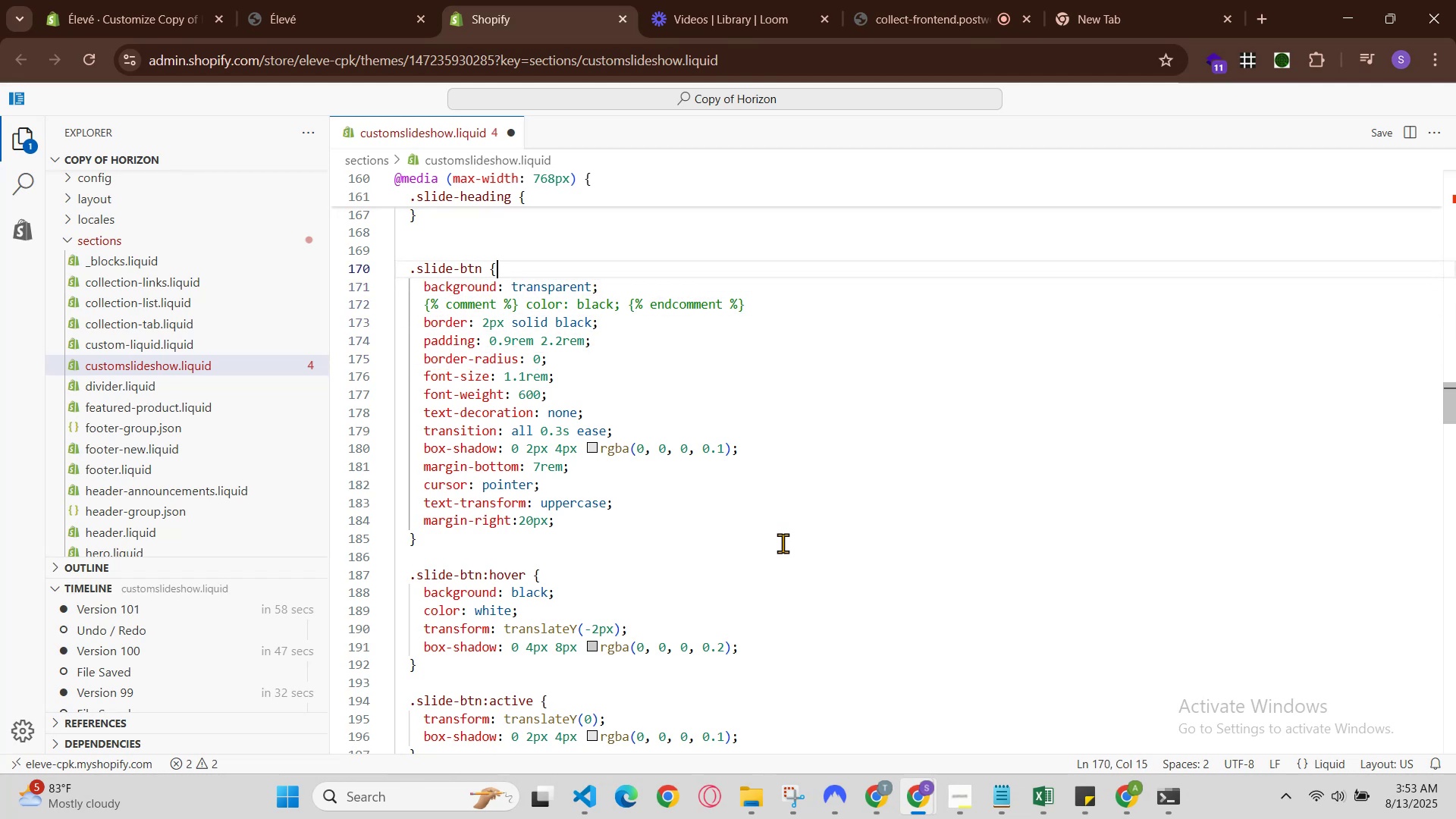 
key(ArrowUp)
 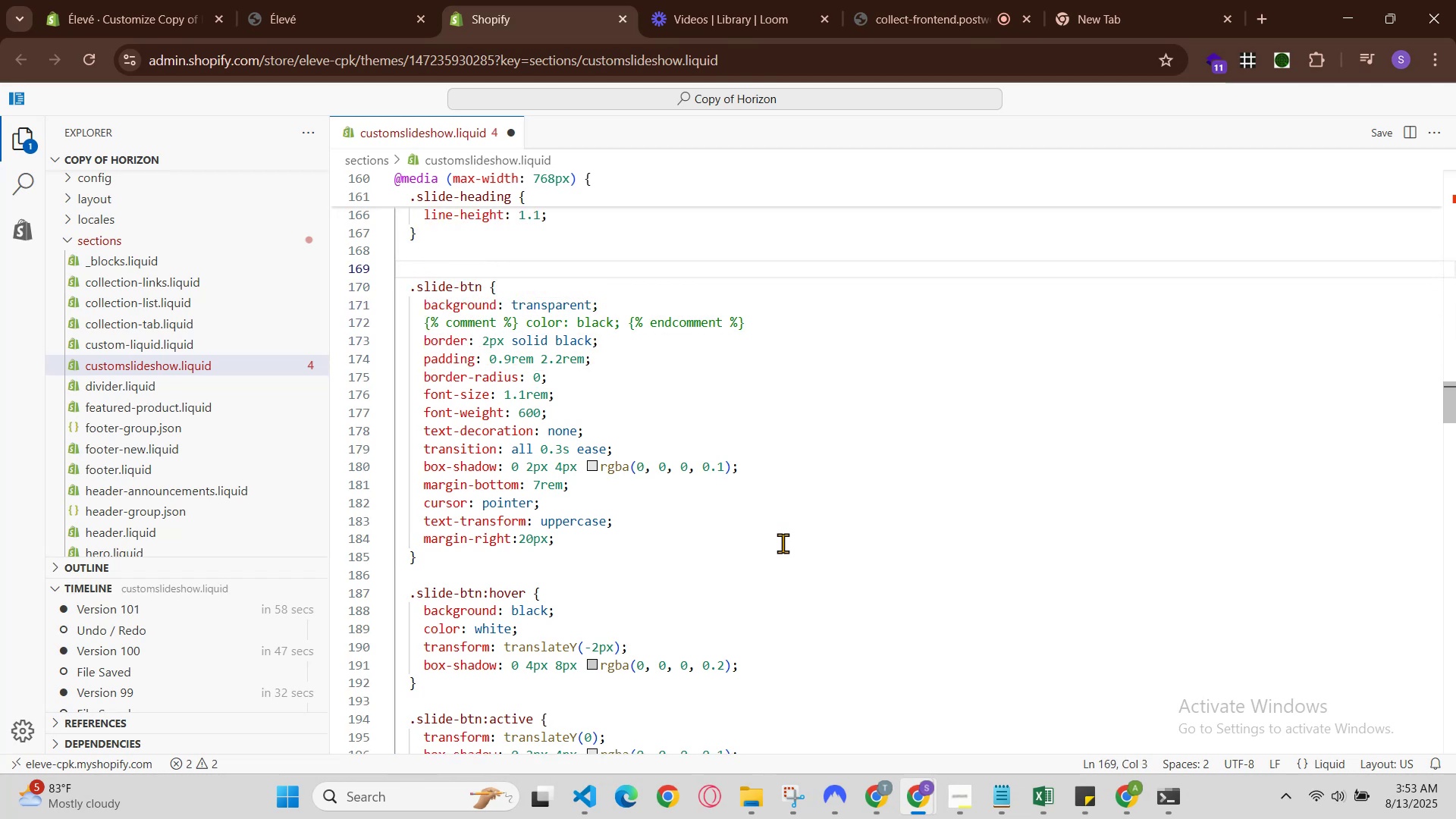 
key(ArrowUp)
 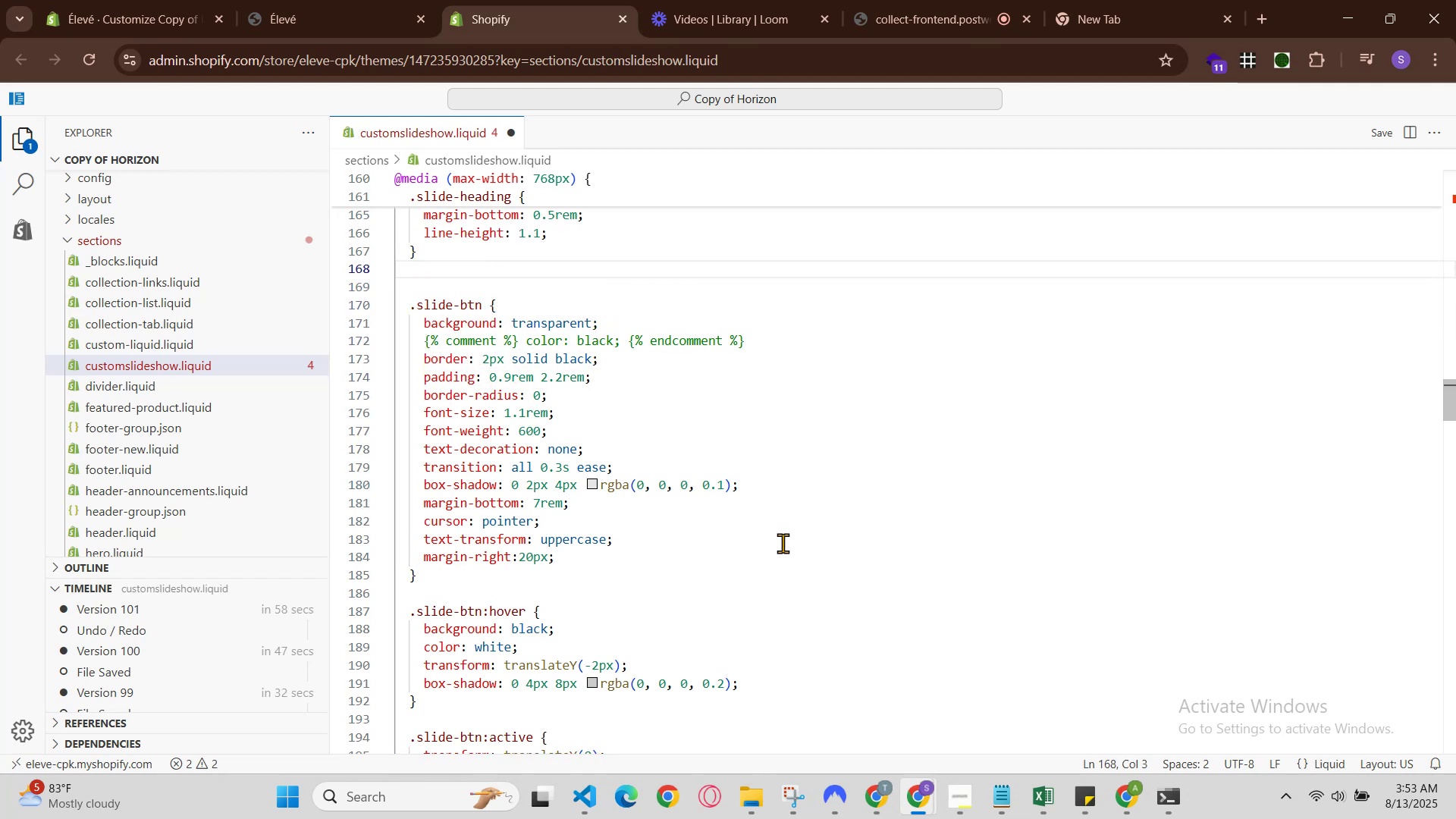 
key(ArrowUp)
 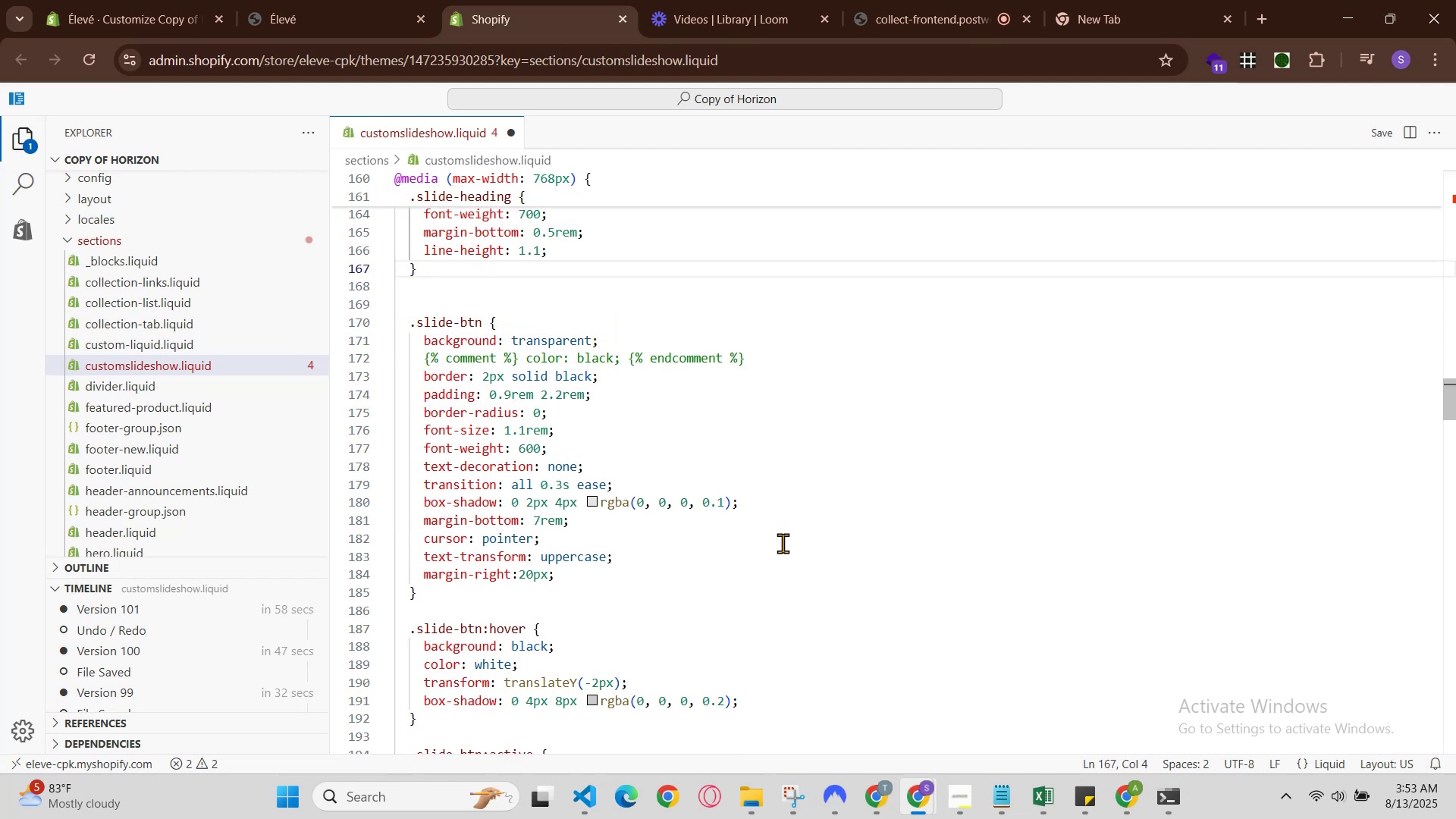 
key(ArrowUp)
 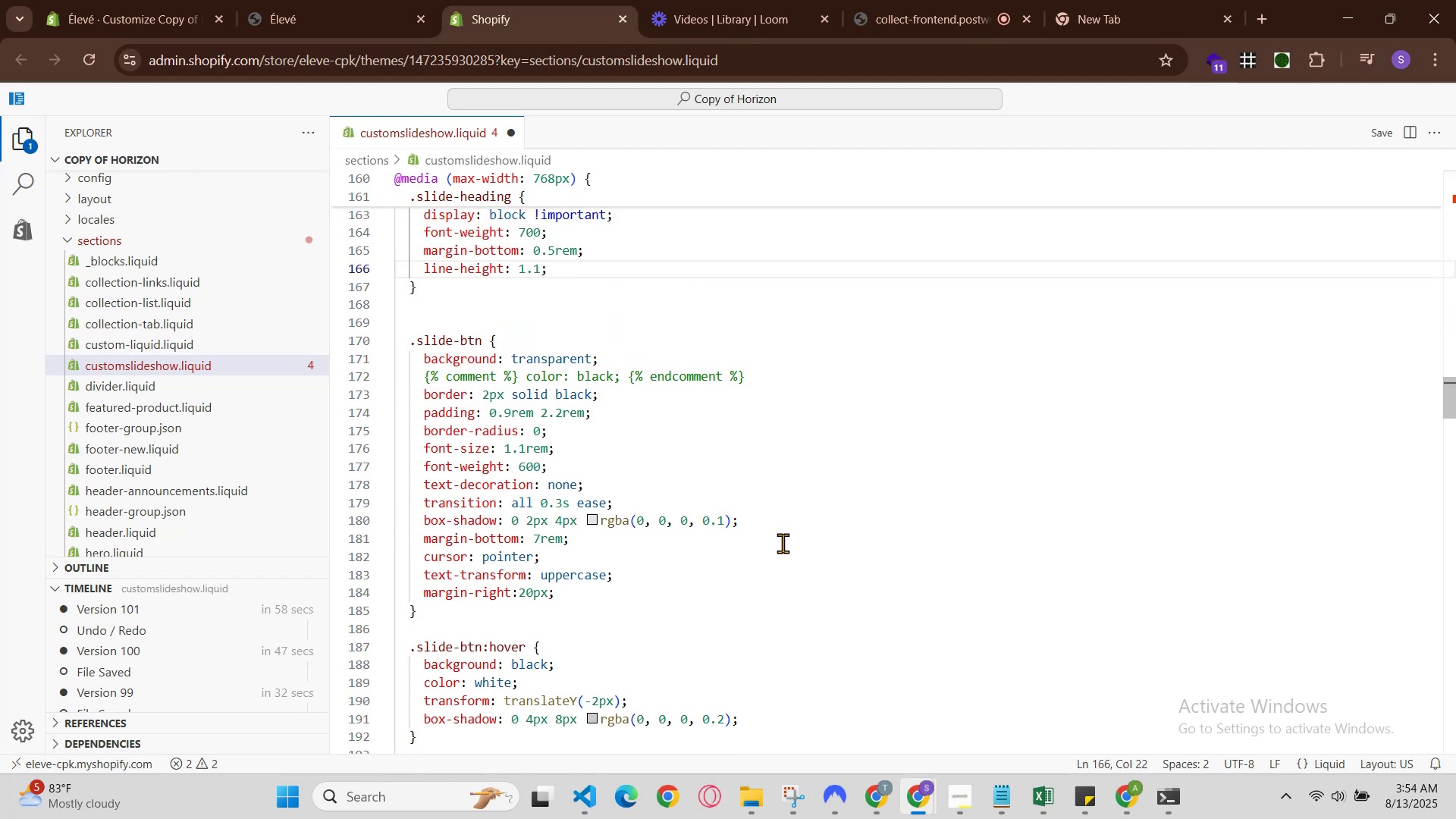 
key(ArrowUp)
 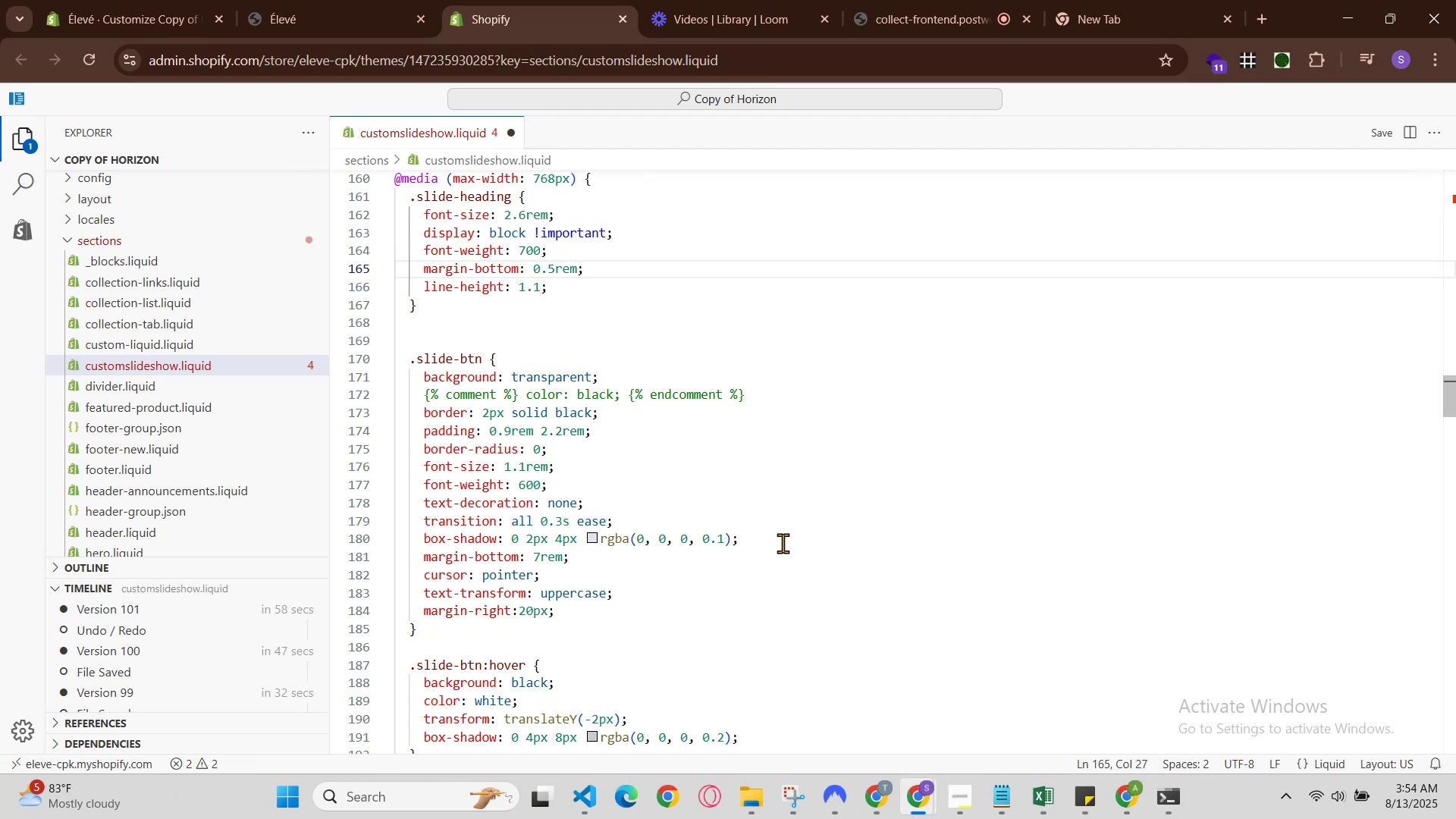 
key(ArrowUp)
 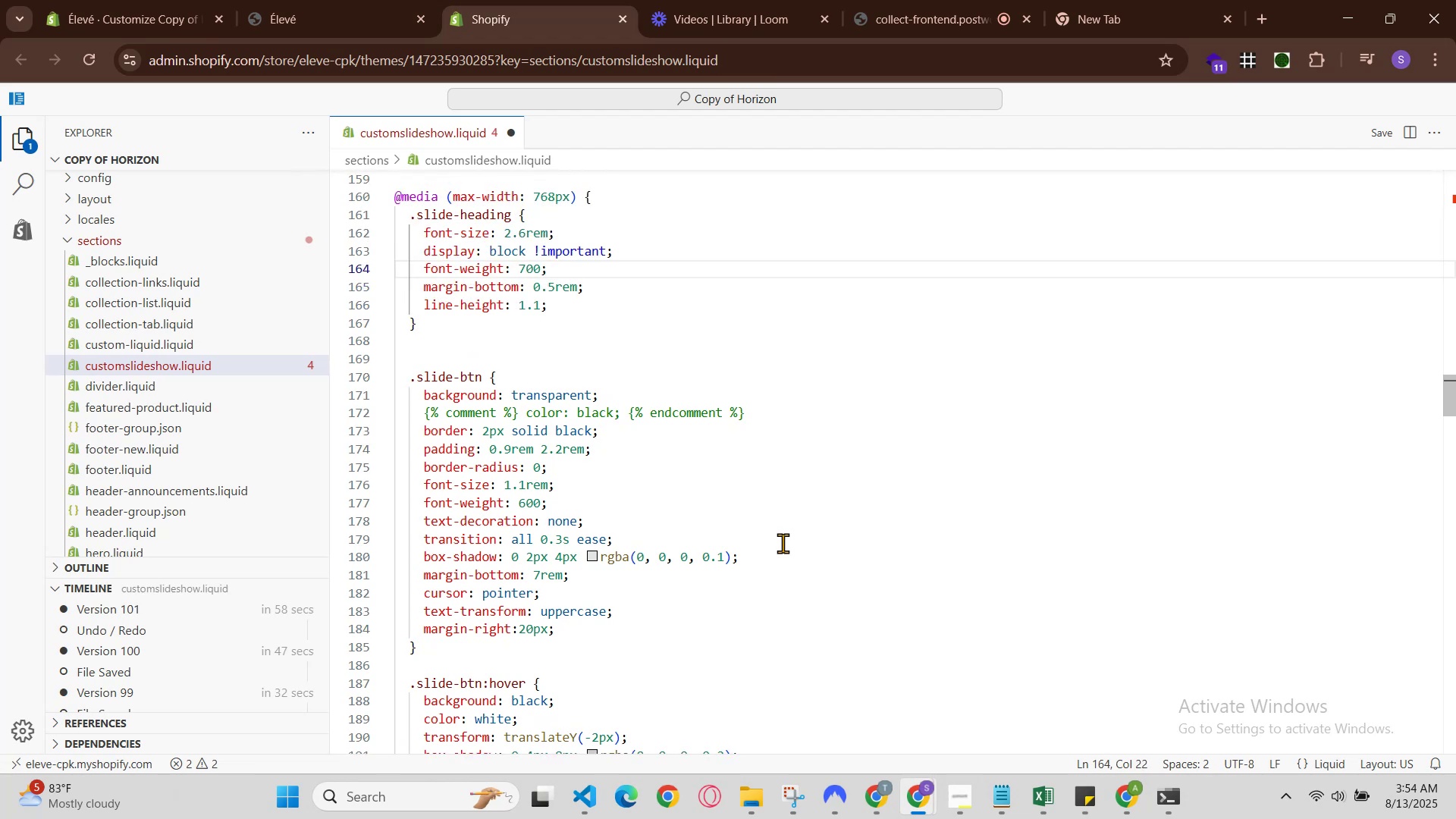 
key(ArrowUp)
 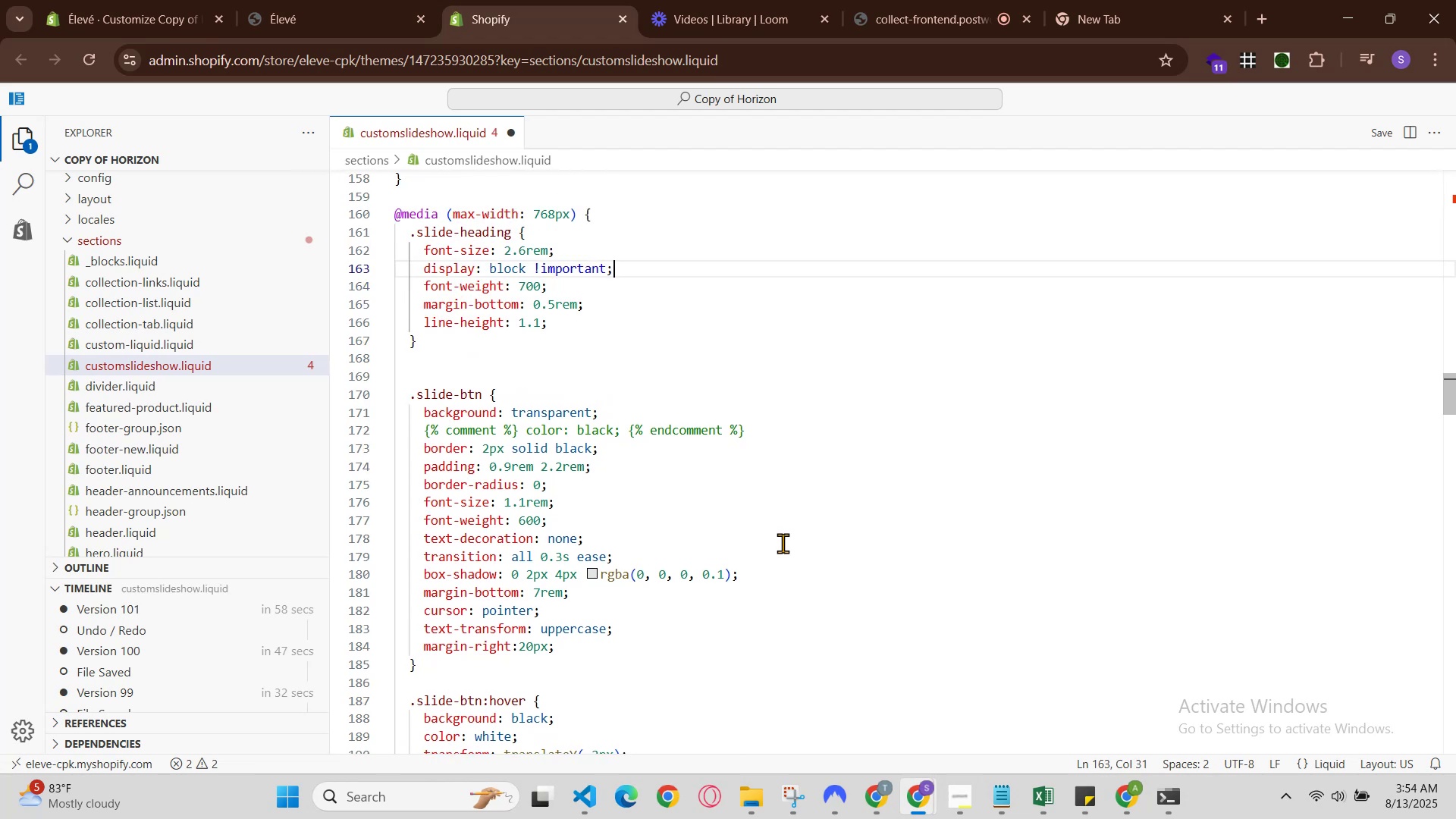 
key(ArrowUp)
 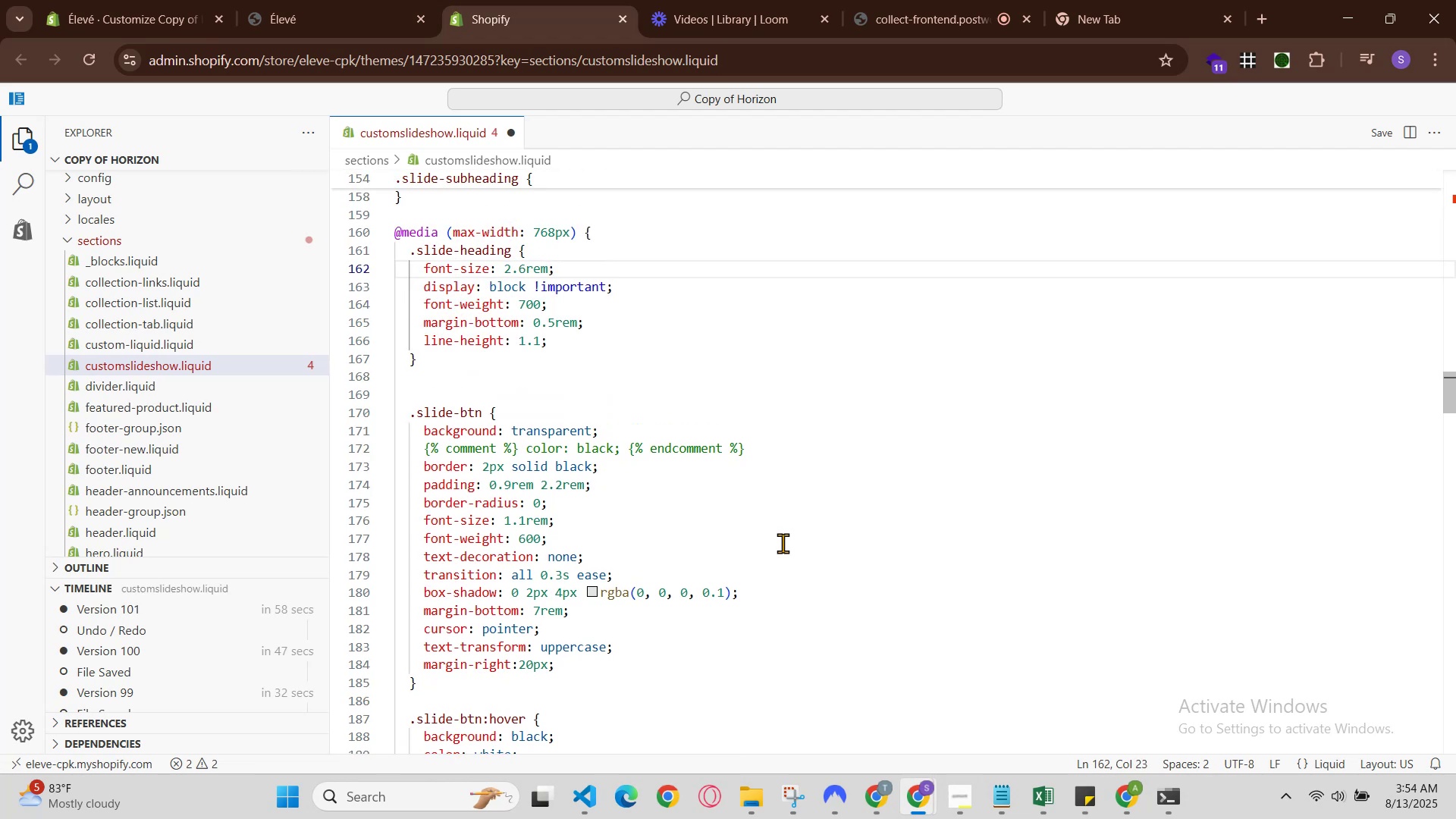 
key(ArrowUp)
 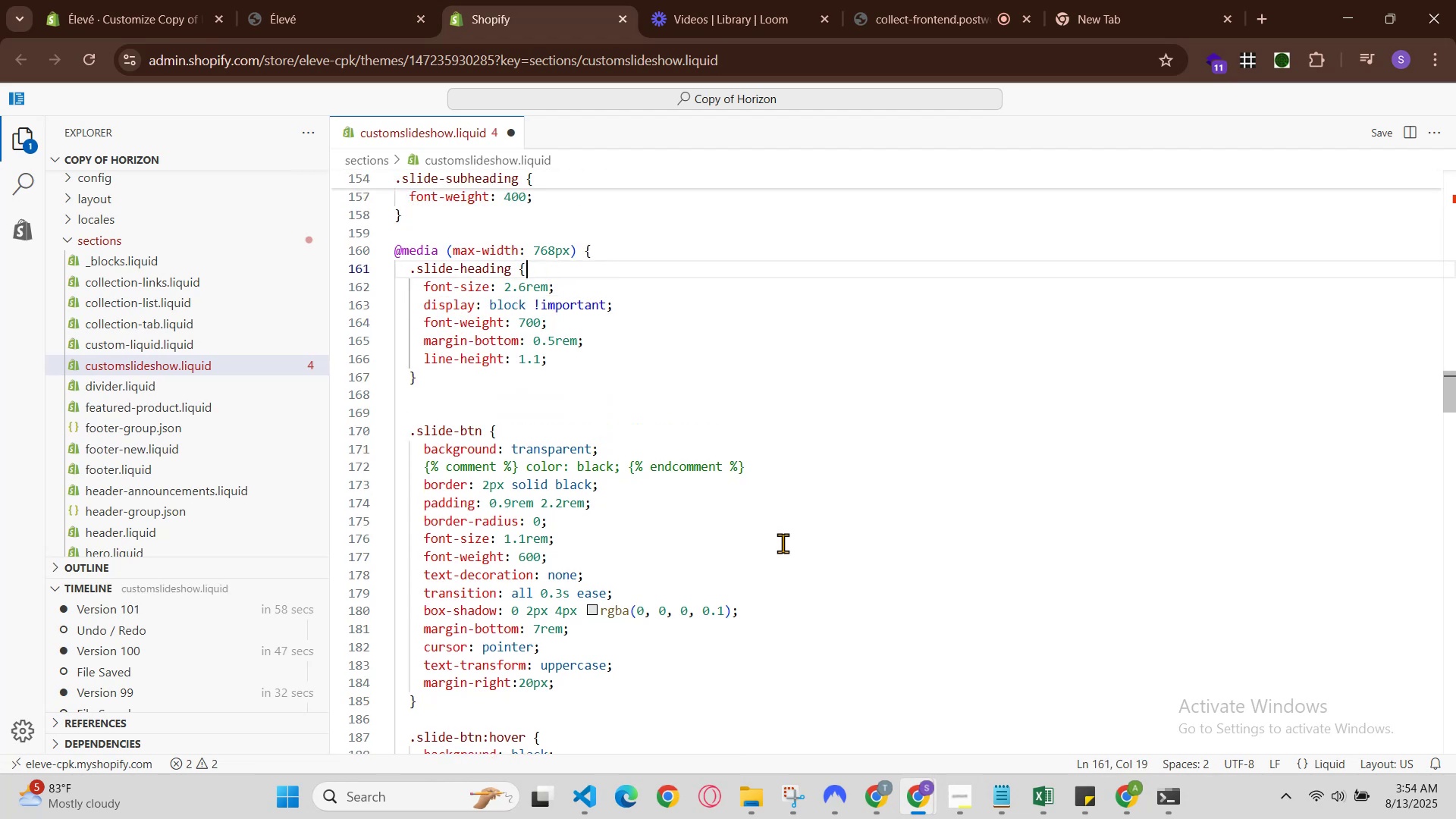 
key(ArrowUp)
 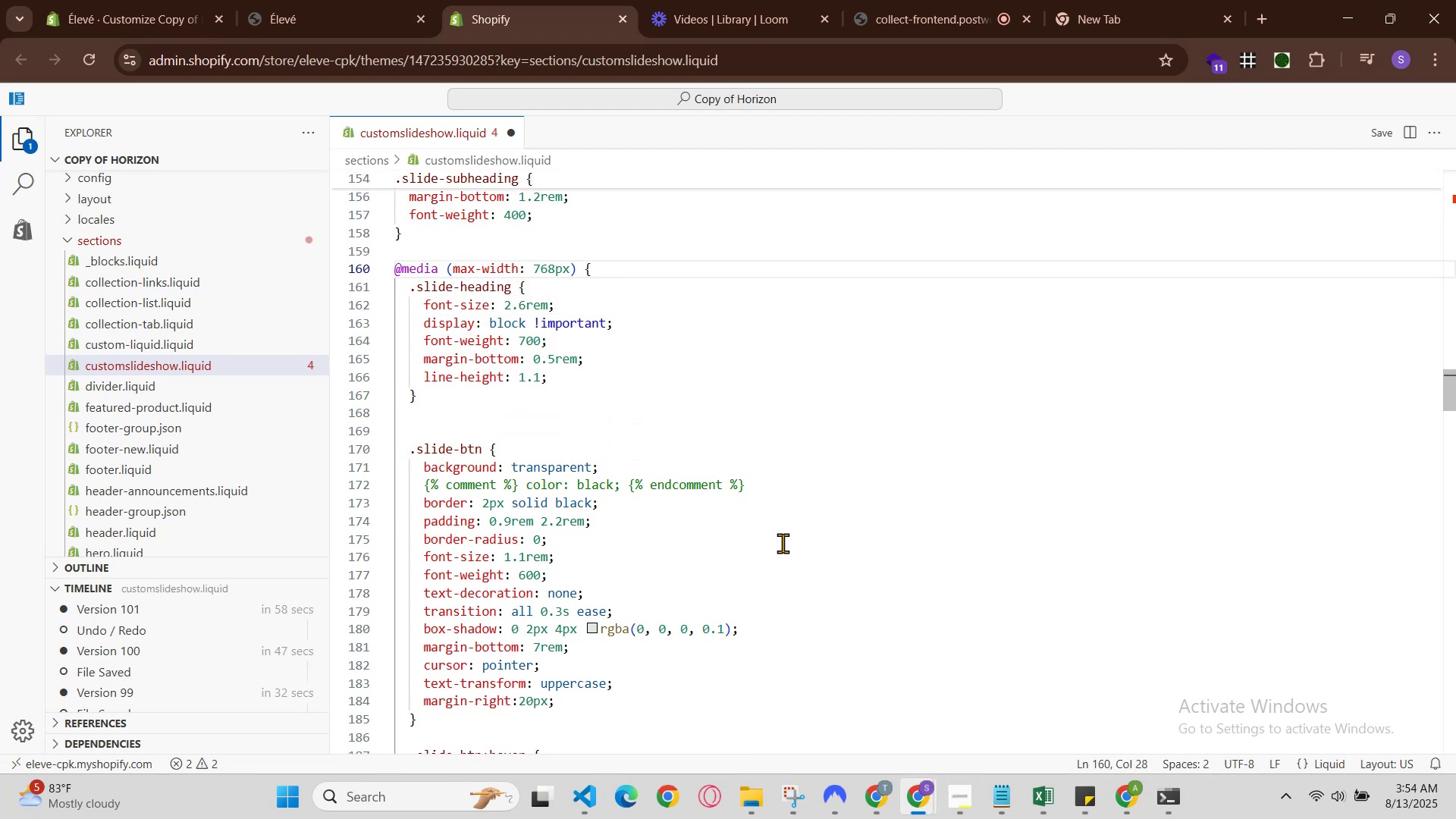 
key(ArrowUp)
 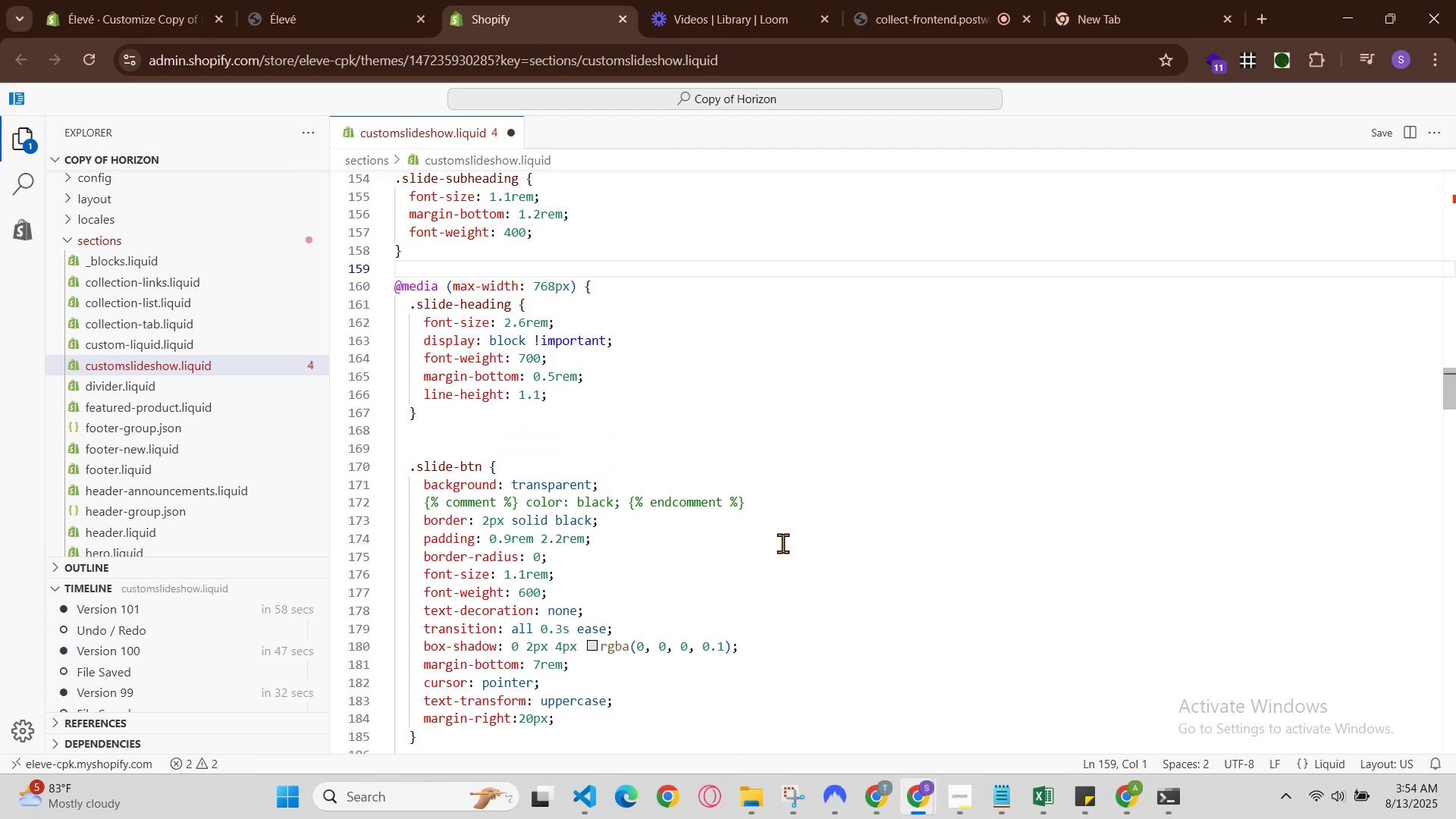 
key(ArrowUp)
 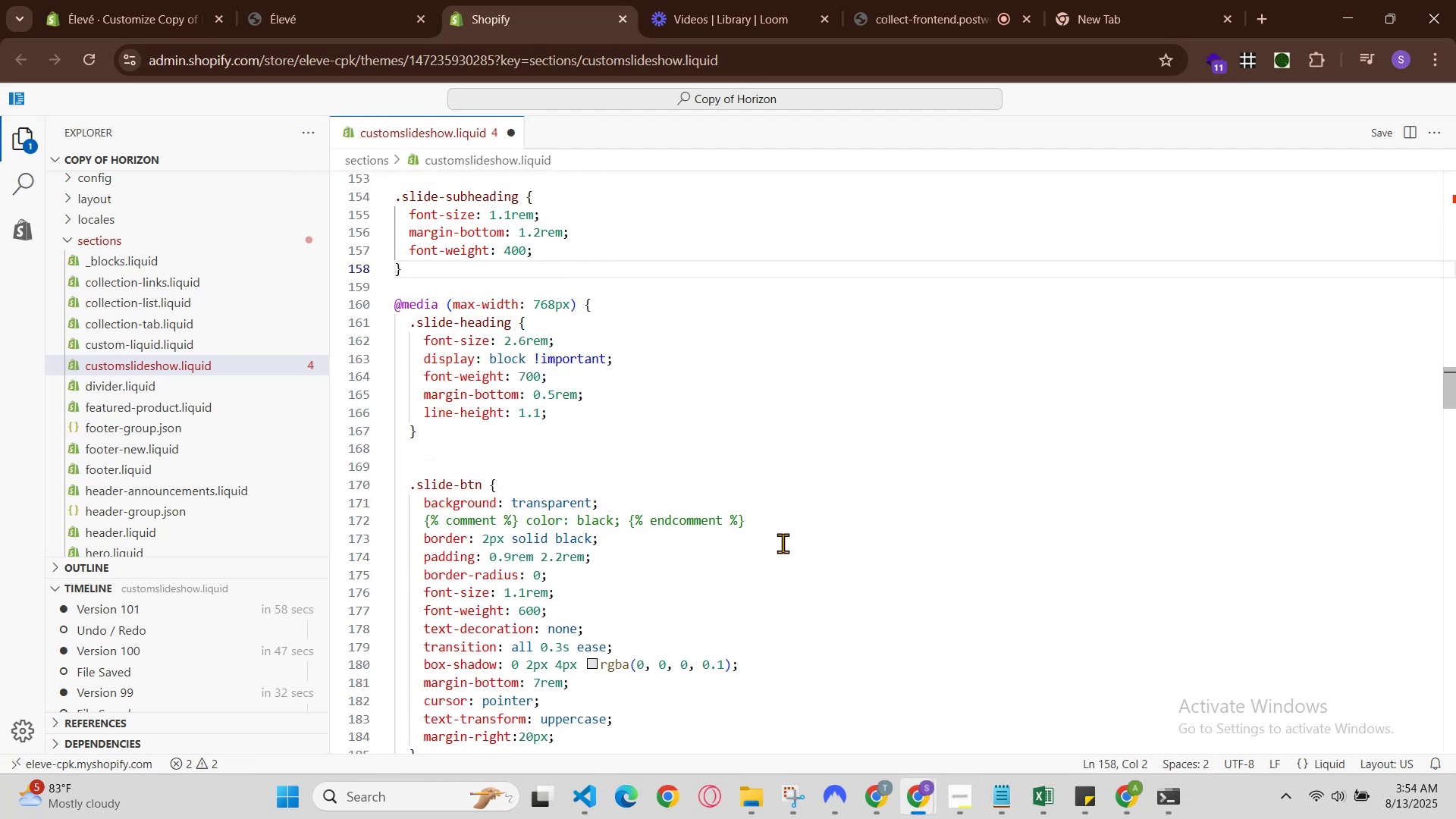 
key(ArrowUp)
 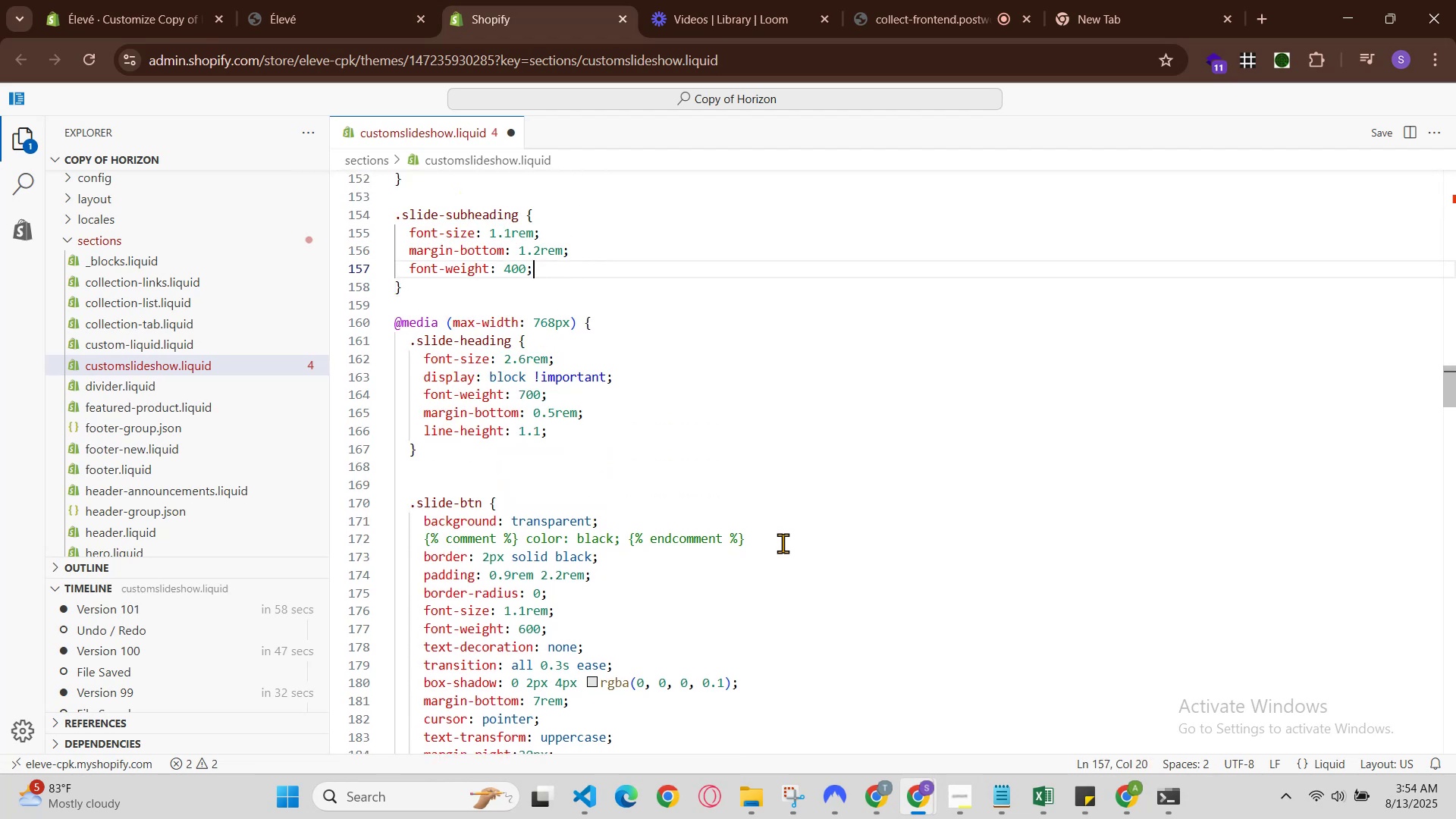 
key(ArrowUp)
 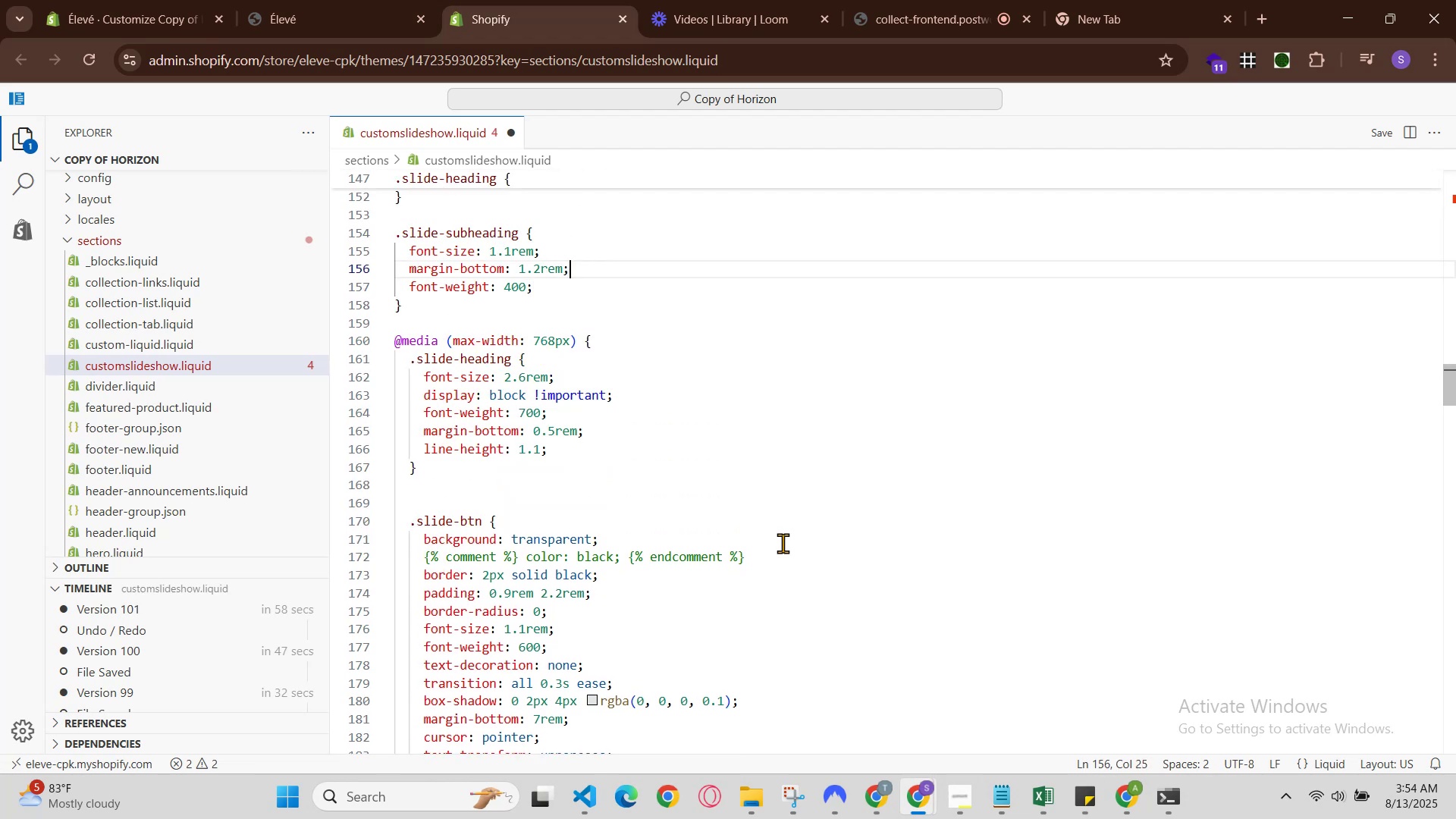 
key(ArrowUp)
 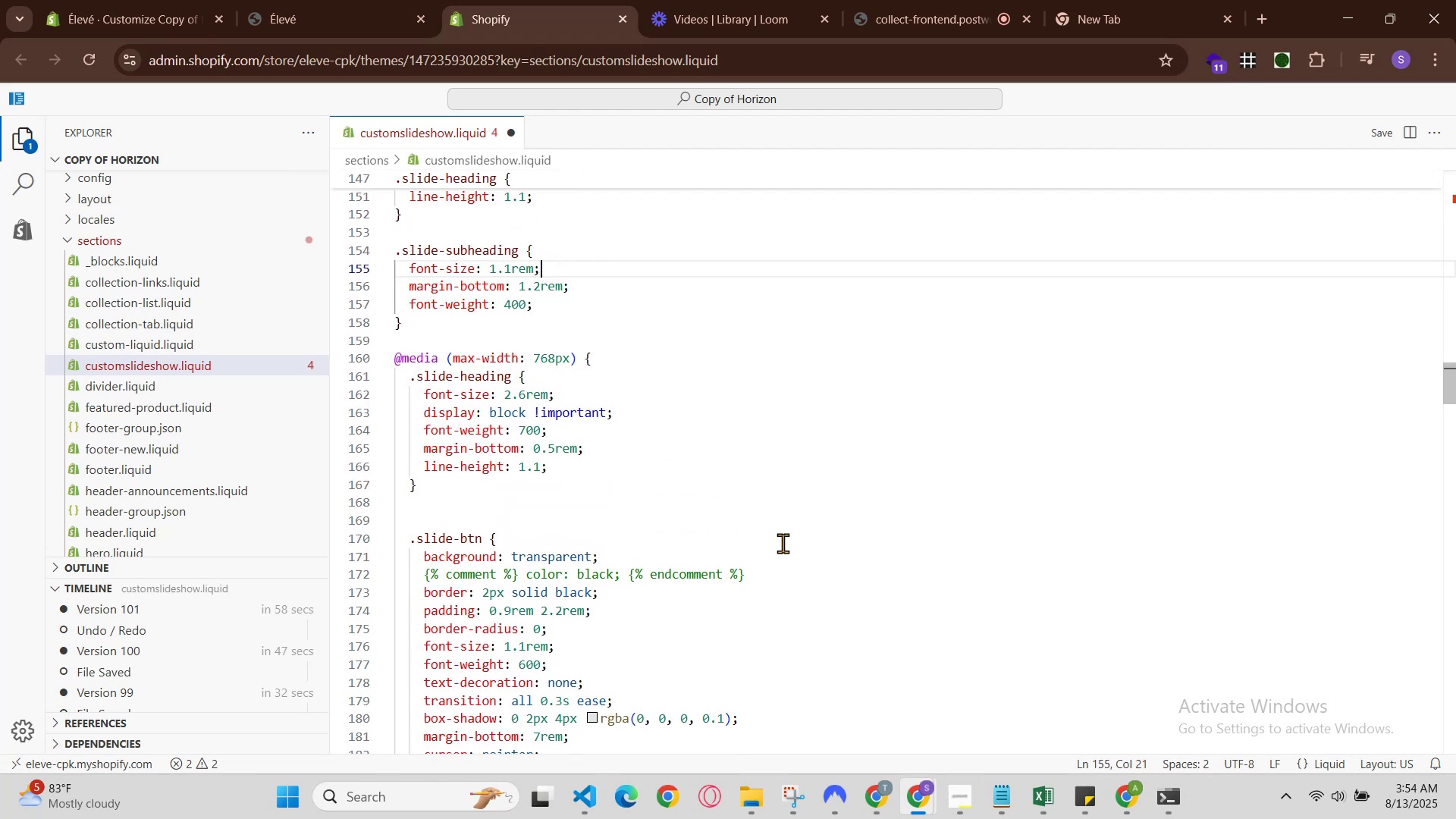 
key(ArrowDown)
 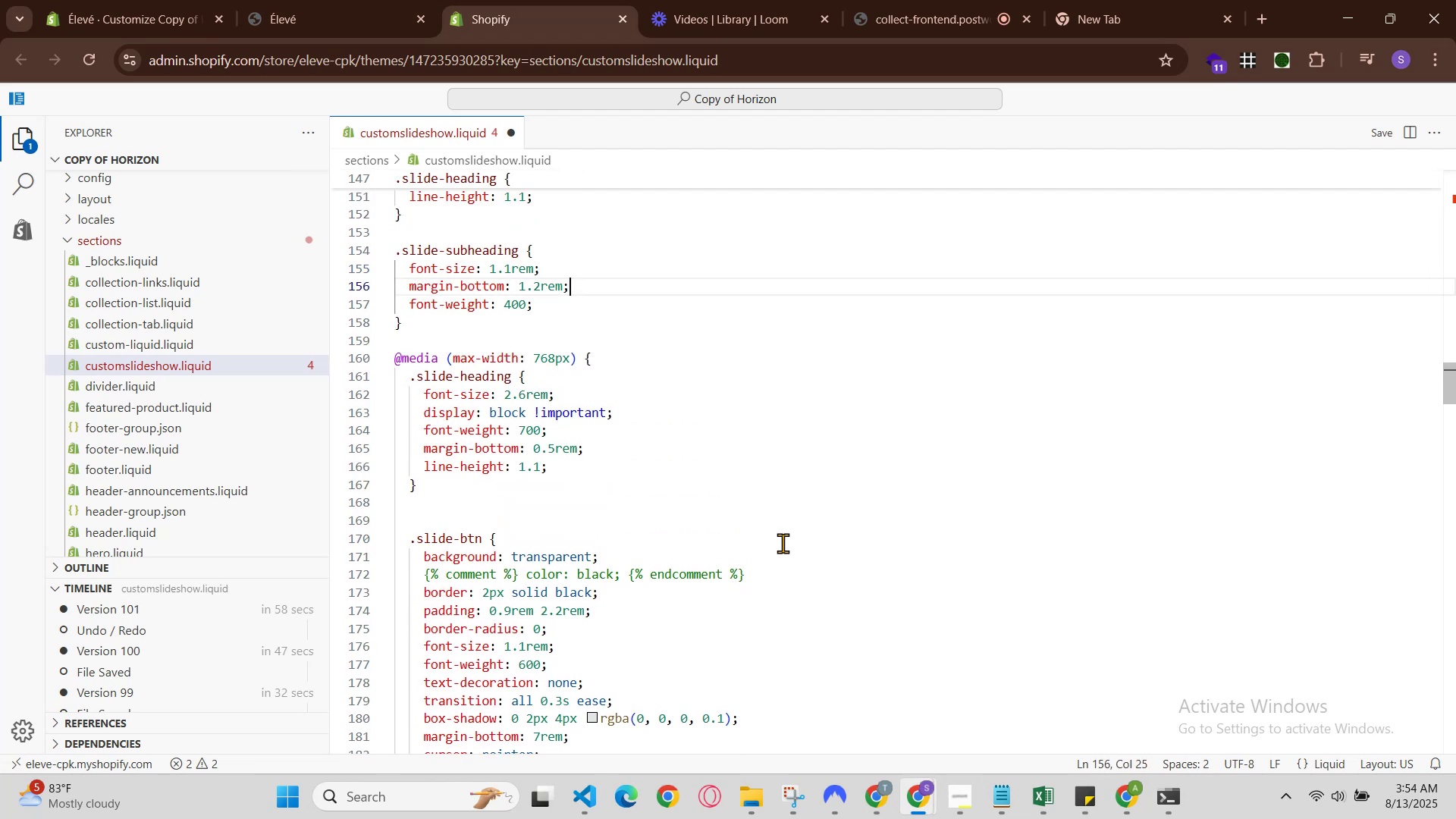 
key(ArrowDown)
 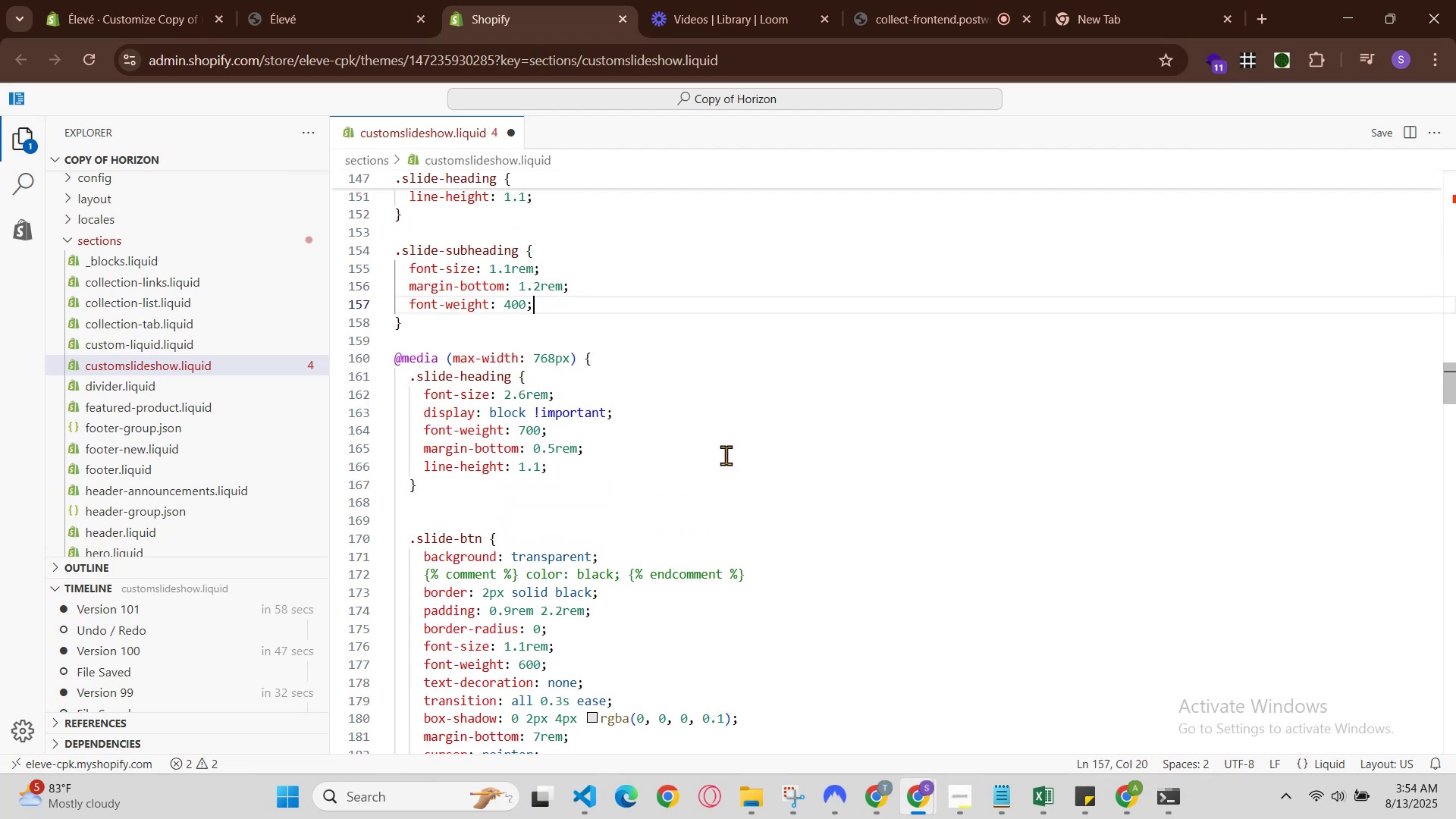 
left_click([692, 0])
 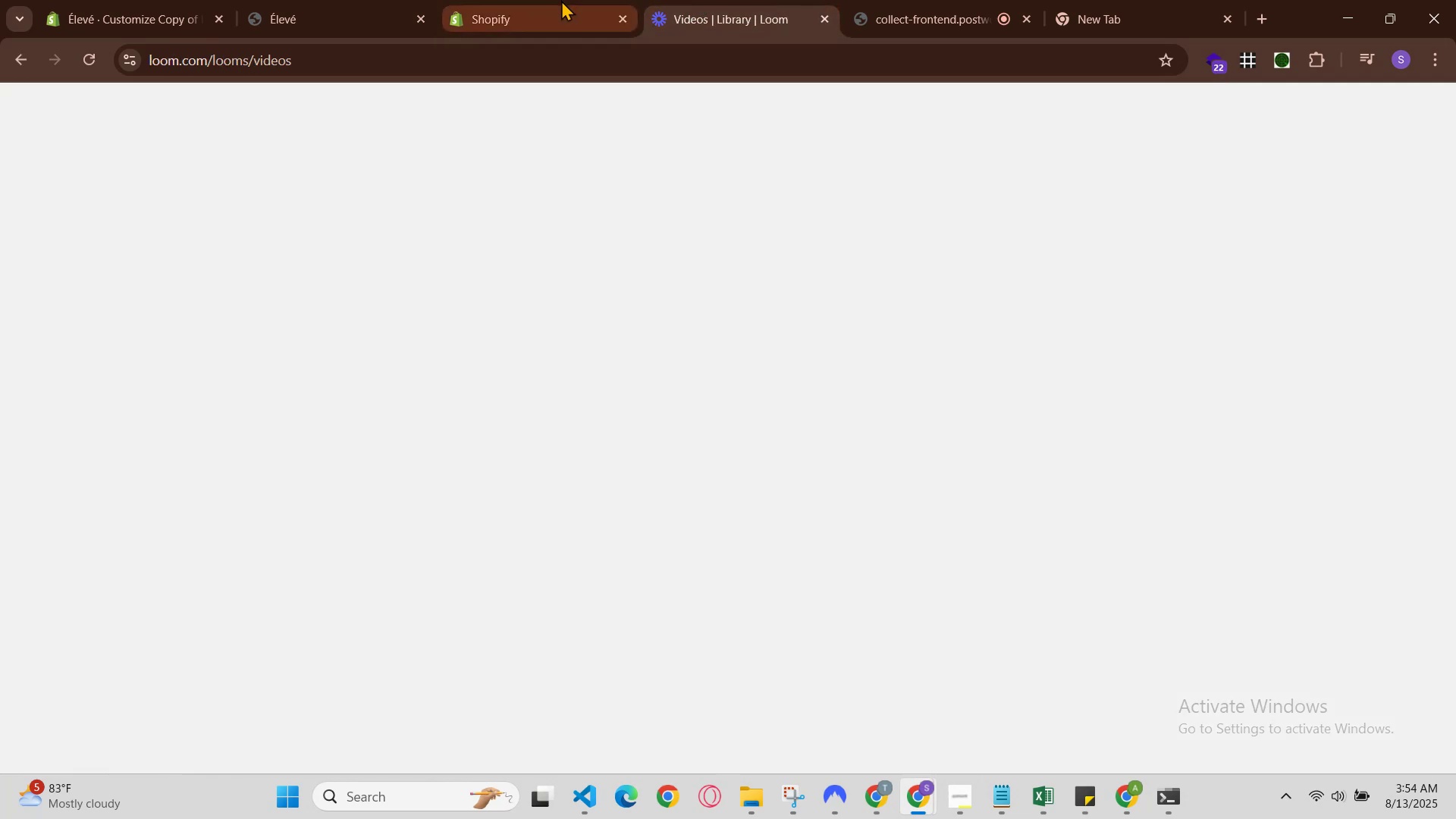 
left_click([560, 0])
 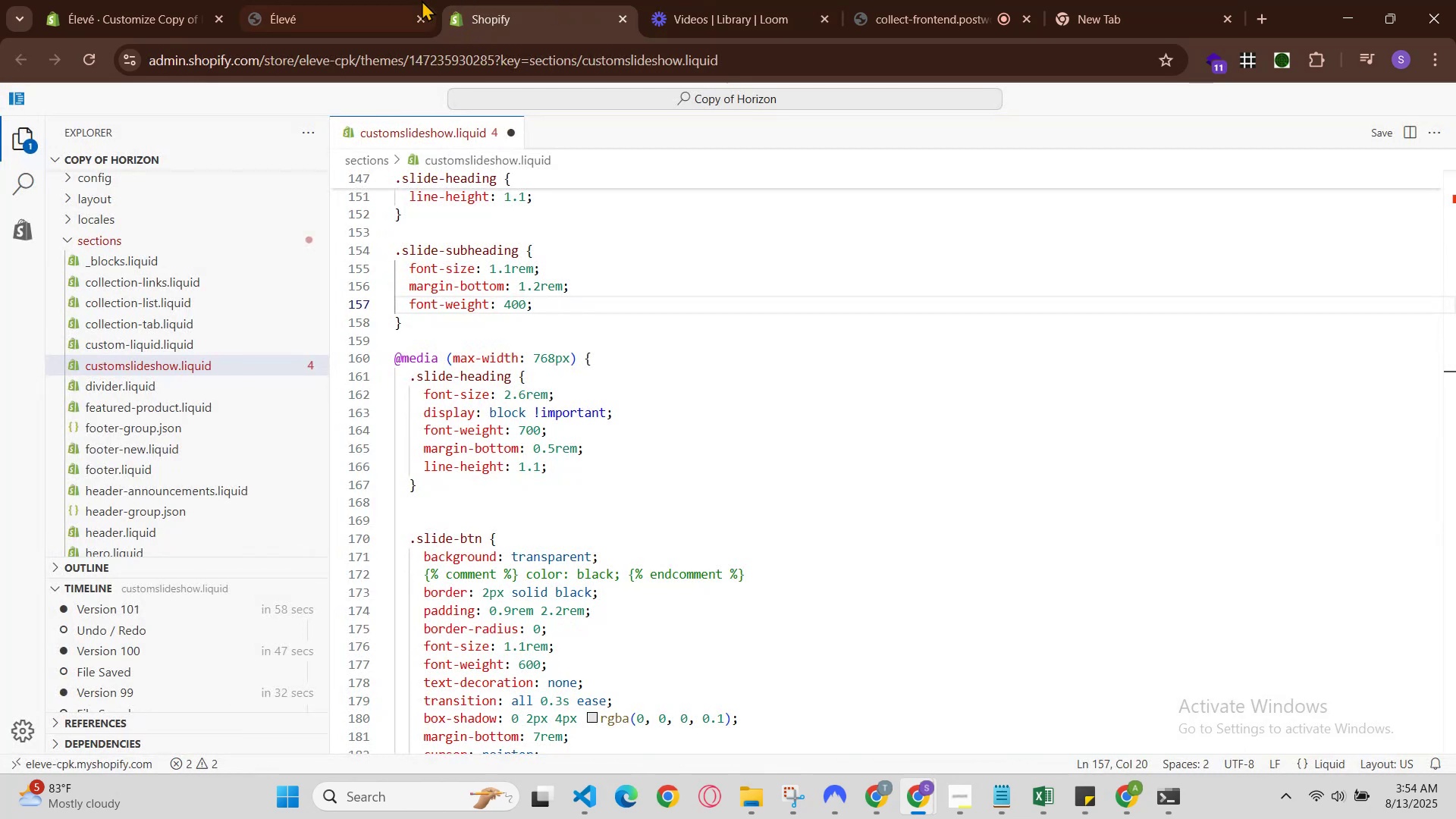 
left_click([403, 0])
 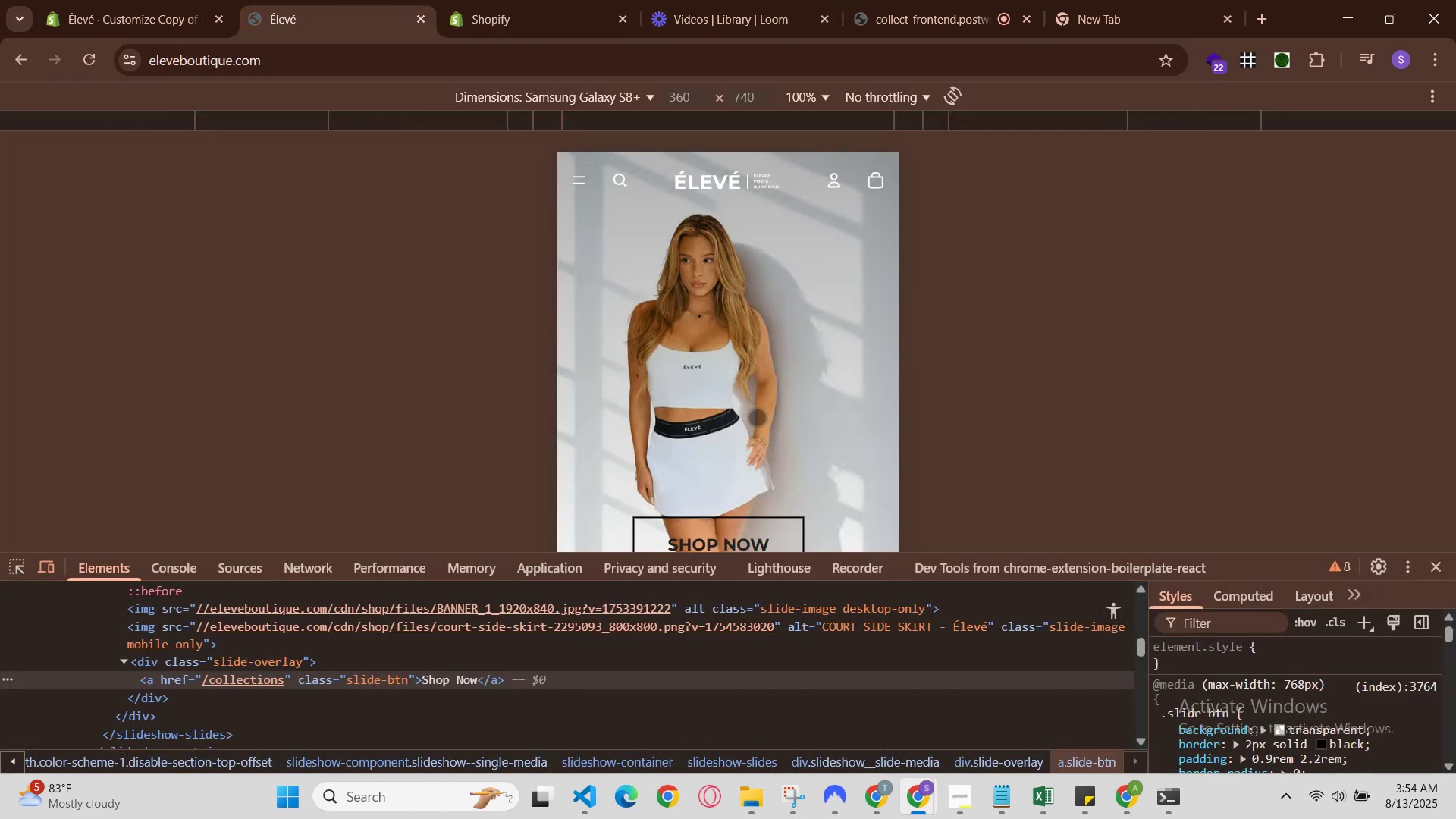 
scroll: coordinate [748, 324], scroll_direction: down, amount: 1.0
 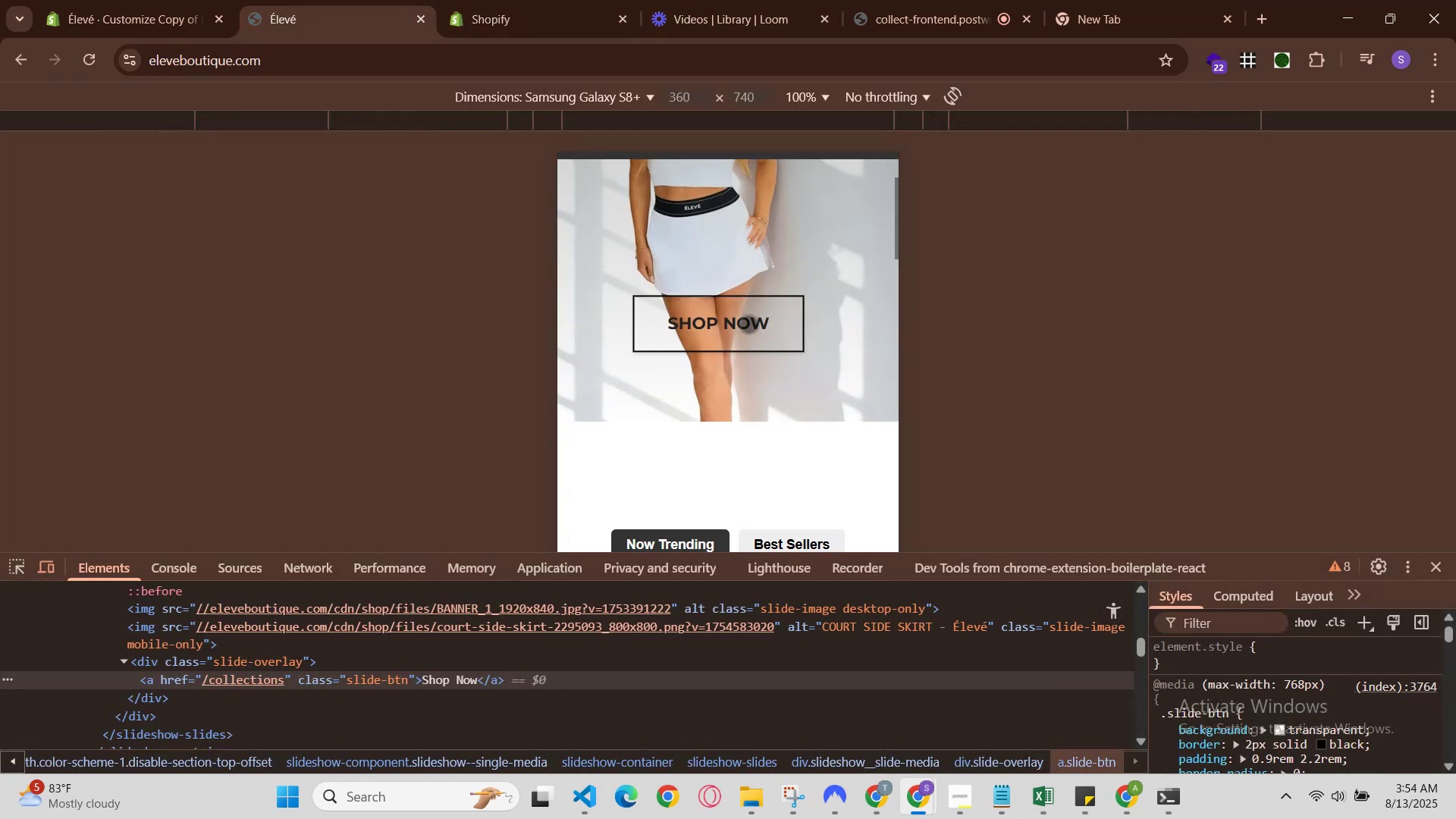 
scroll: coordinate [748, 324], scroll_direction: none, amount: 0.0
 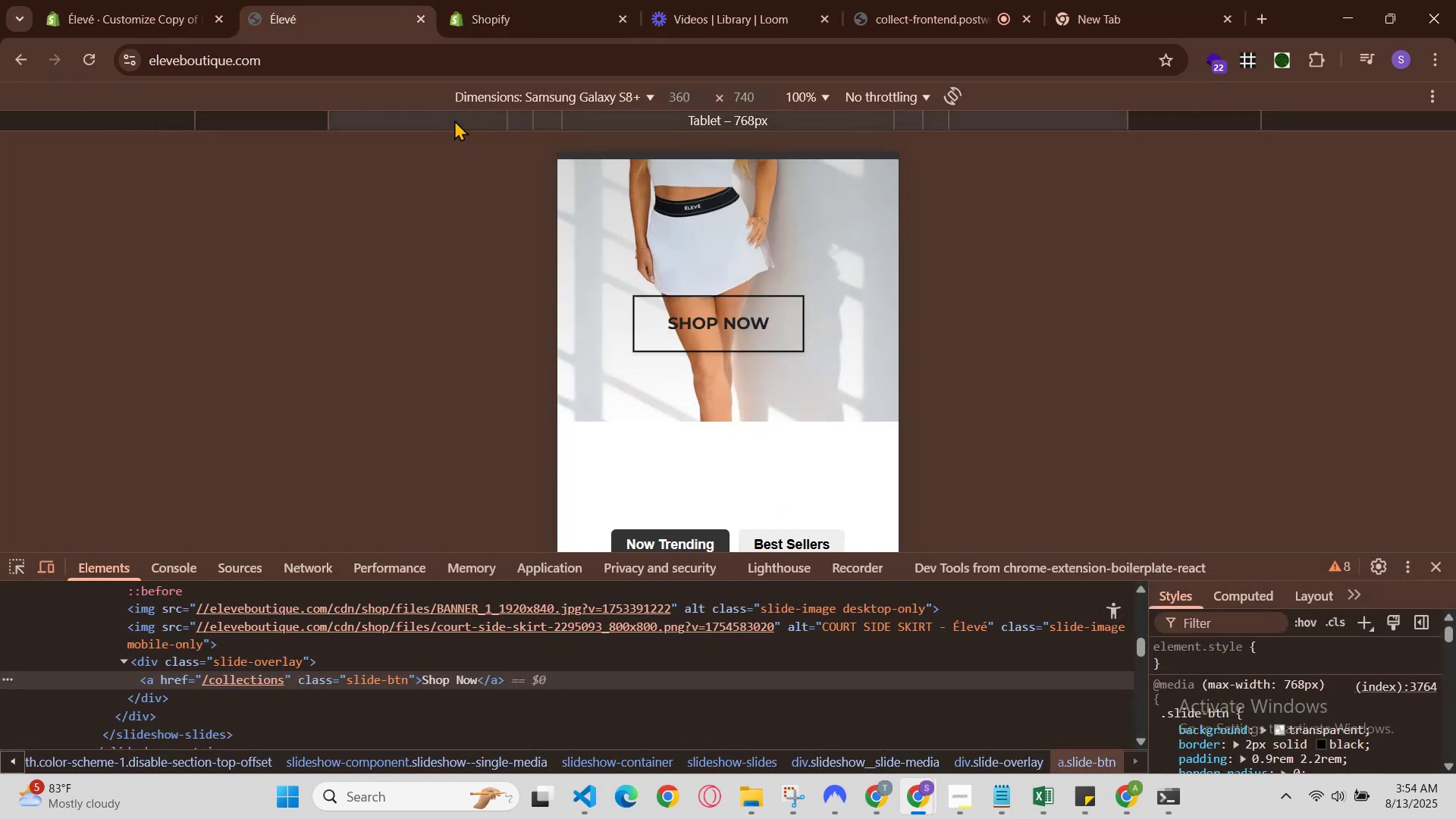 
scroll: coordinate [632, 295], scroll_direction: up, amount: 3.0
 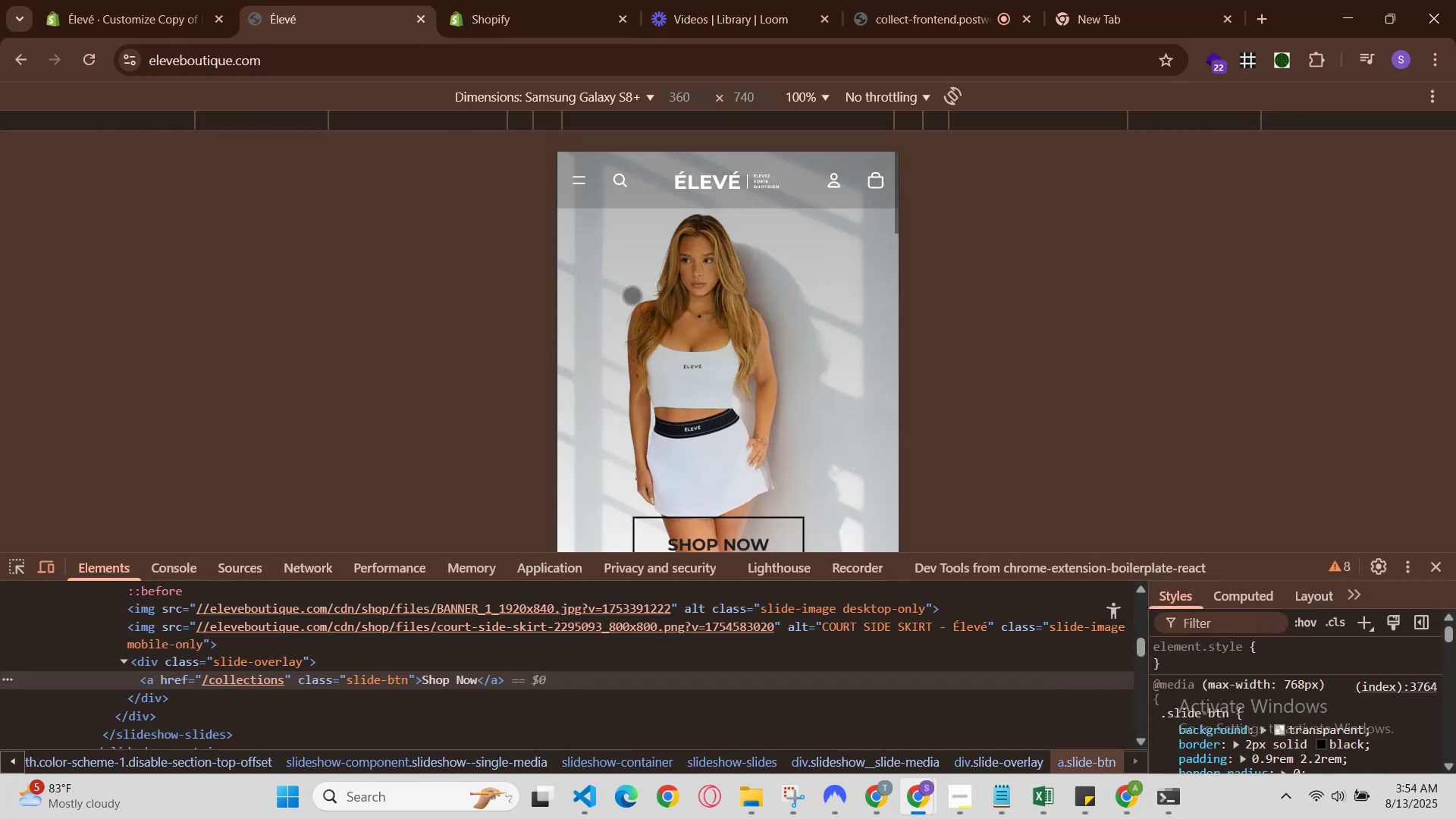 
scroll: coordinate [632, 297], scroll_direction: down, amount: 1.0
 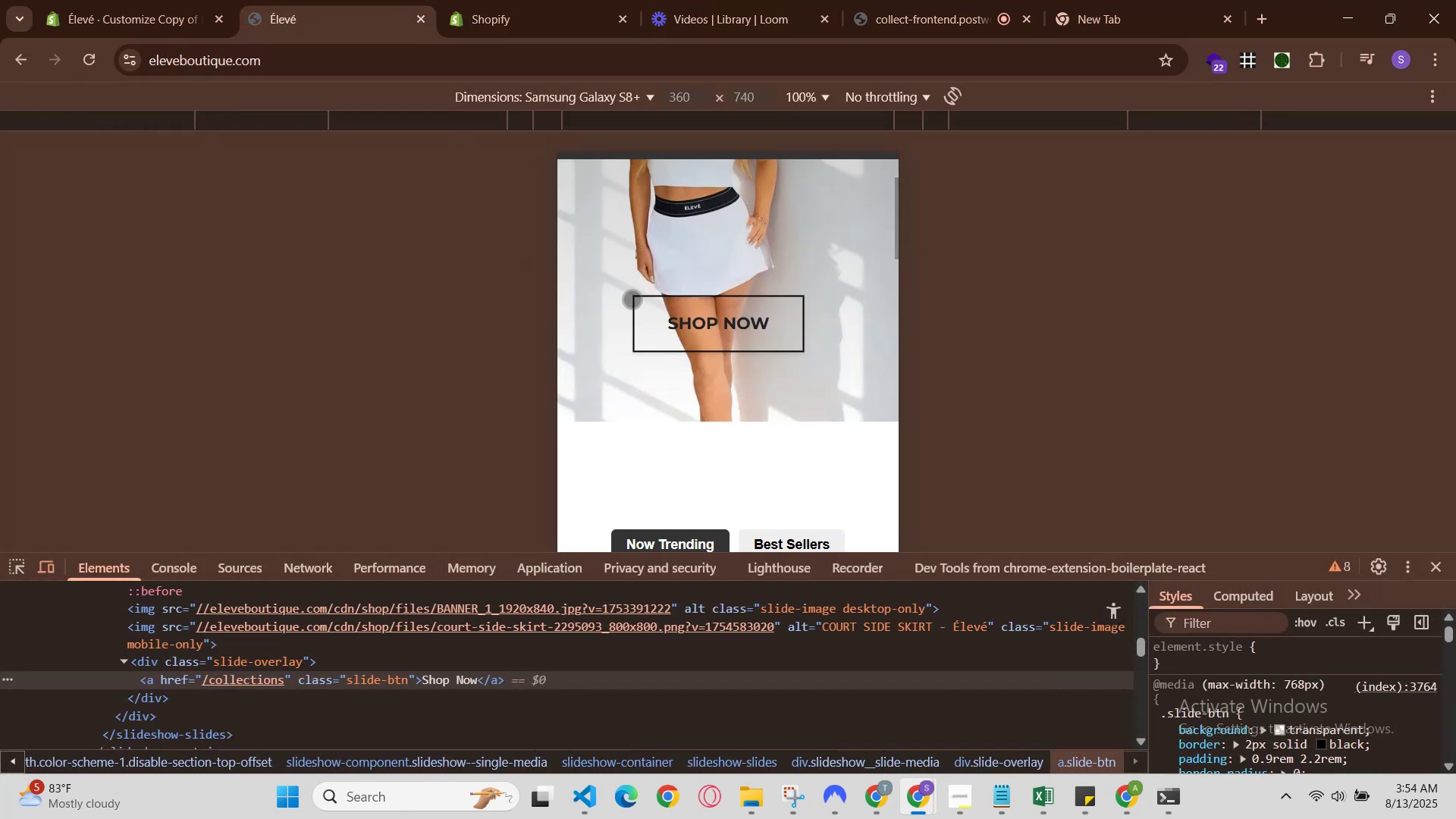 
scroll: coordinate [629, 302], scroll_direction: none, amount: 0.0
 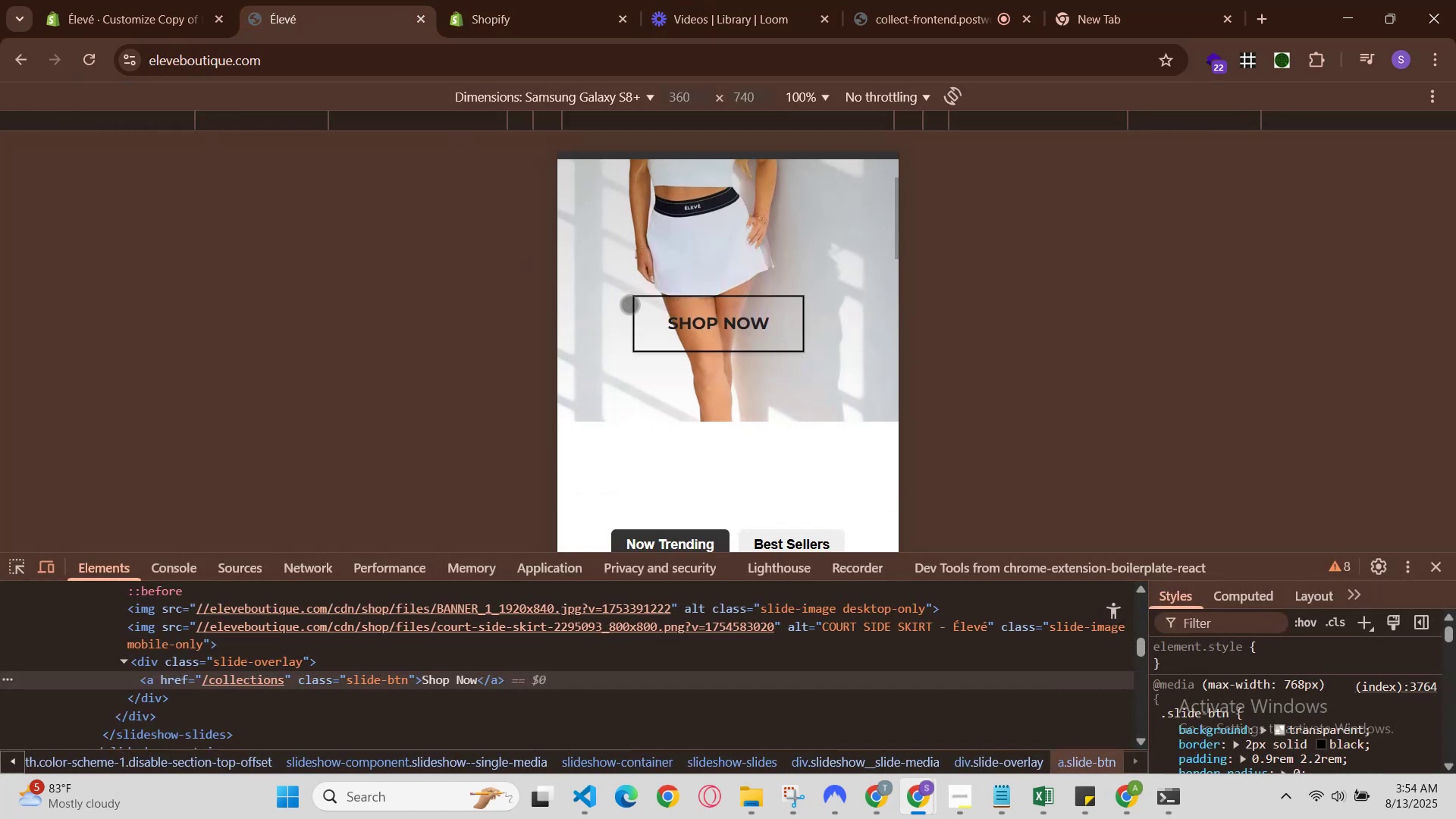 
scroll: coordinate [668, 341], scroll_direction: up, amount: 1.0
 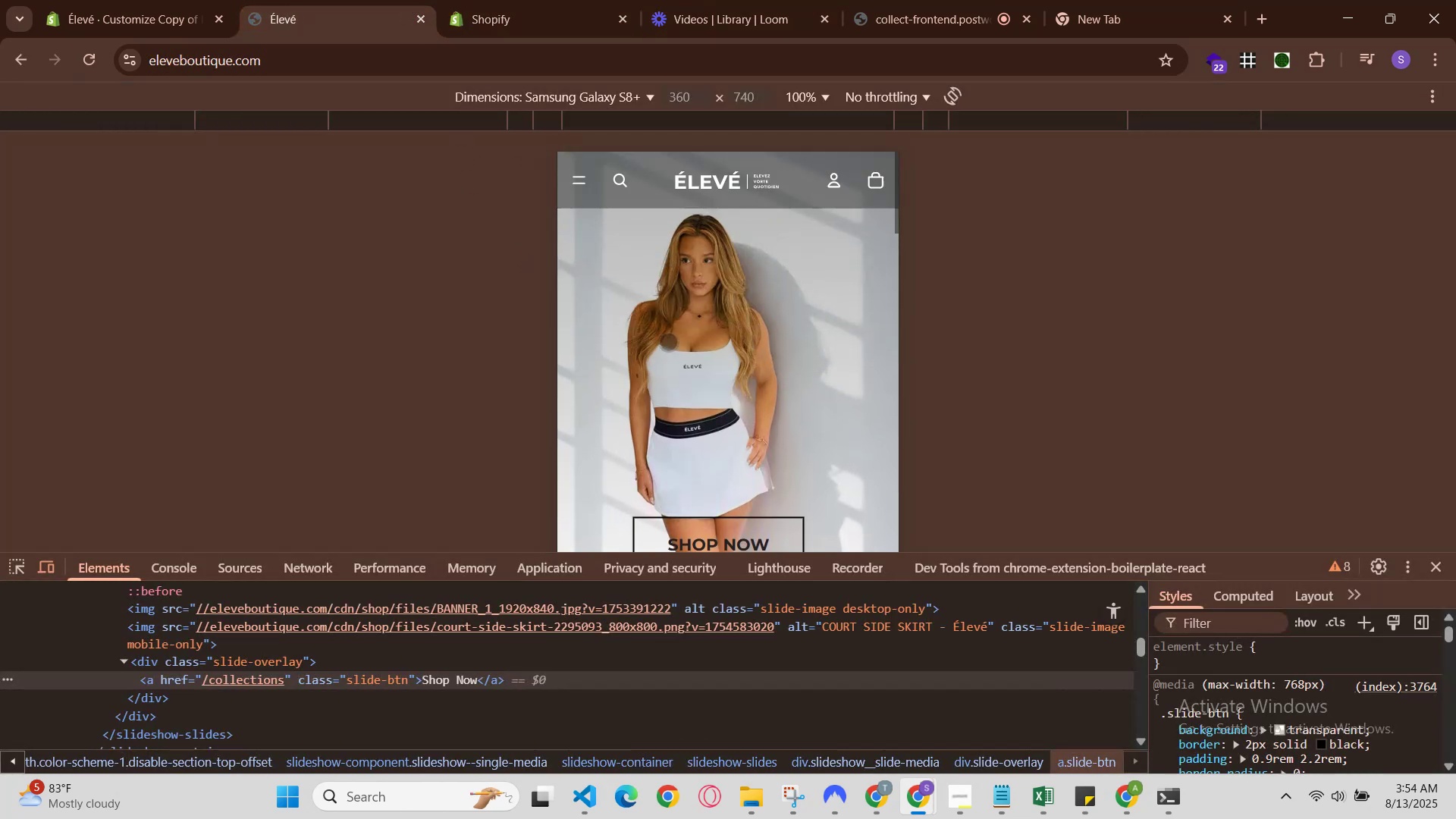 
scroll: coordinate [668, 341], scroll_direction: down, amount: 1.0
 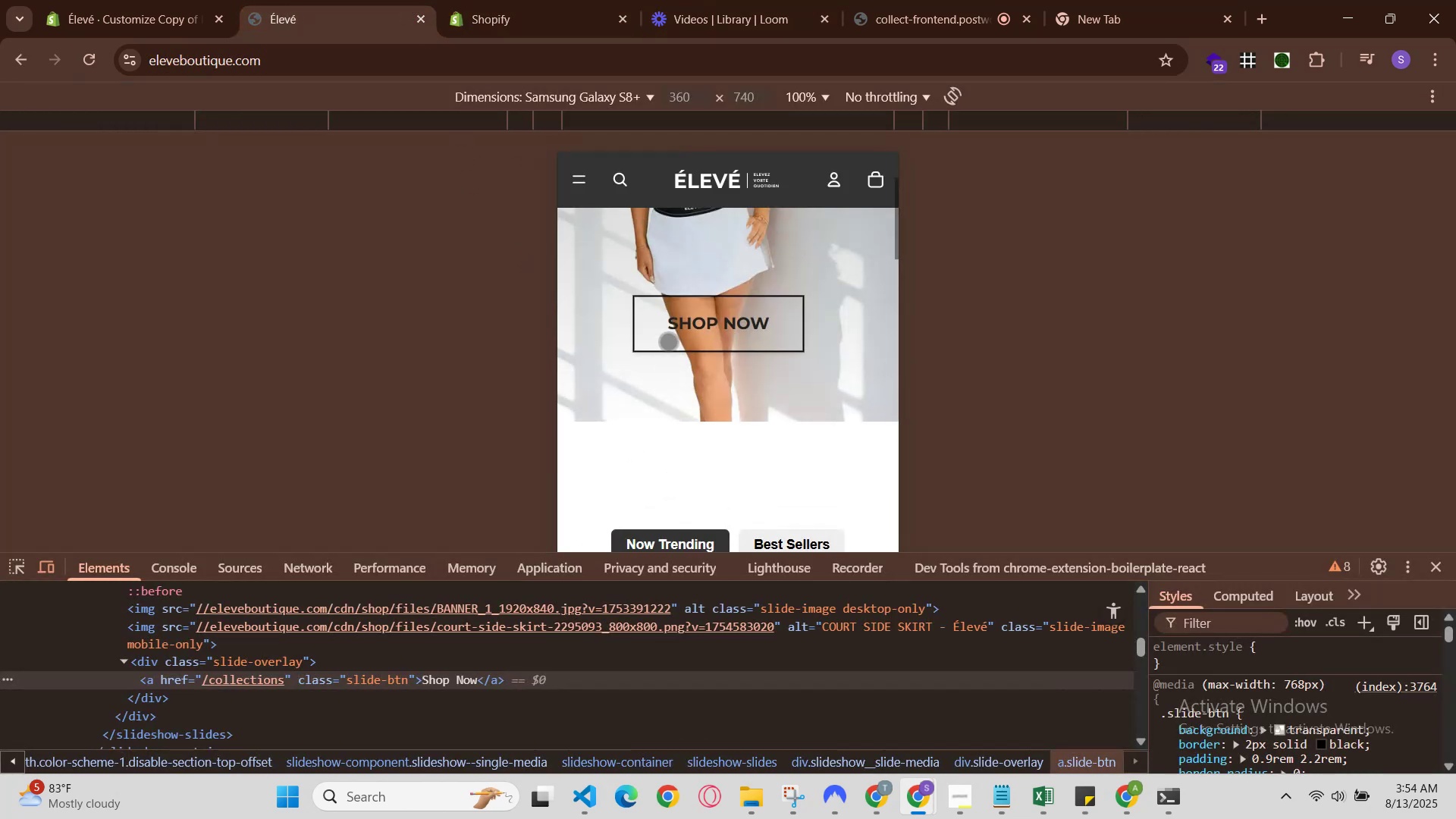 
scroll: coordinate [668, 341], scroll_direction: up, amount: 1.0
 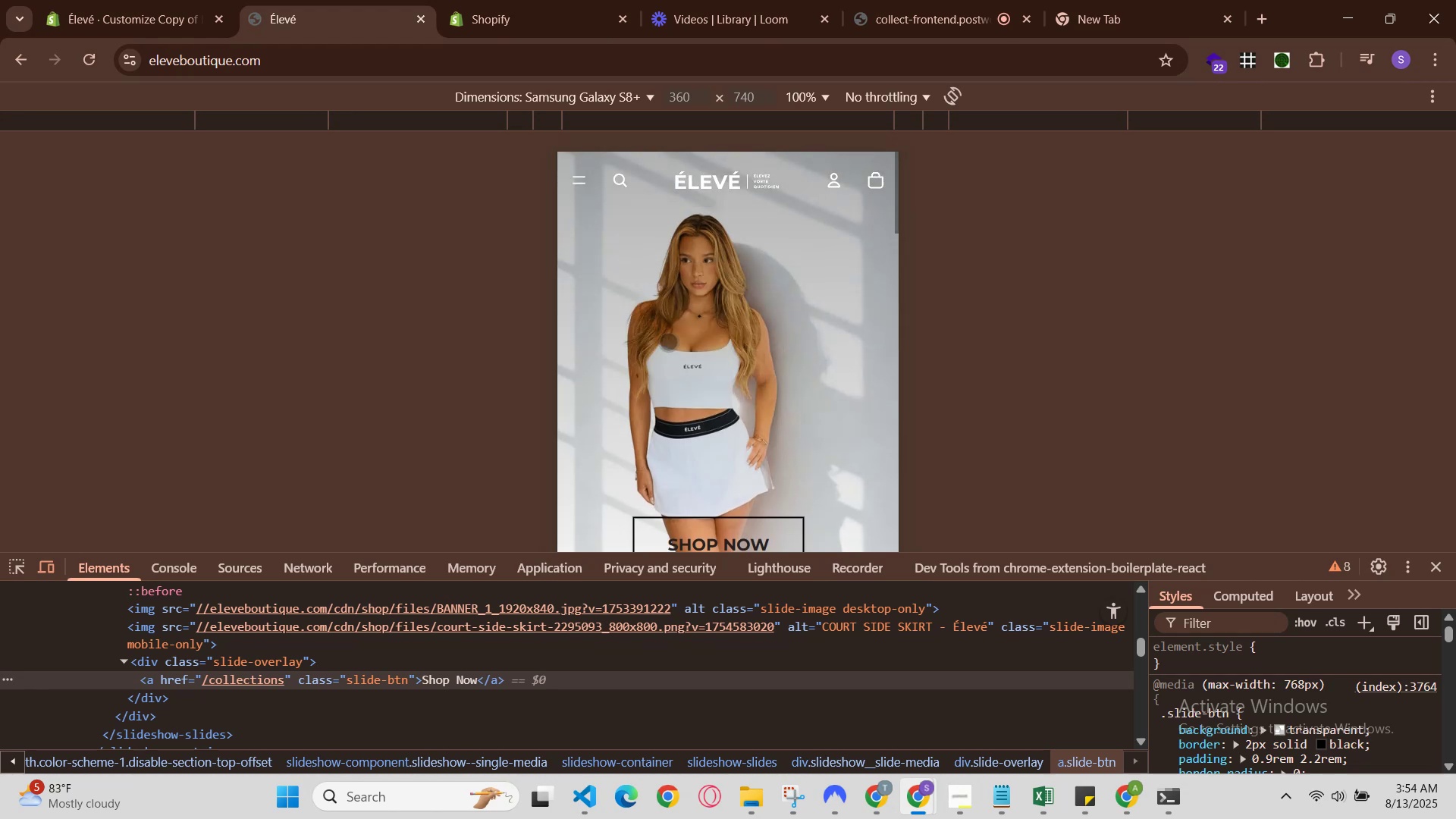 
scroll: coordinate [668, 341], scroll_direction: down, amount: 1.0
 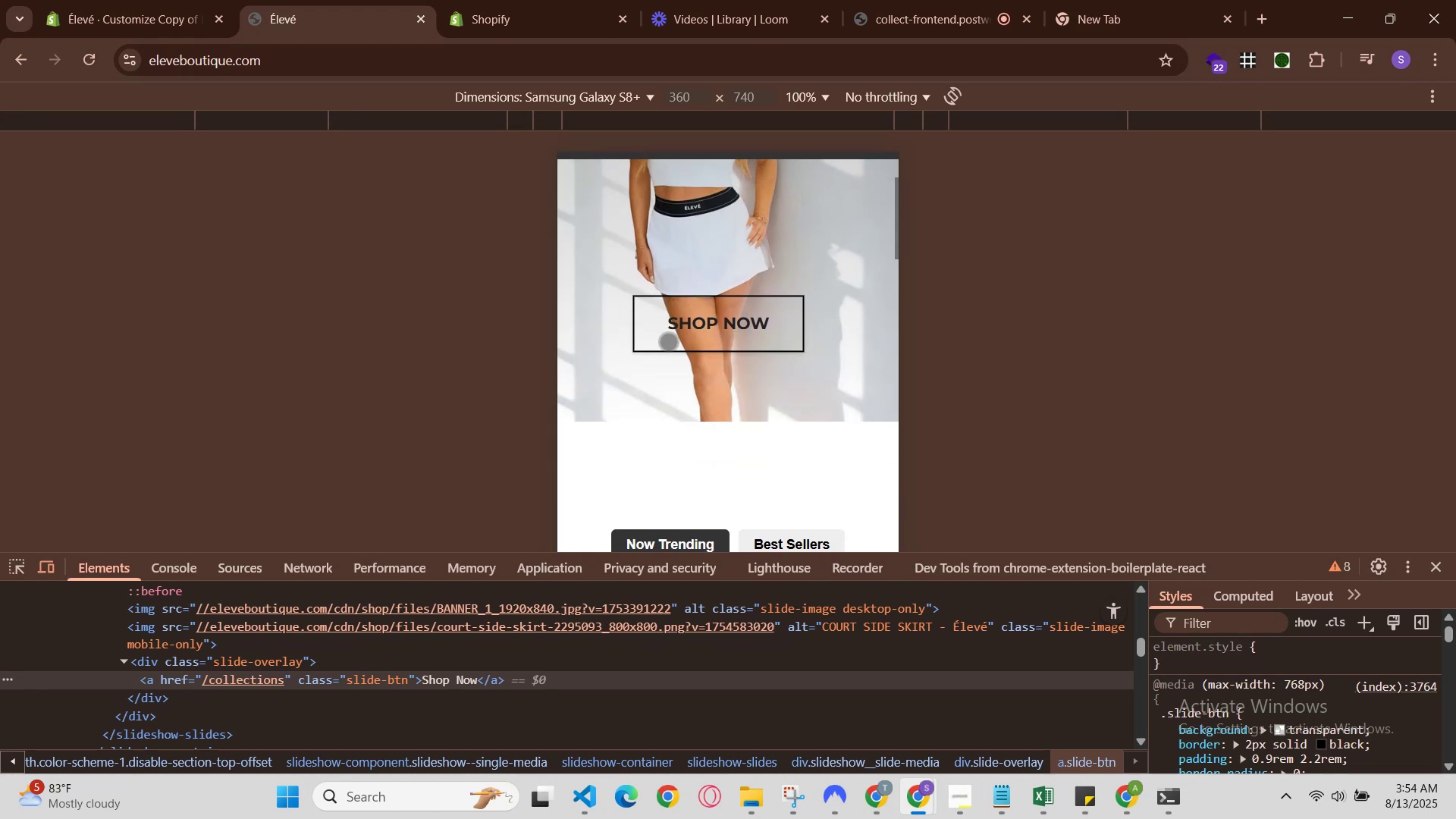 
scroll: coordinate [668, 341], scroll_direction: up, amount: 1.0
 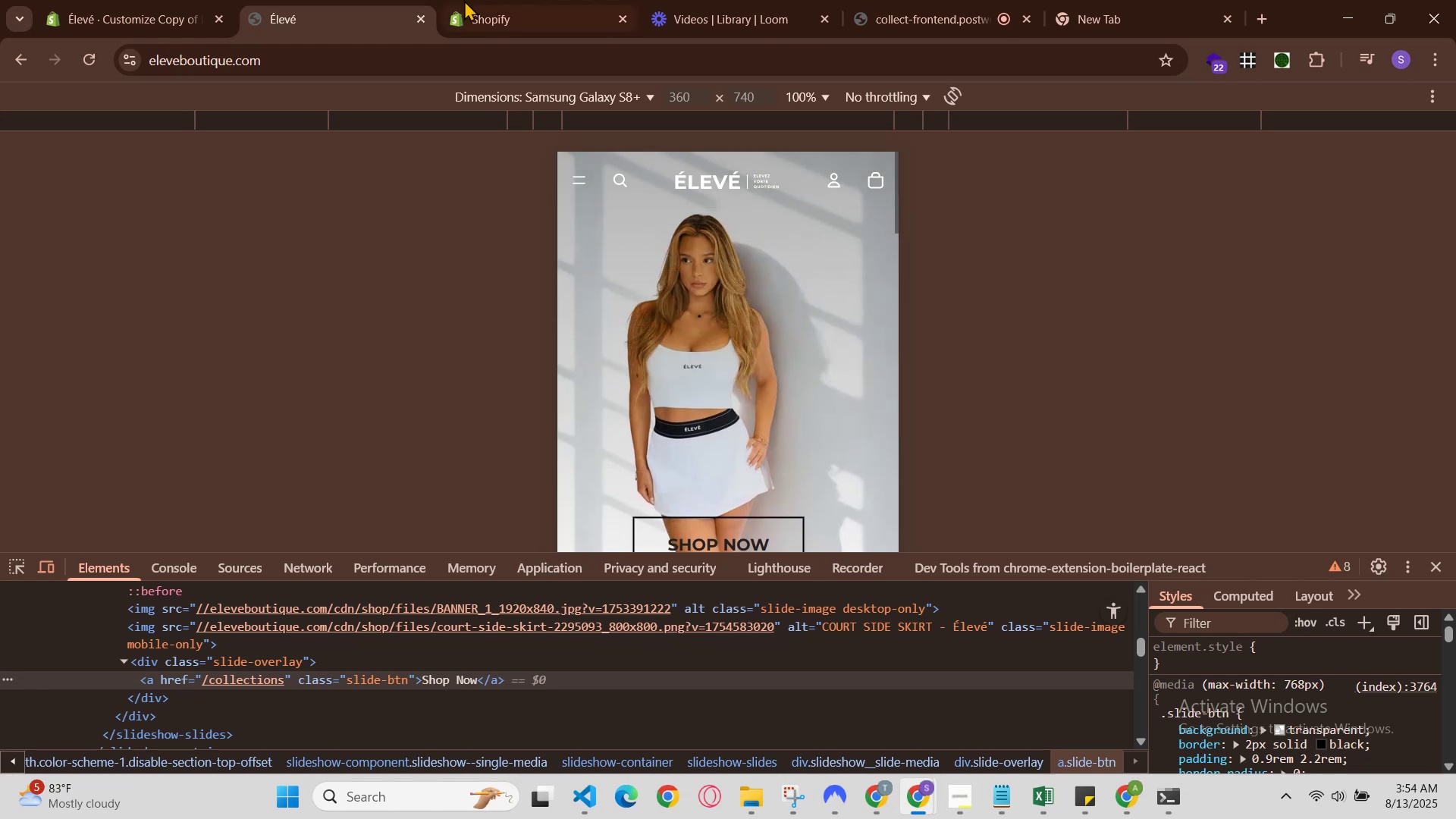 
left_click([453, 0])
 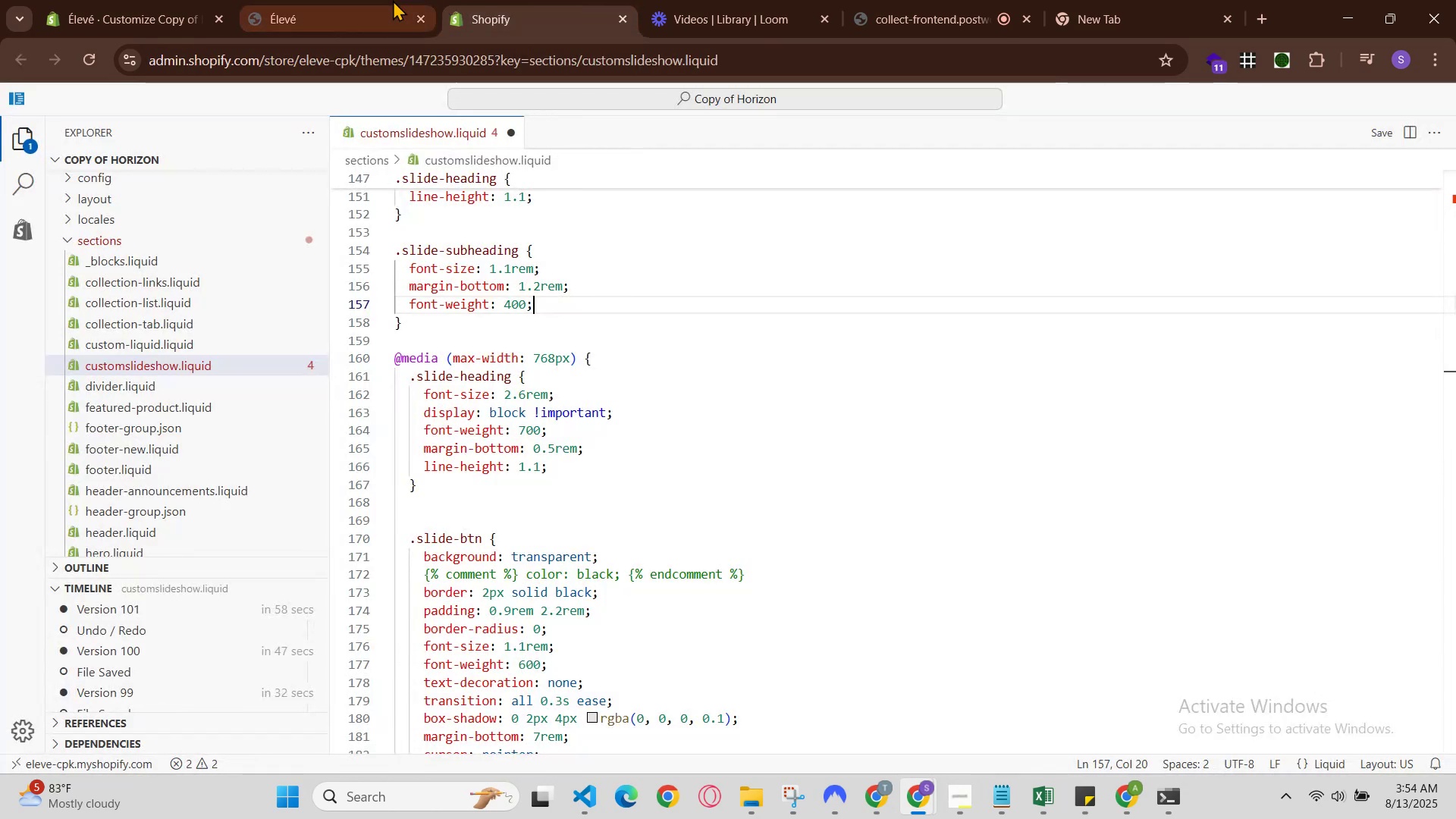 
left_click([371, 0])
 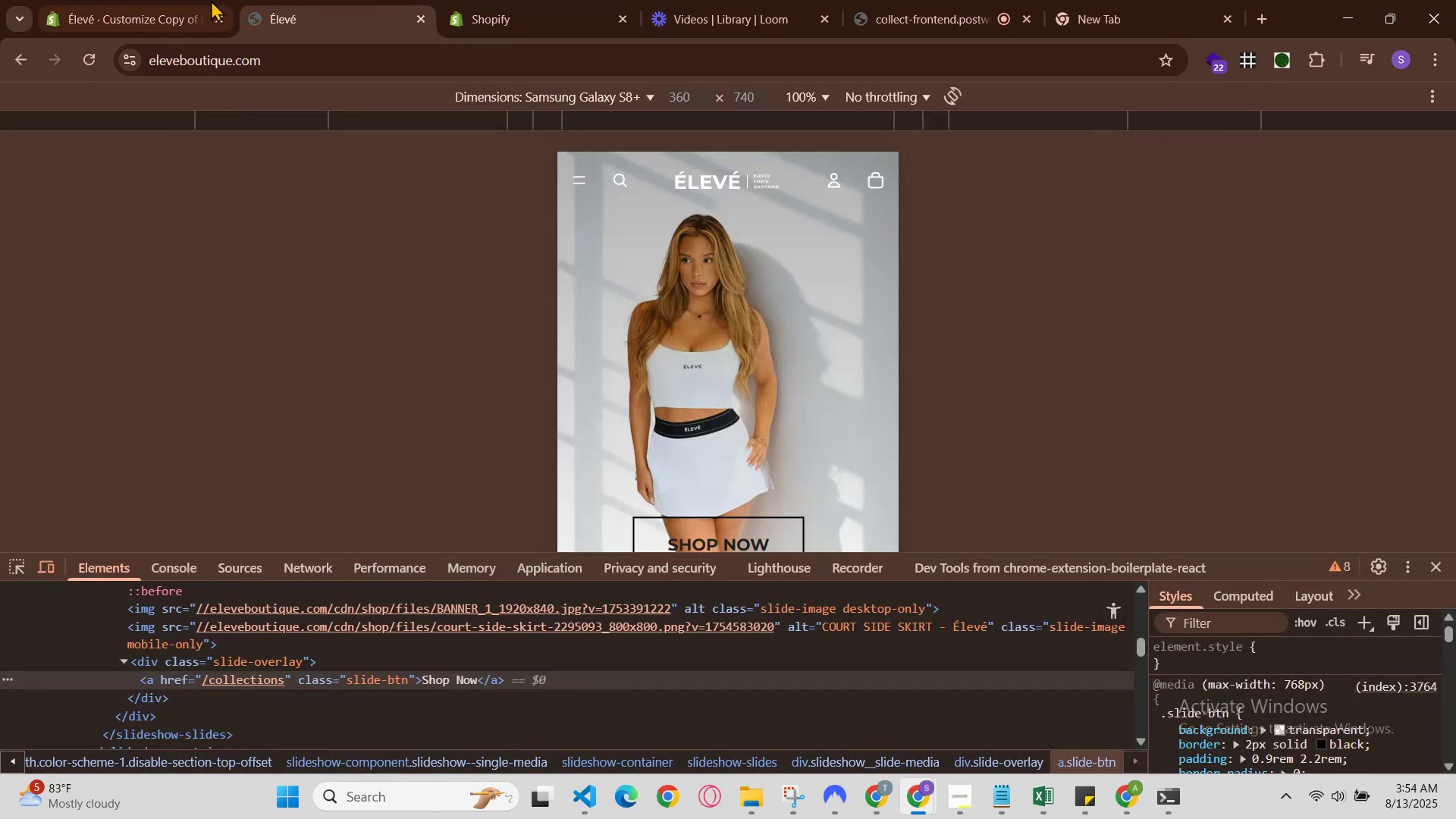 
left_click([184, 0])
 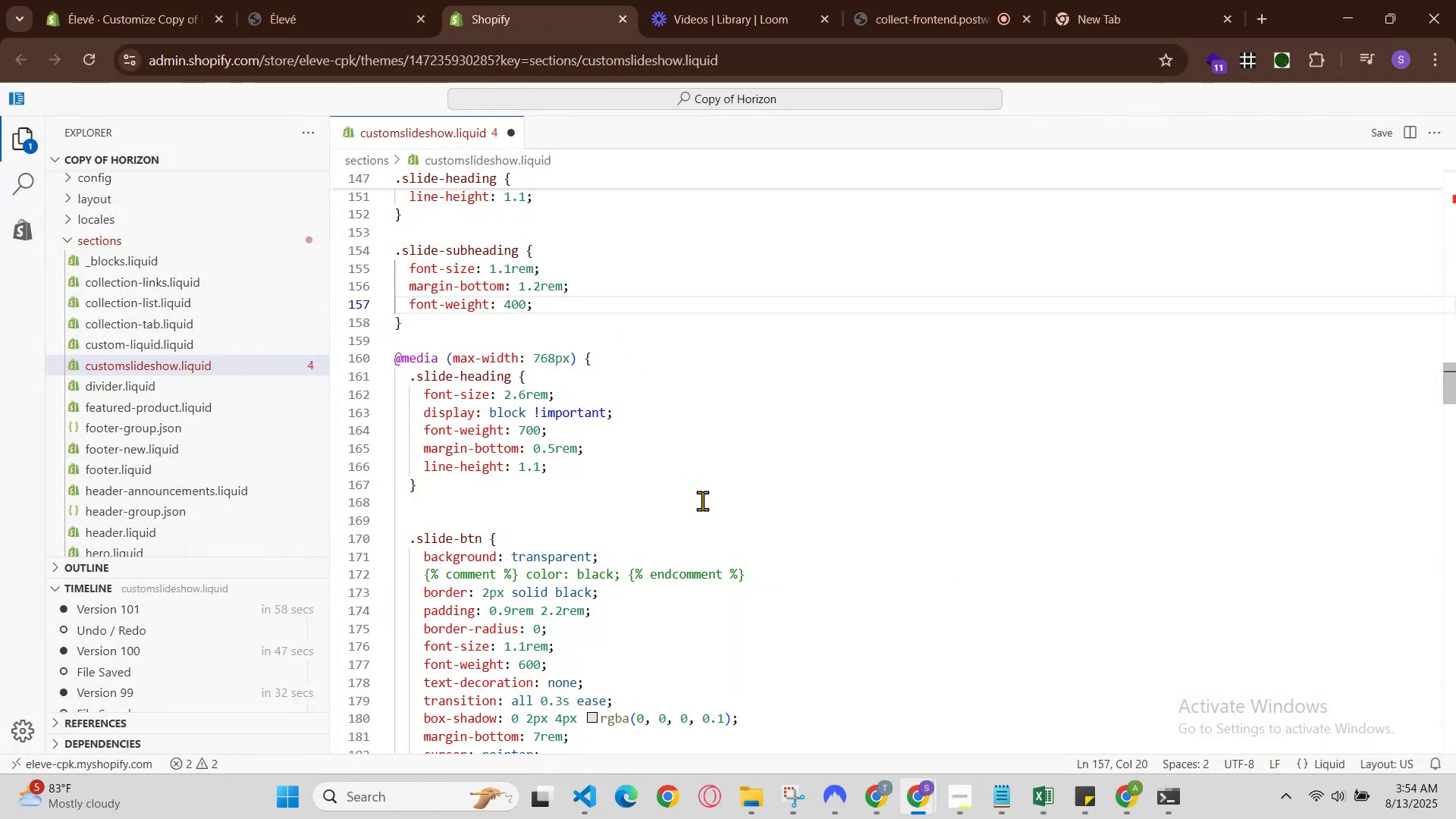 
left_click([704, 515])
 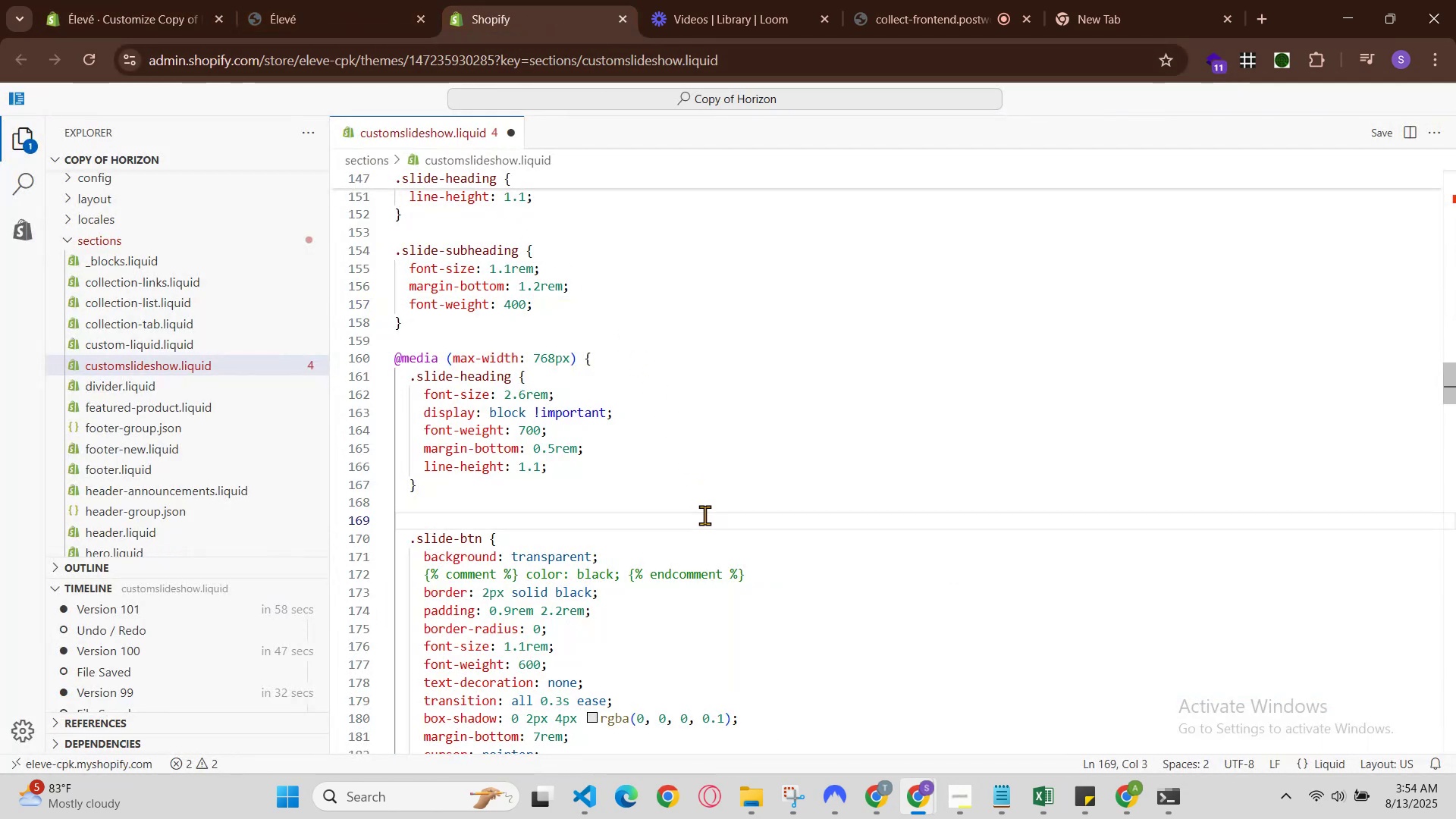 
left_click([704, 515])
 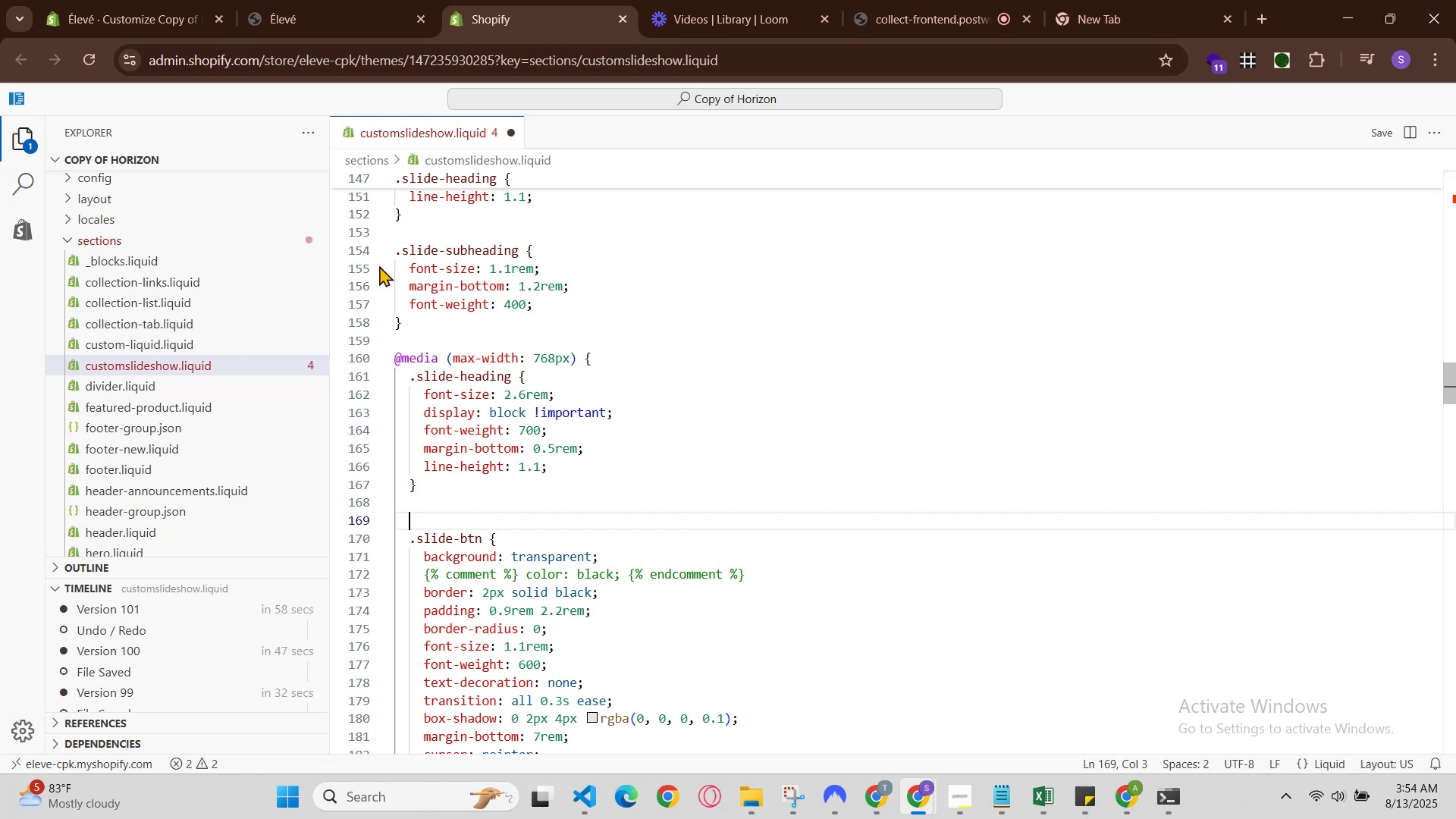 
left_click([308, 0])
 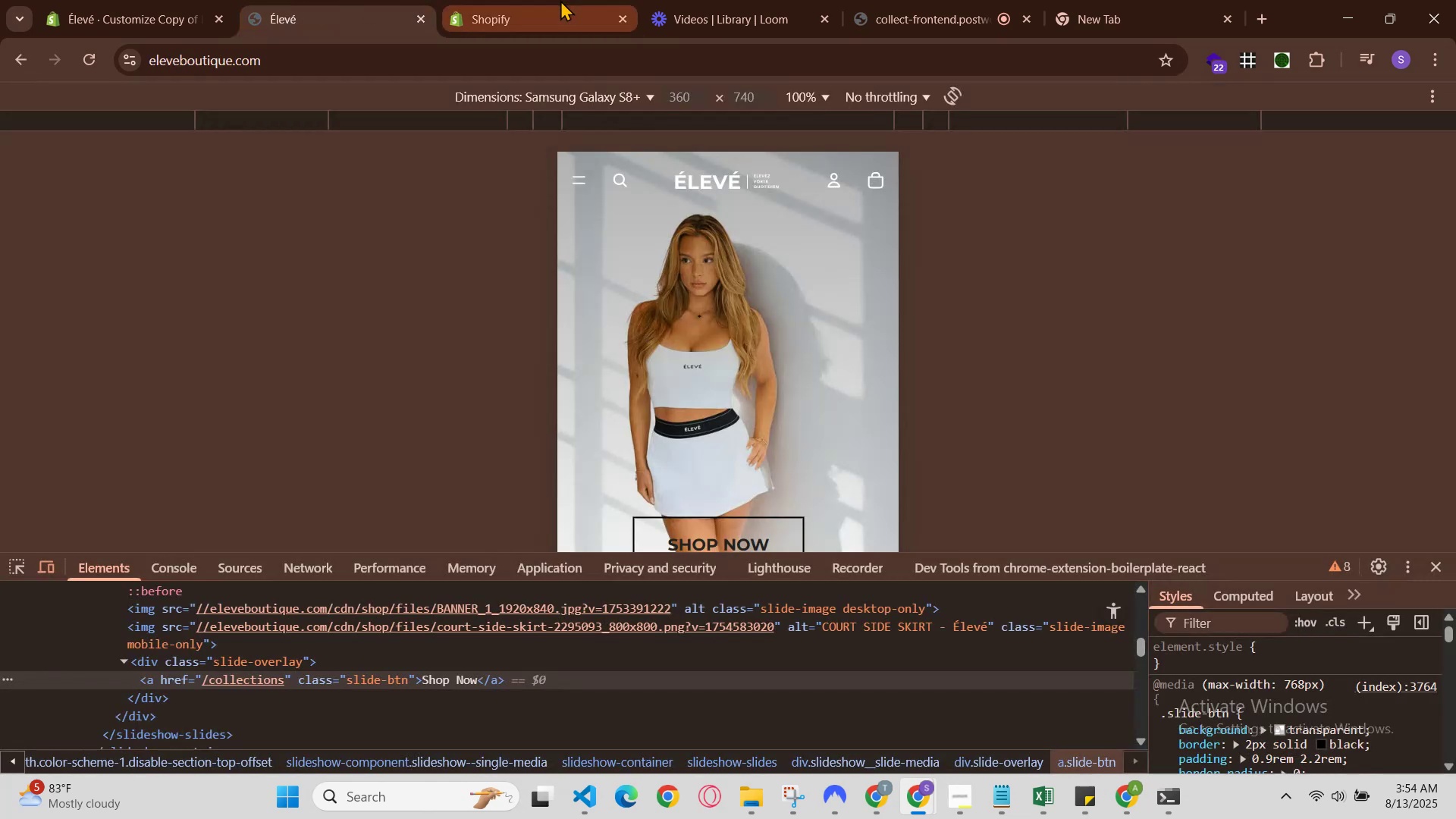 
scroll: coordinate [696, 372], scroll_direction: down, amount: 1.0
 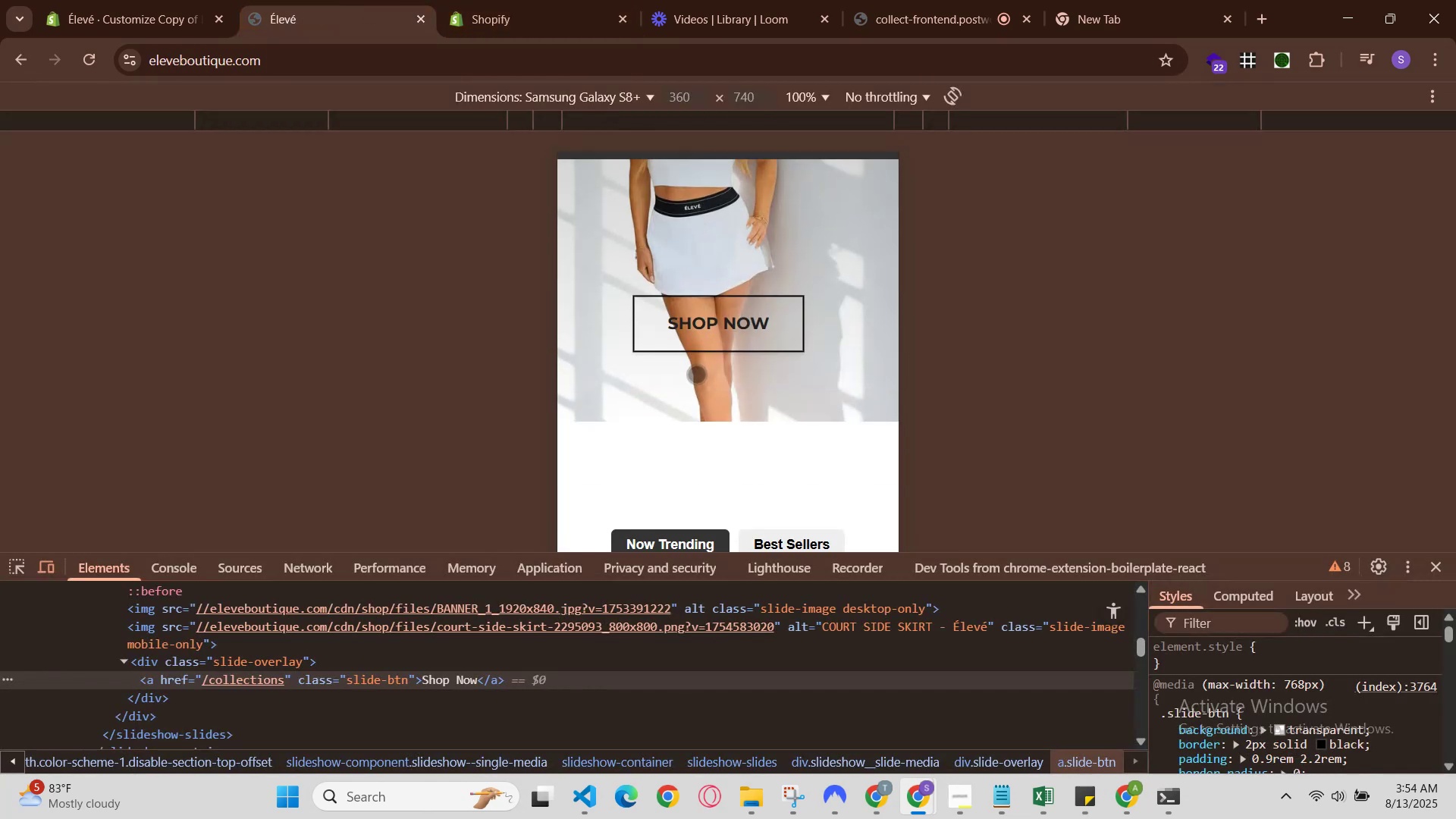 
scroll: coordinate [695, 374], scroll_direction: up, amount: 1.0
 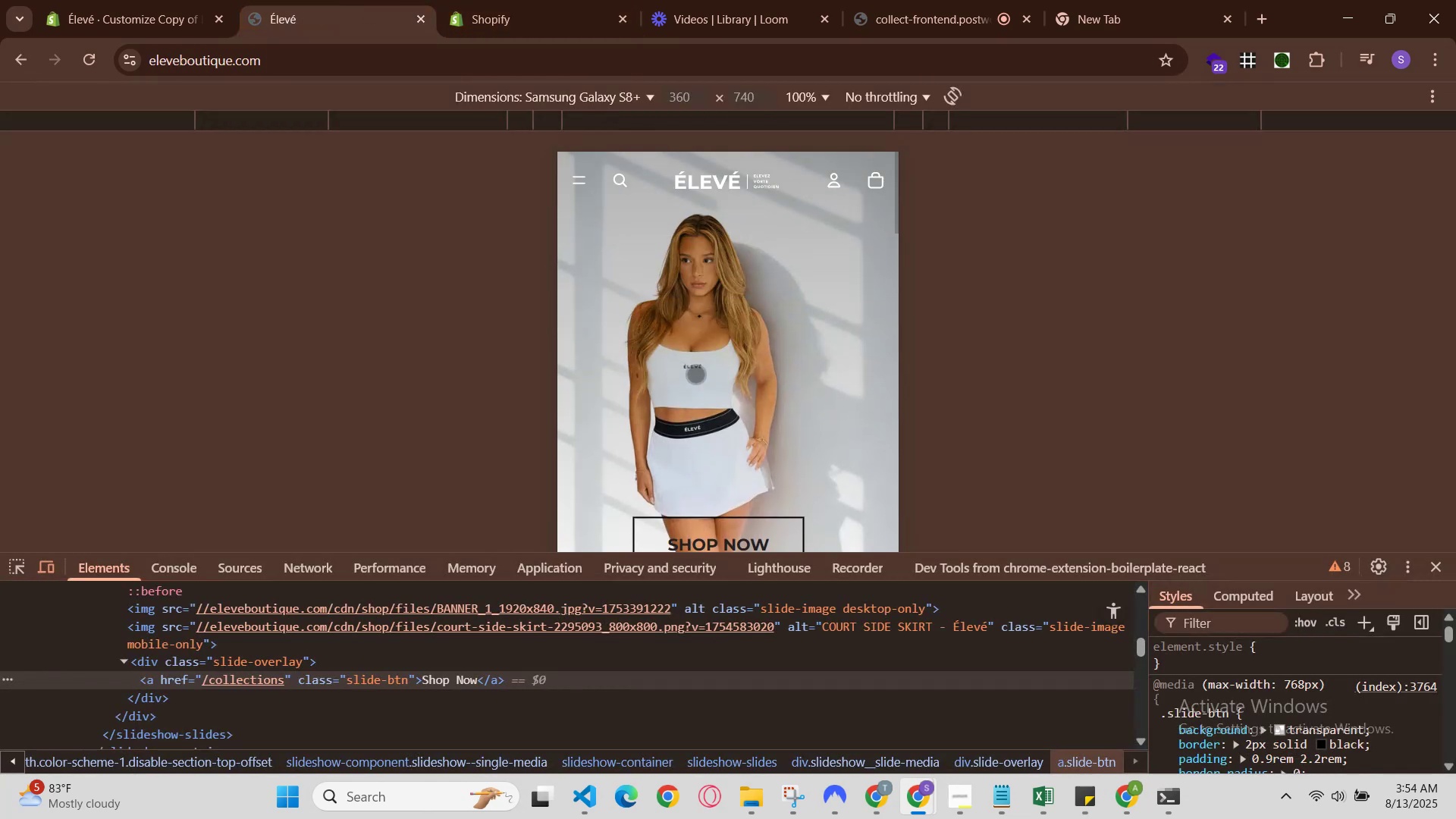 
scroll: coordinate [695, 374], scroll_direction: down, amount: 1.0
 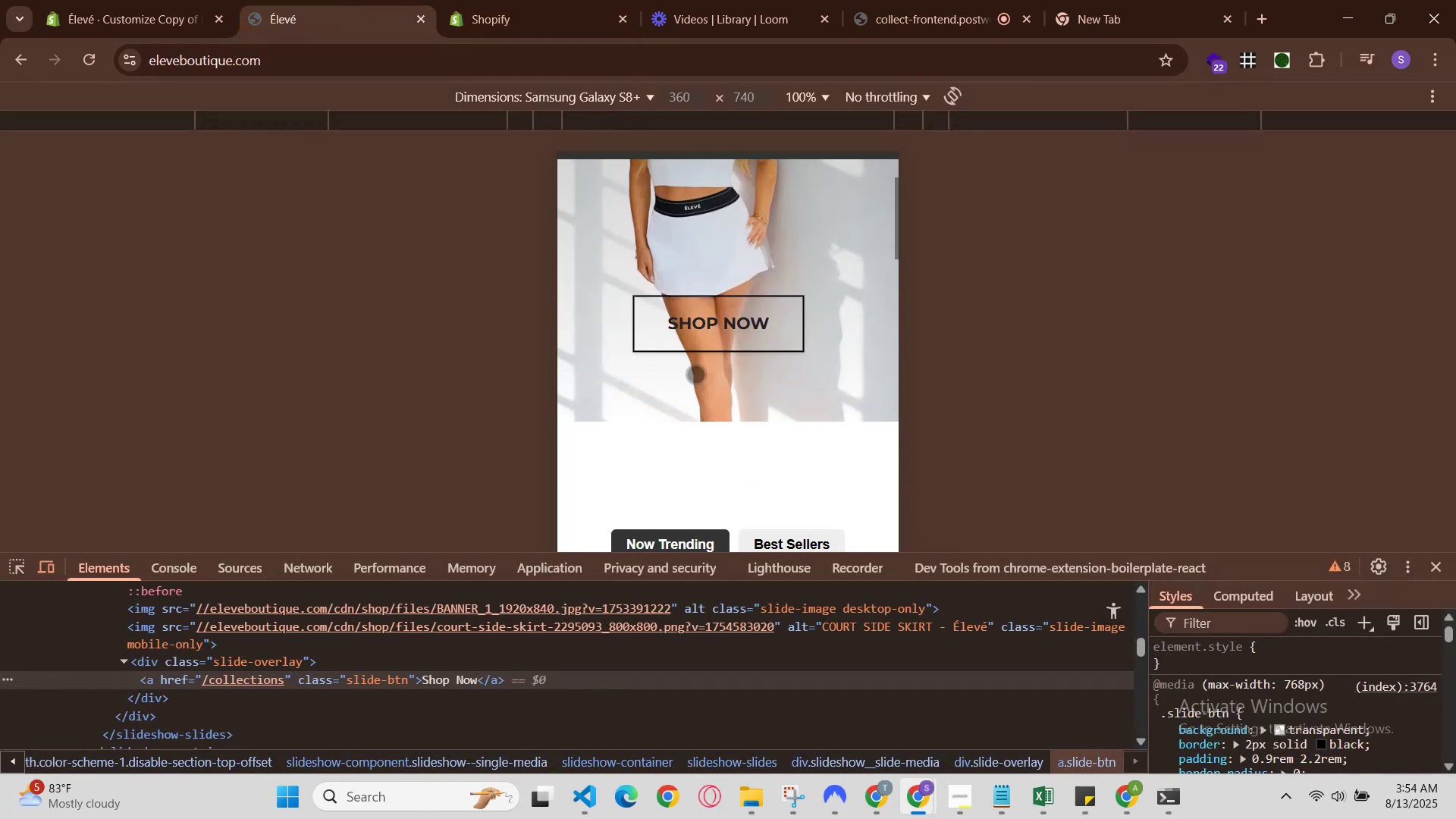 
scroll: coordinate [695, 374], scroll_direction: up, amount: 1.0
 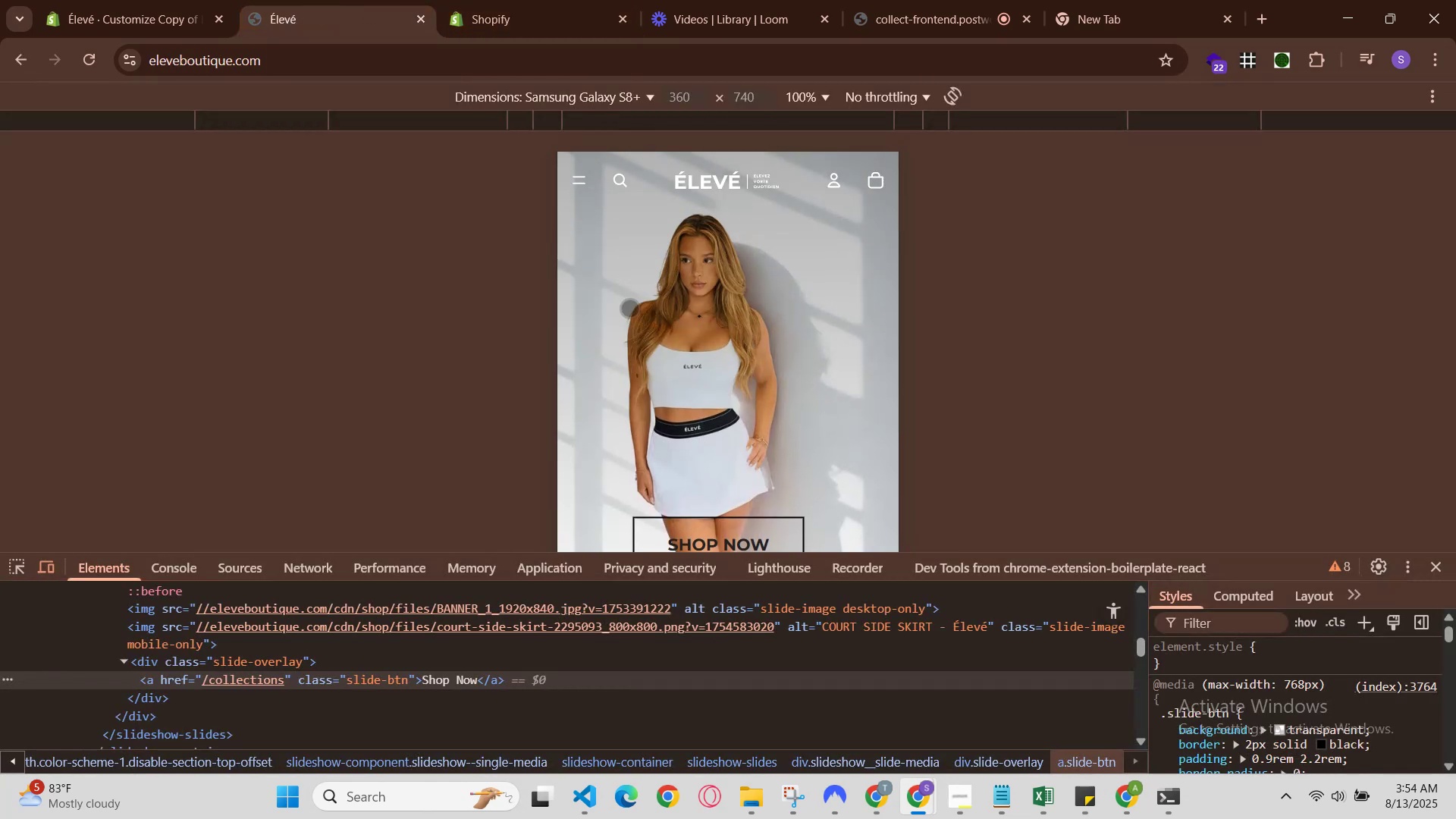 
scroll: coordinate [597, 670], scroll_direction: down, amount: 3.0
 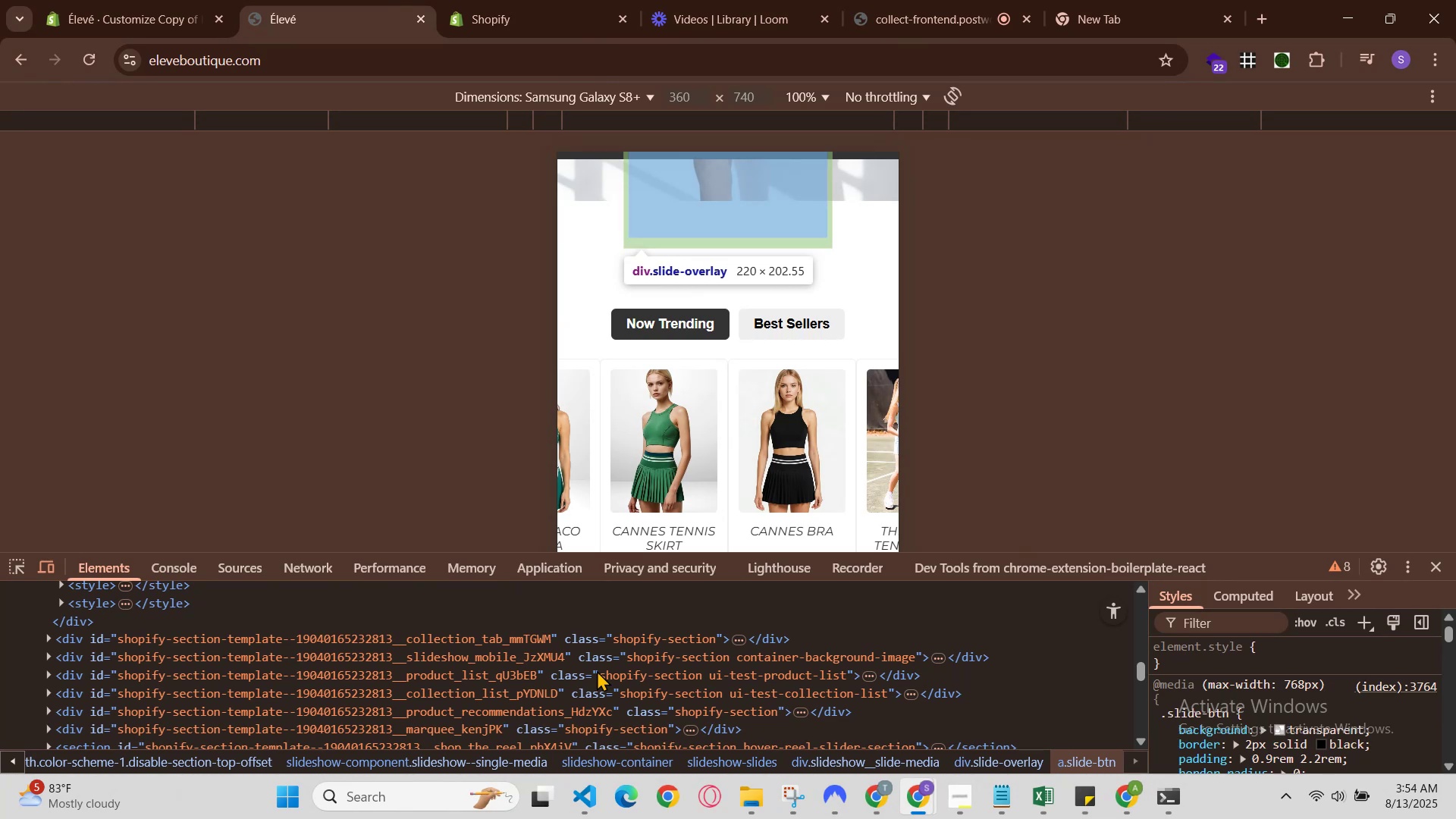 
scroll: coordinate [597, 672], scroll_direction: up, amount: 2.0
 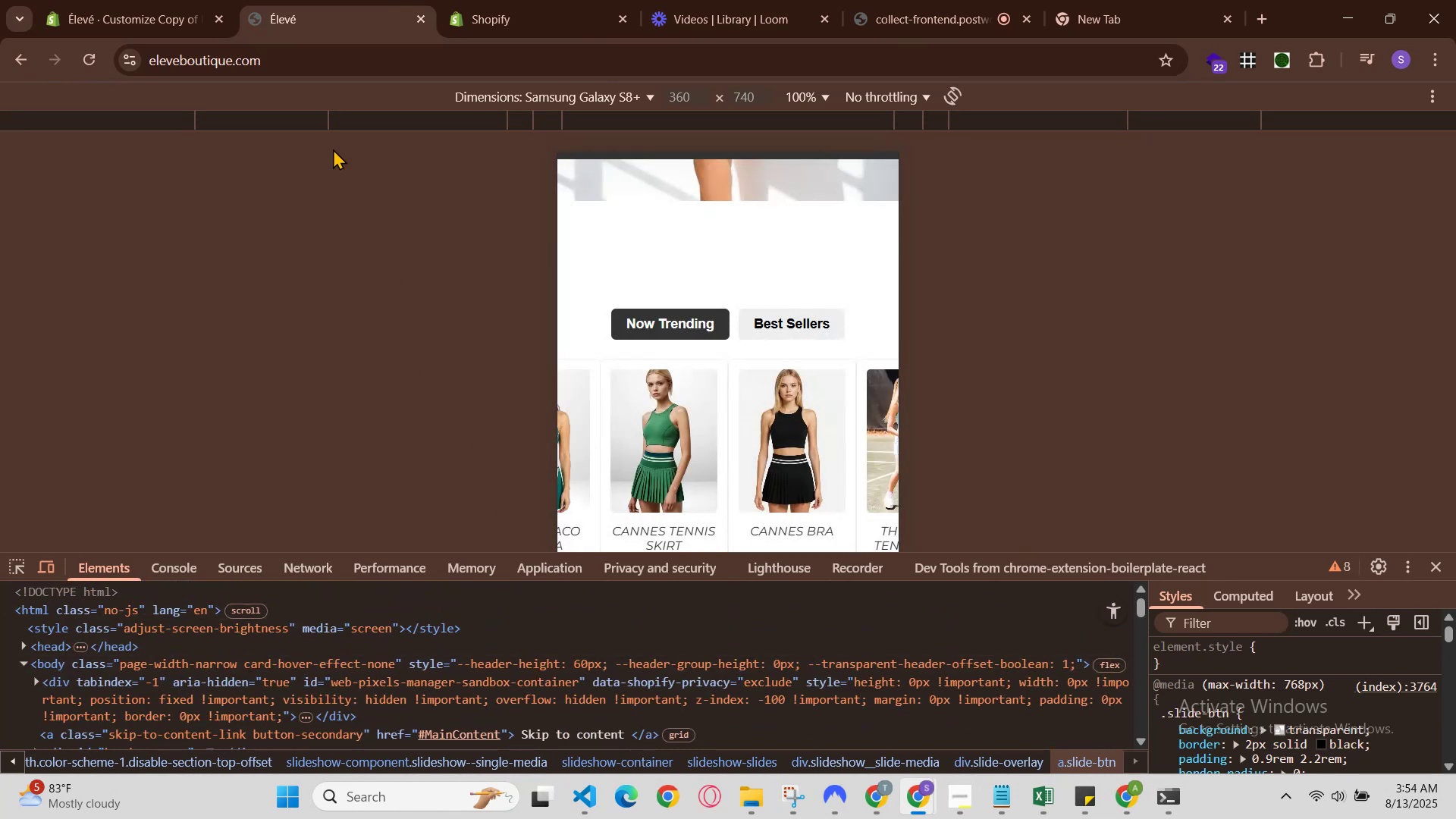 
left_click([158, 0])
 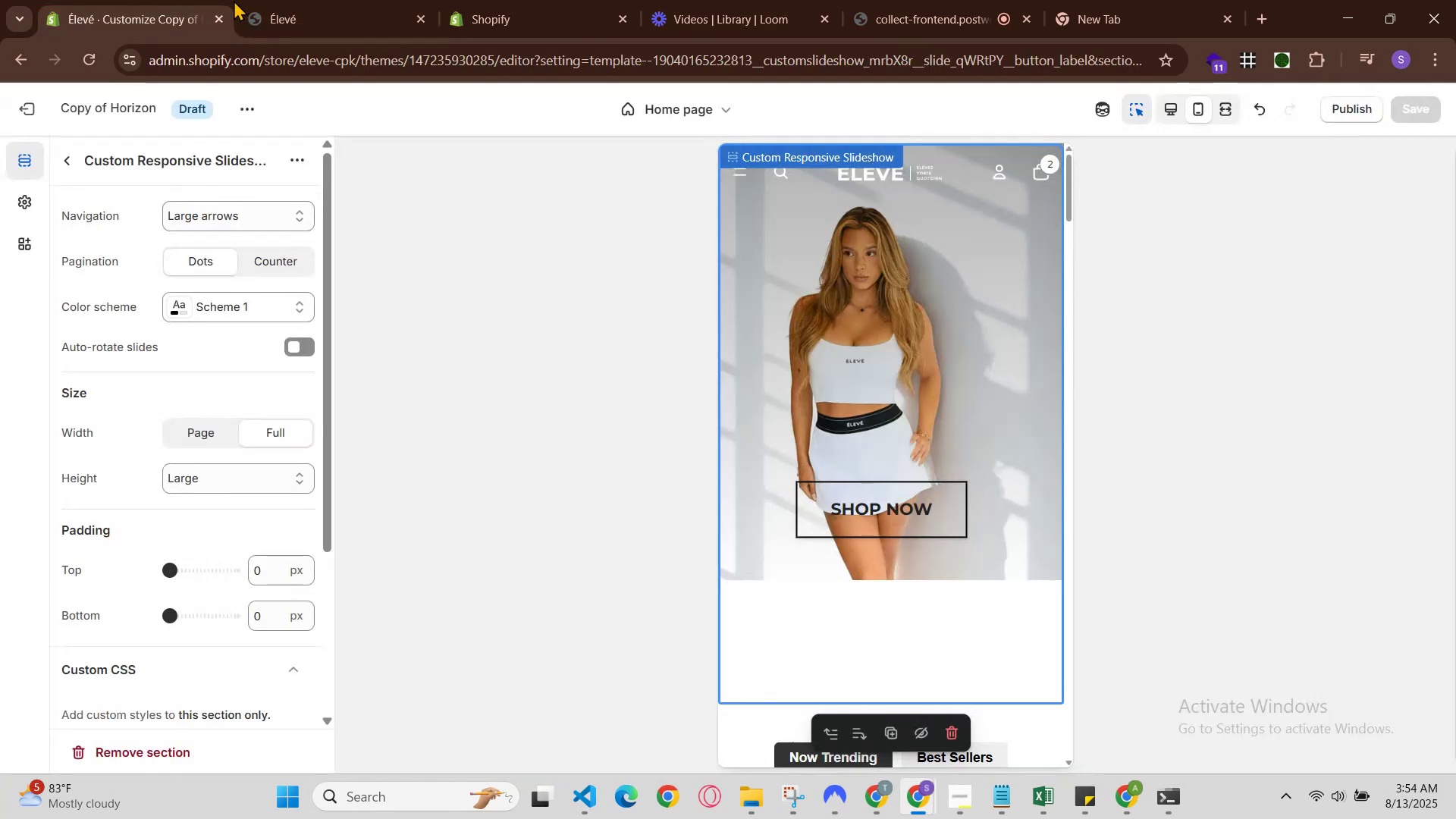 
left_click([255, 0])
 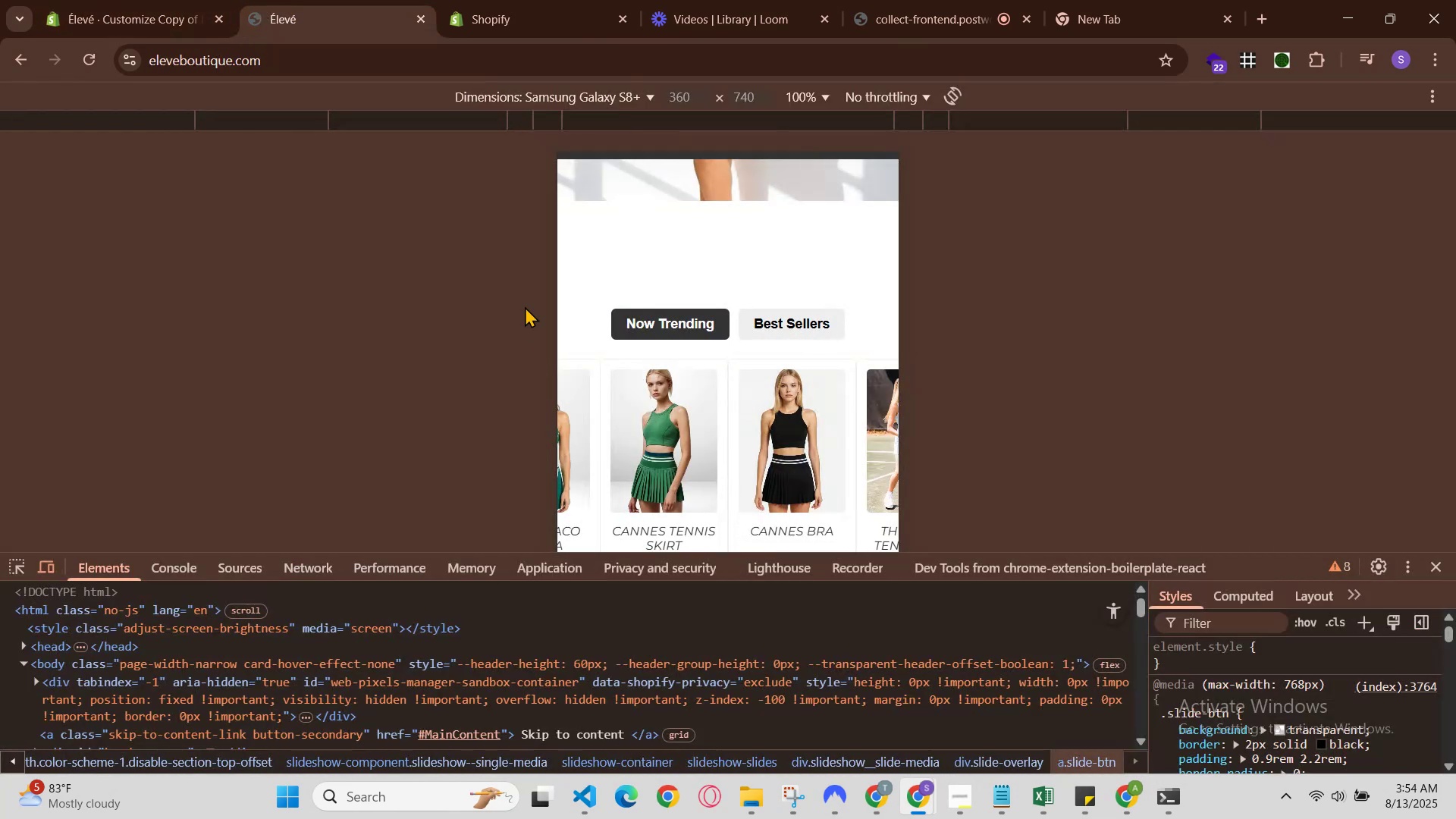 
left_click([490, 0])
 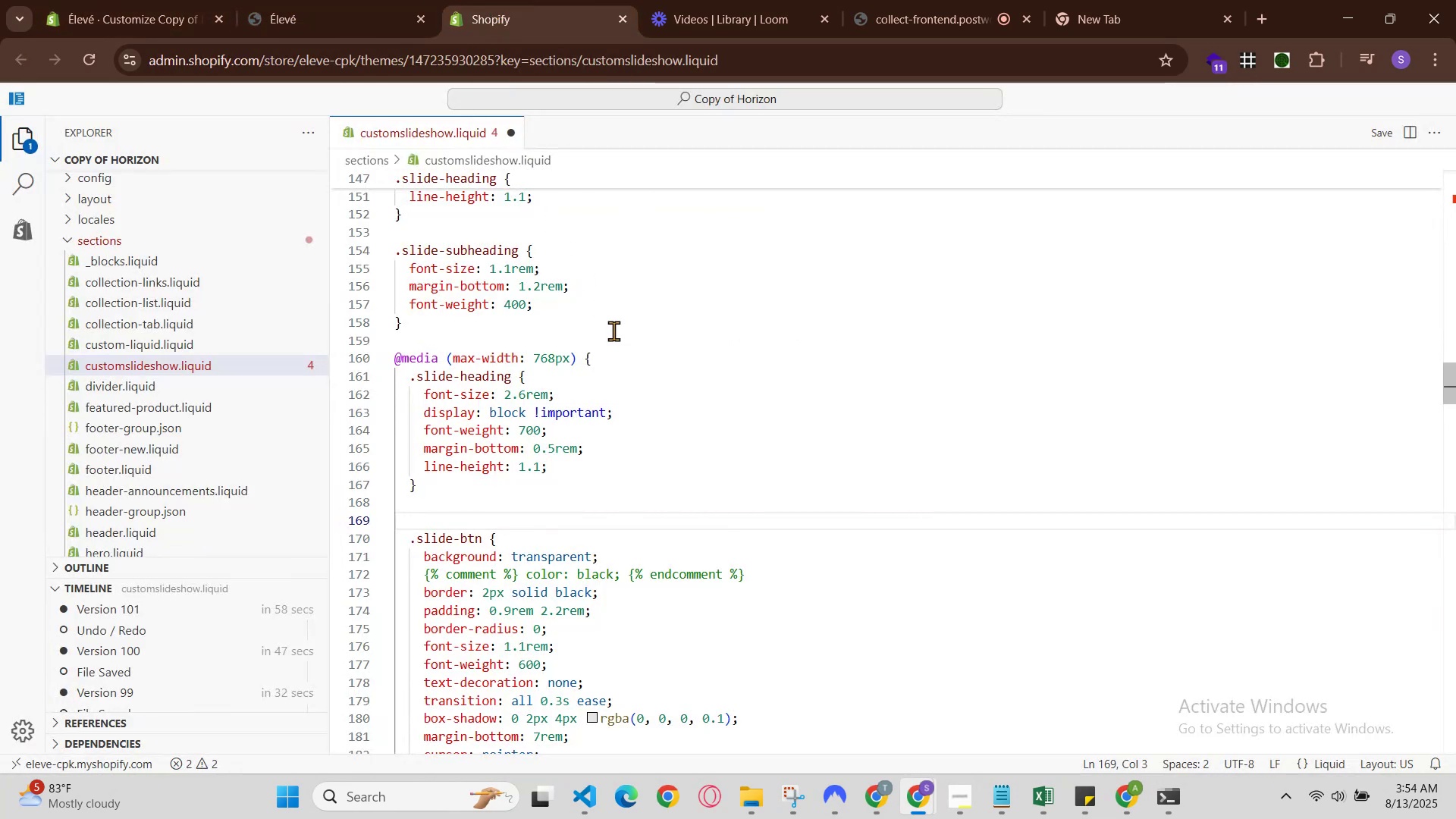 
left_click([654, 409])
 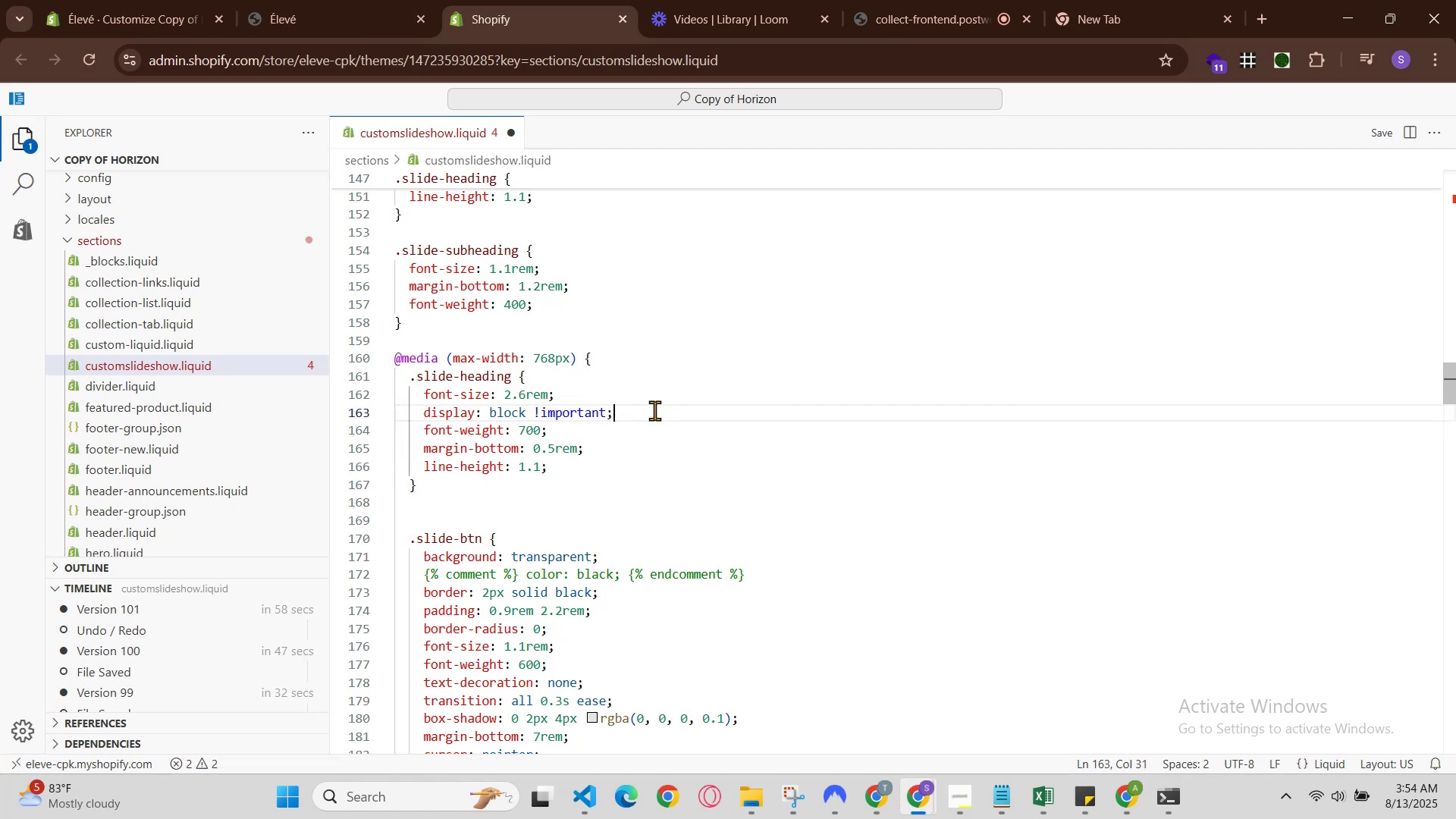 
key(ArrowDown)
 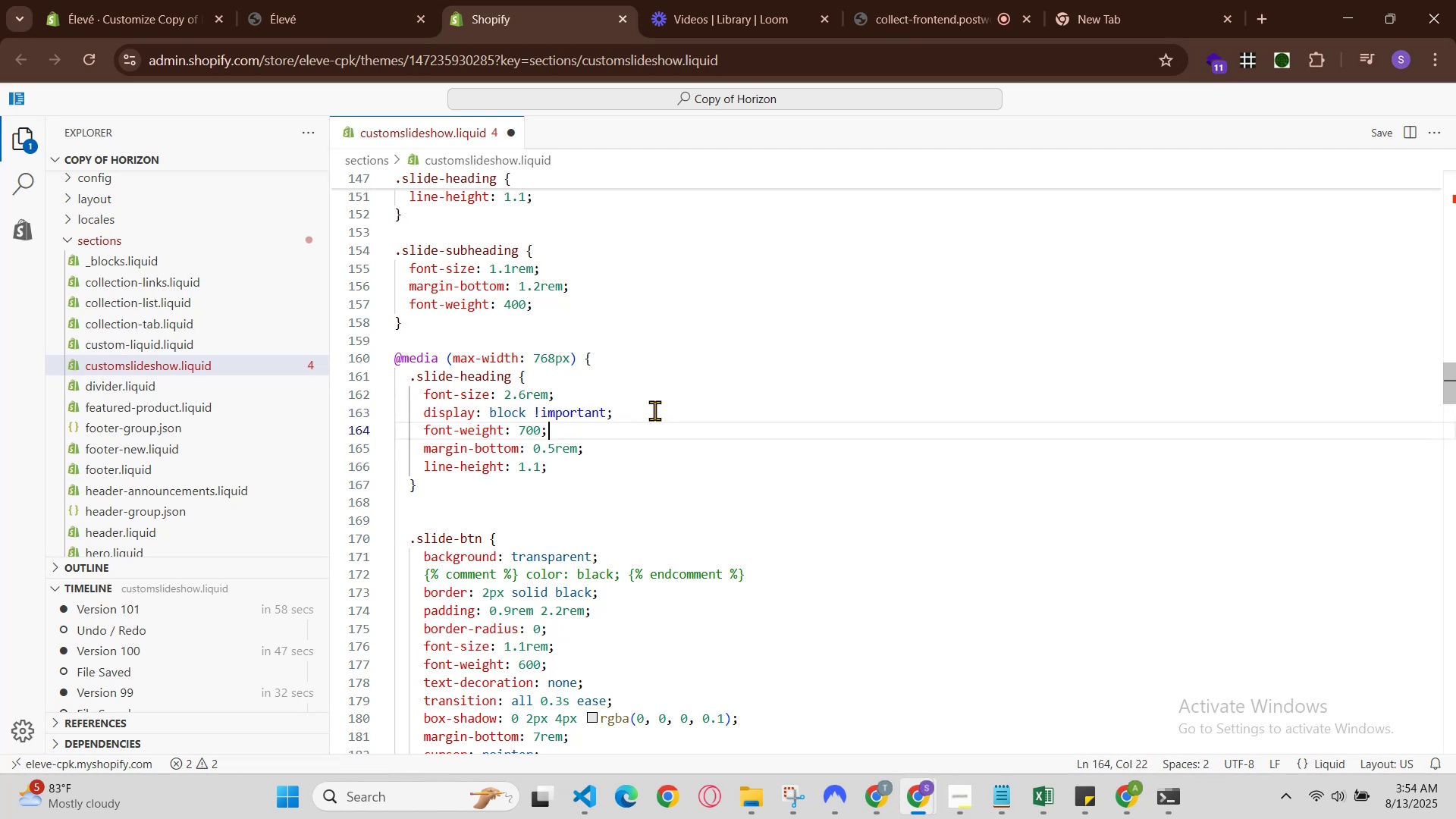 
key(ArrowDown)
 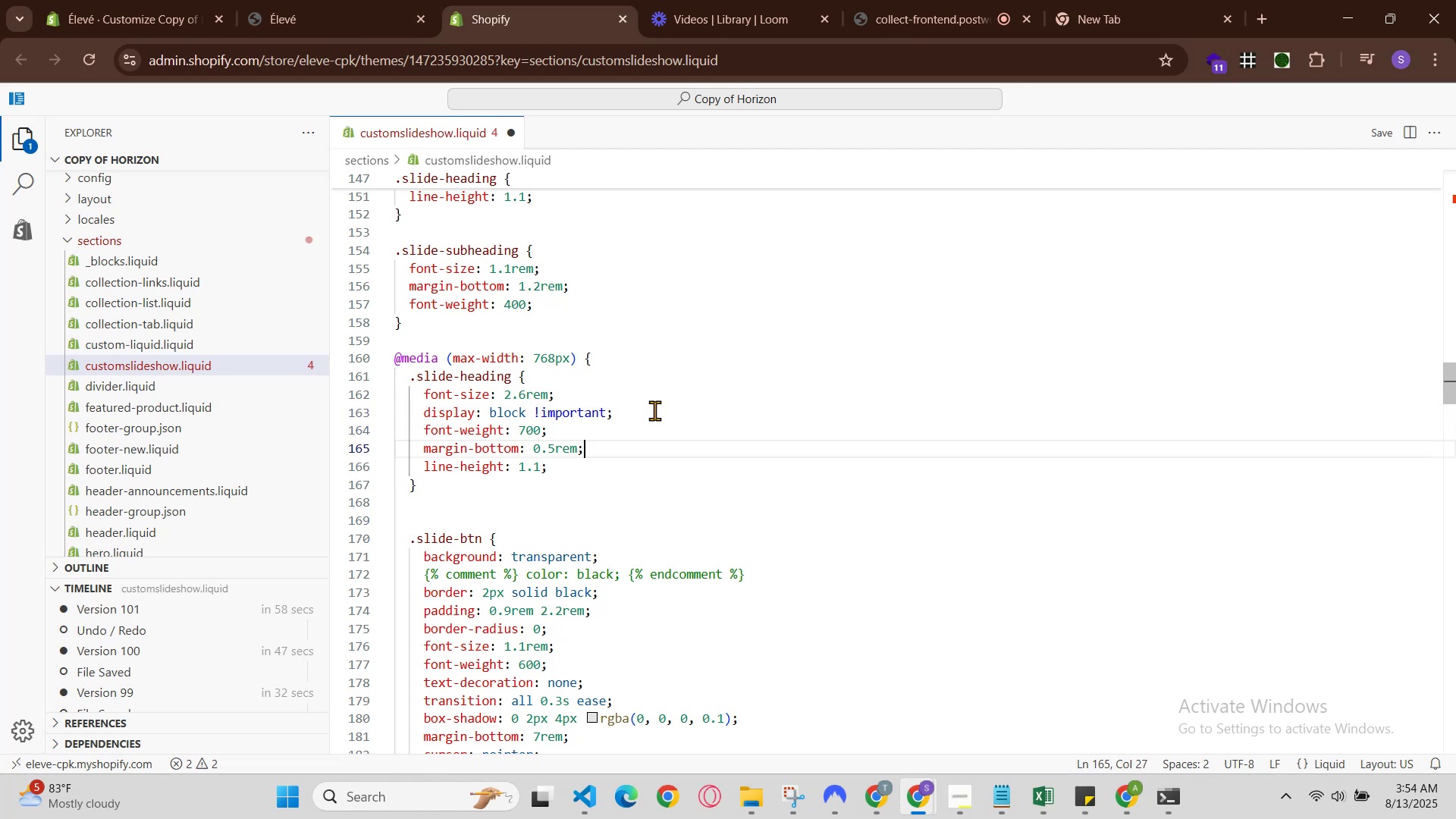 
key(ArrowLeft)
 